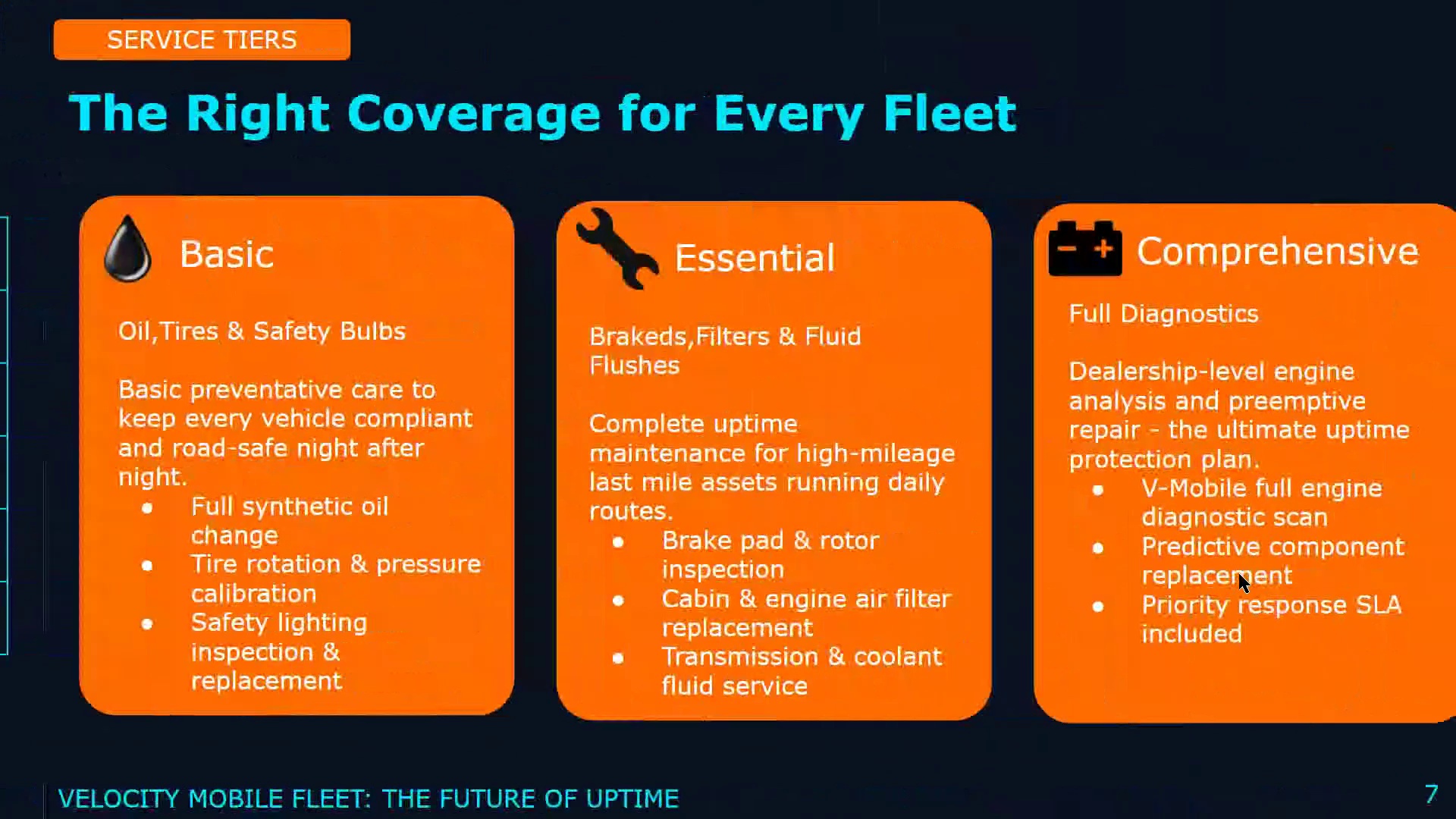 
key(ArrowRight)
 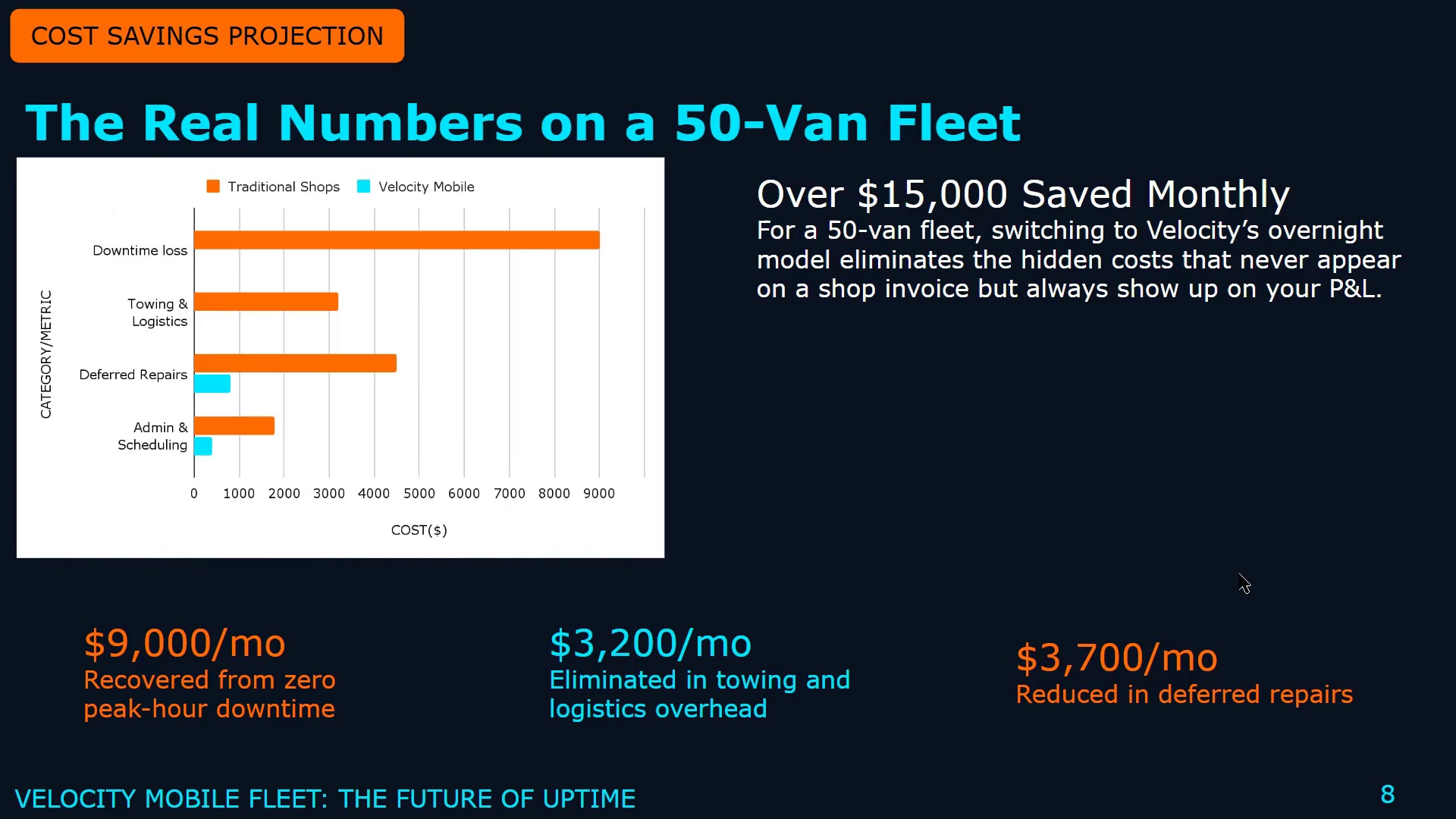 
wait(7.72)
 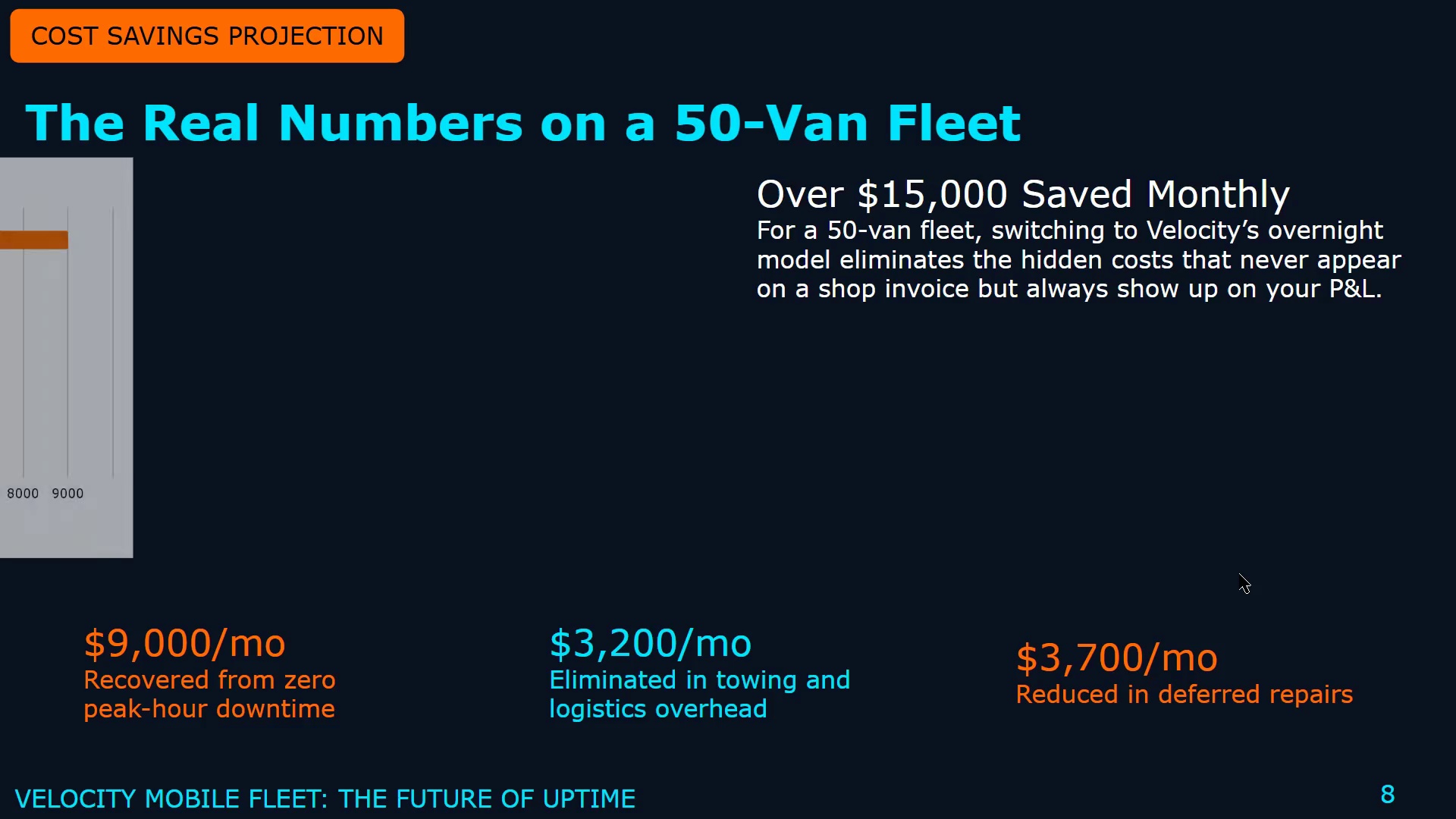 
key(ArrowRight)
 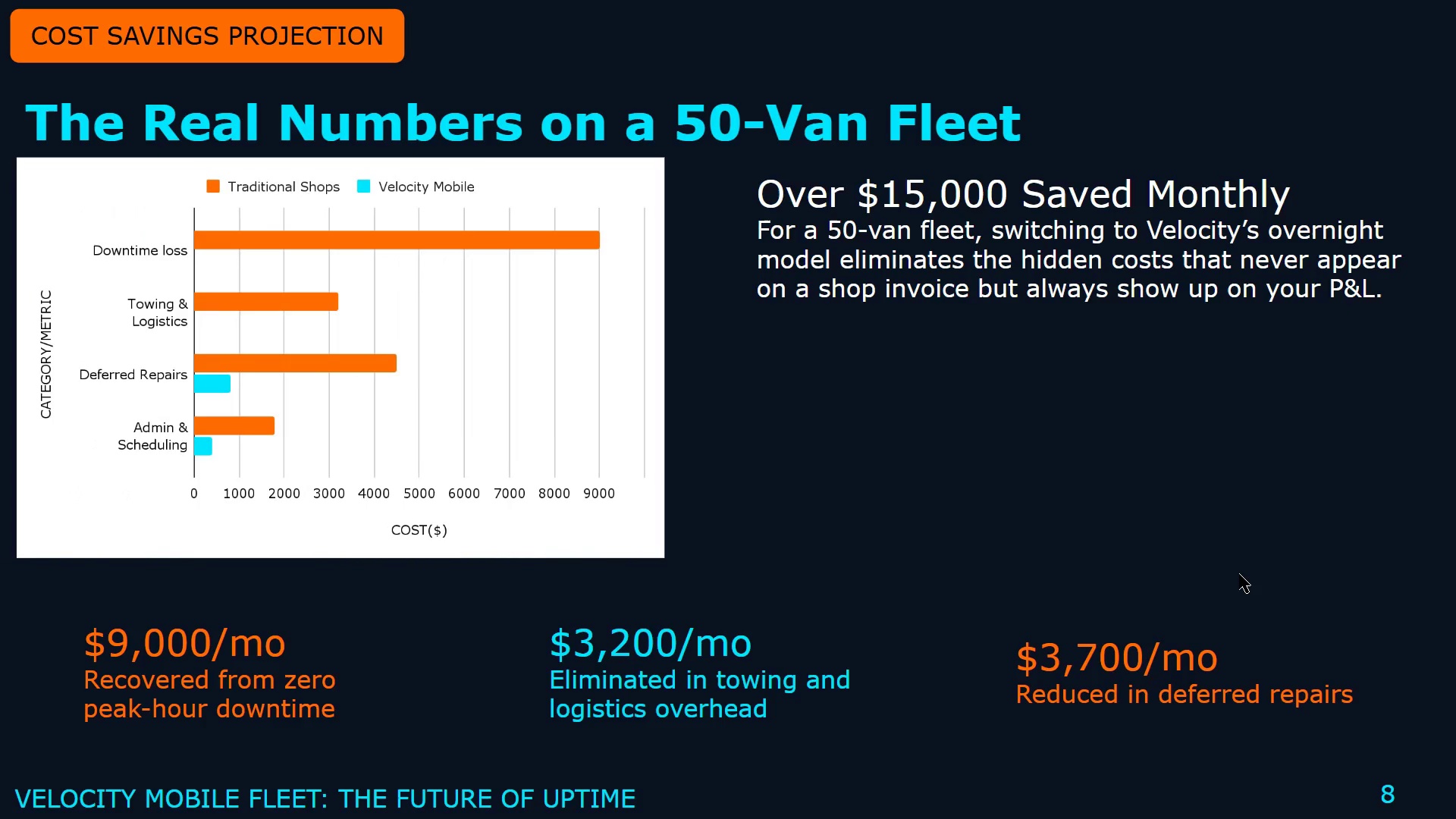 
key(Escape)
 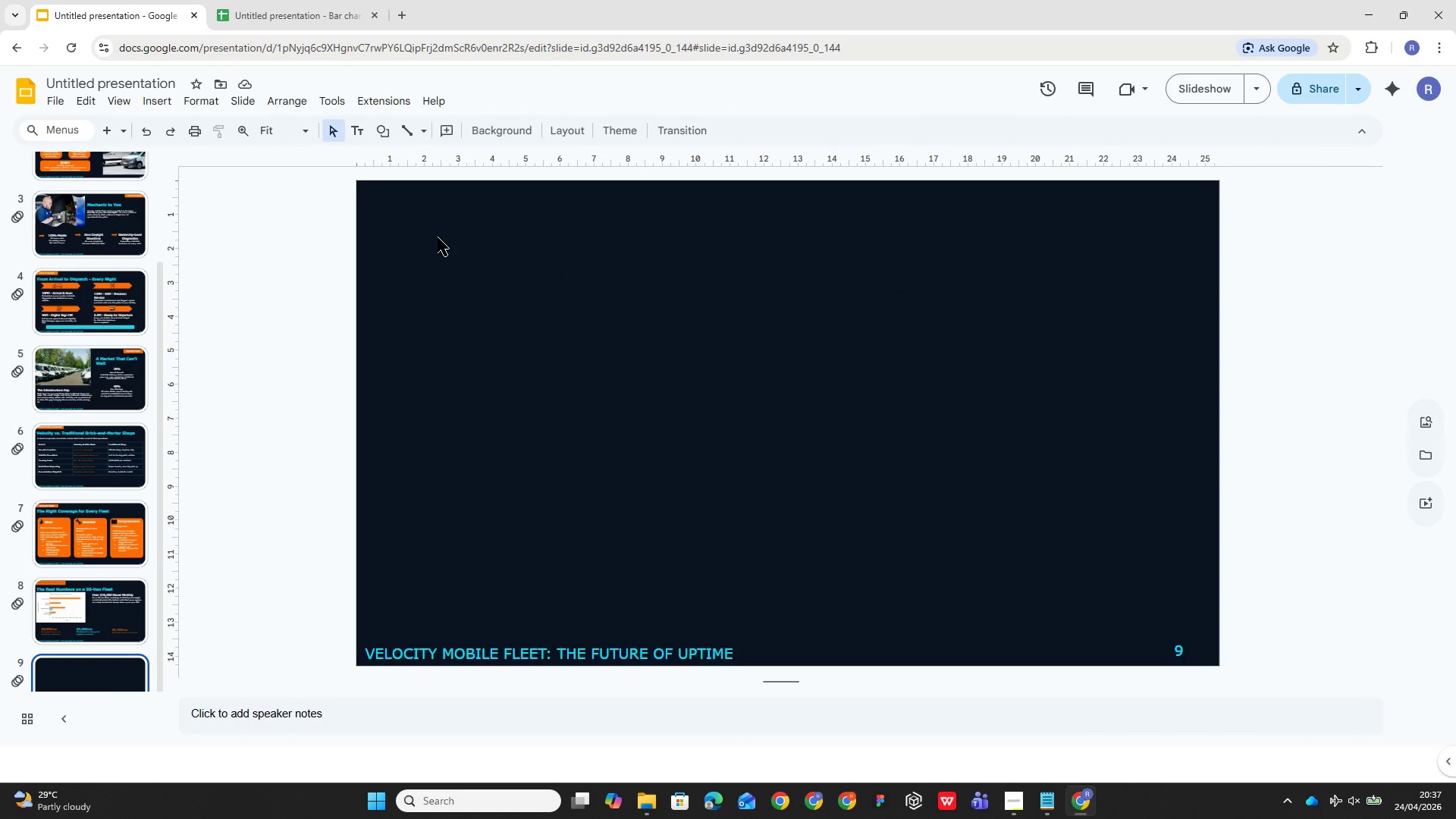 
wait(16.95)
 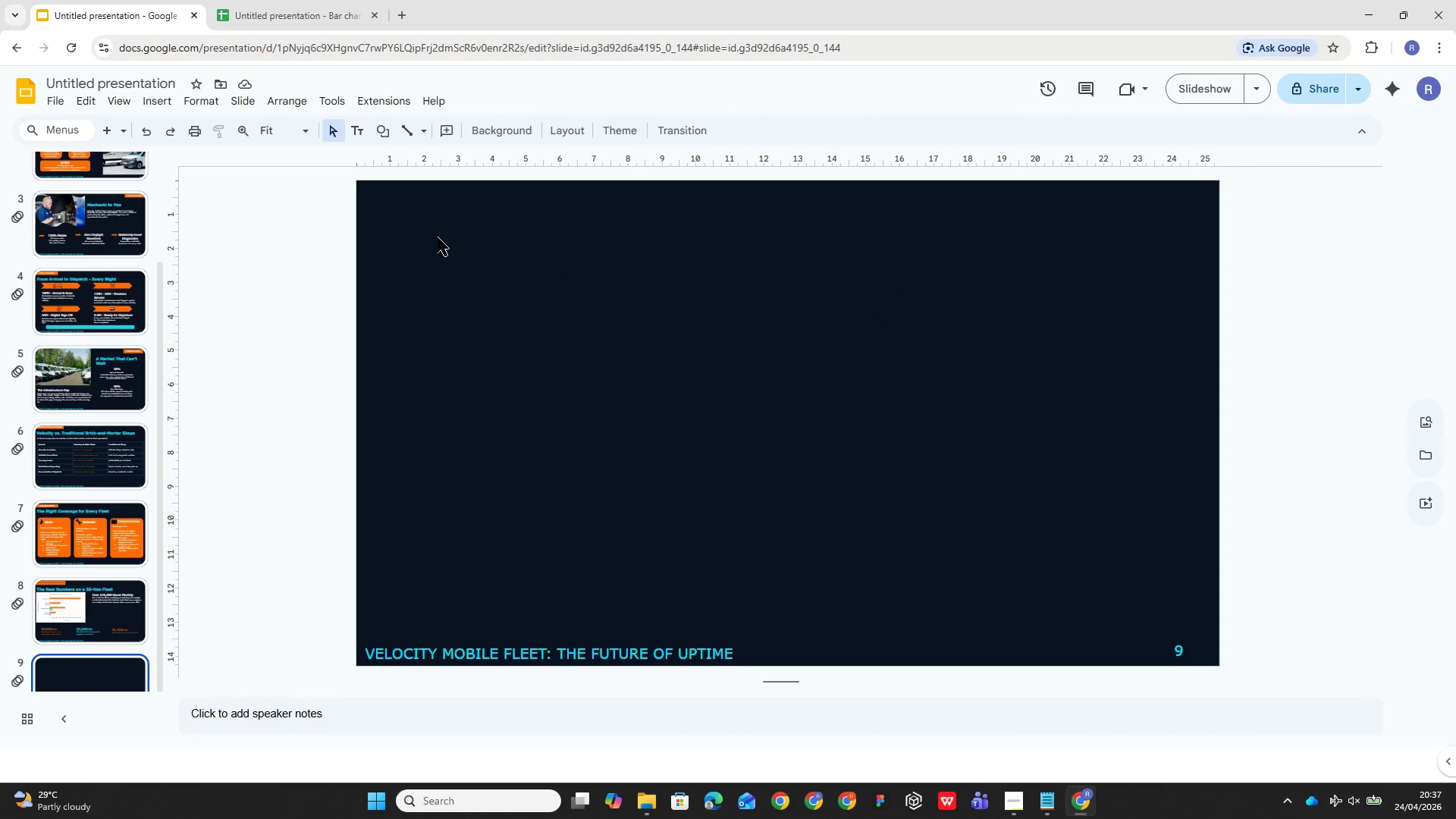 
left_click([382, 135])
 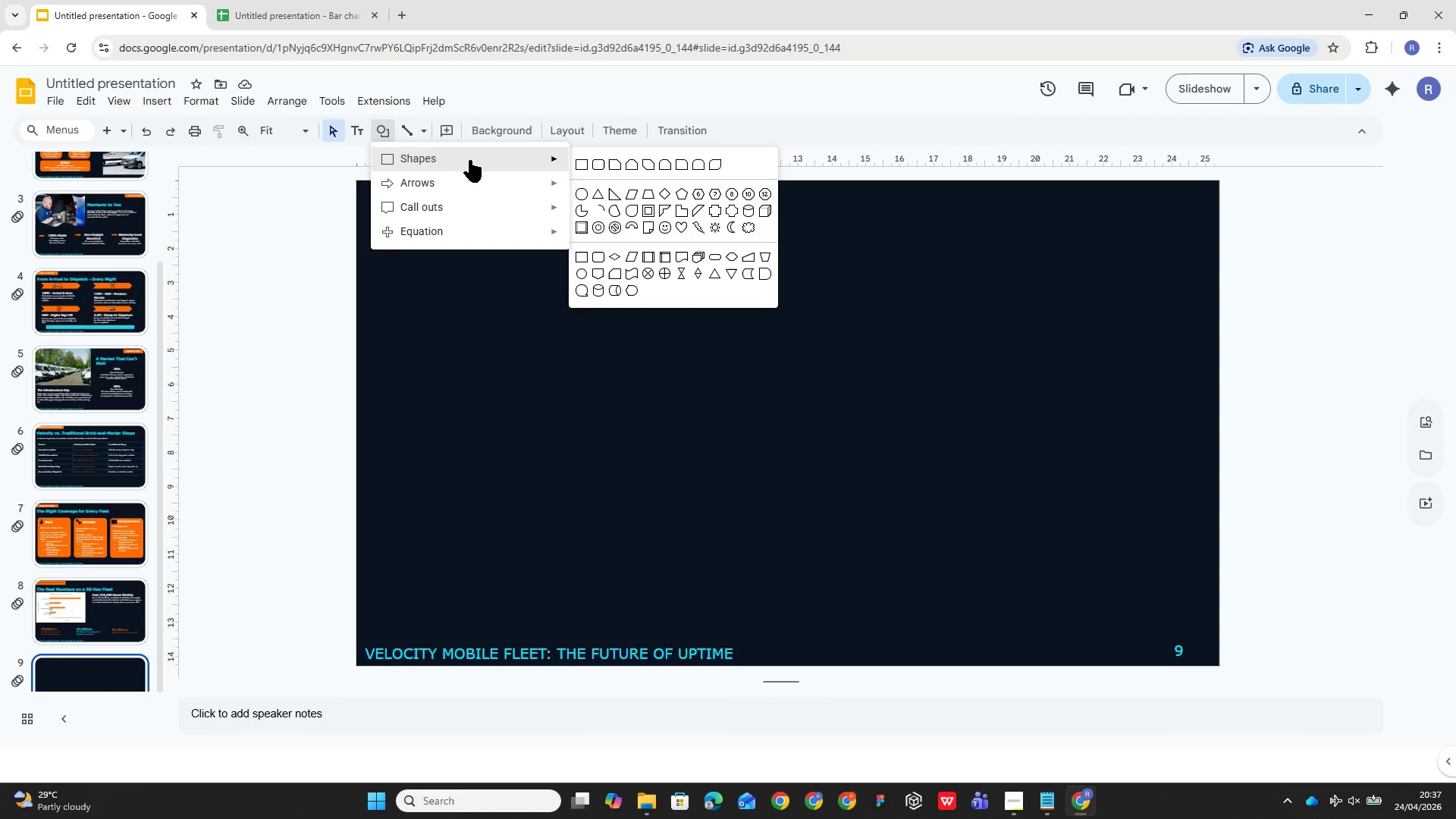 
left_click([469, 160])
 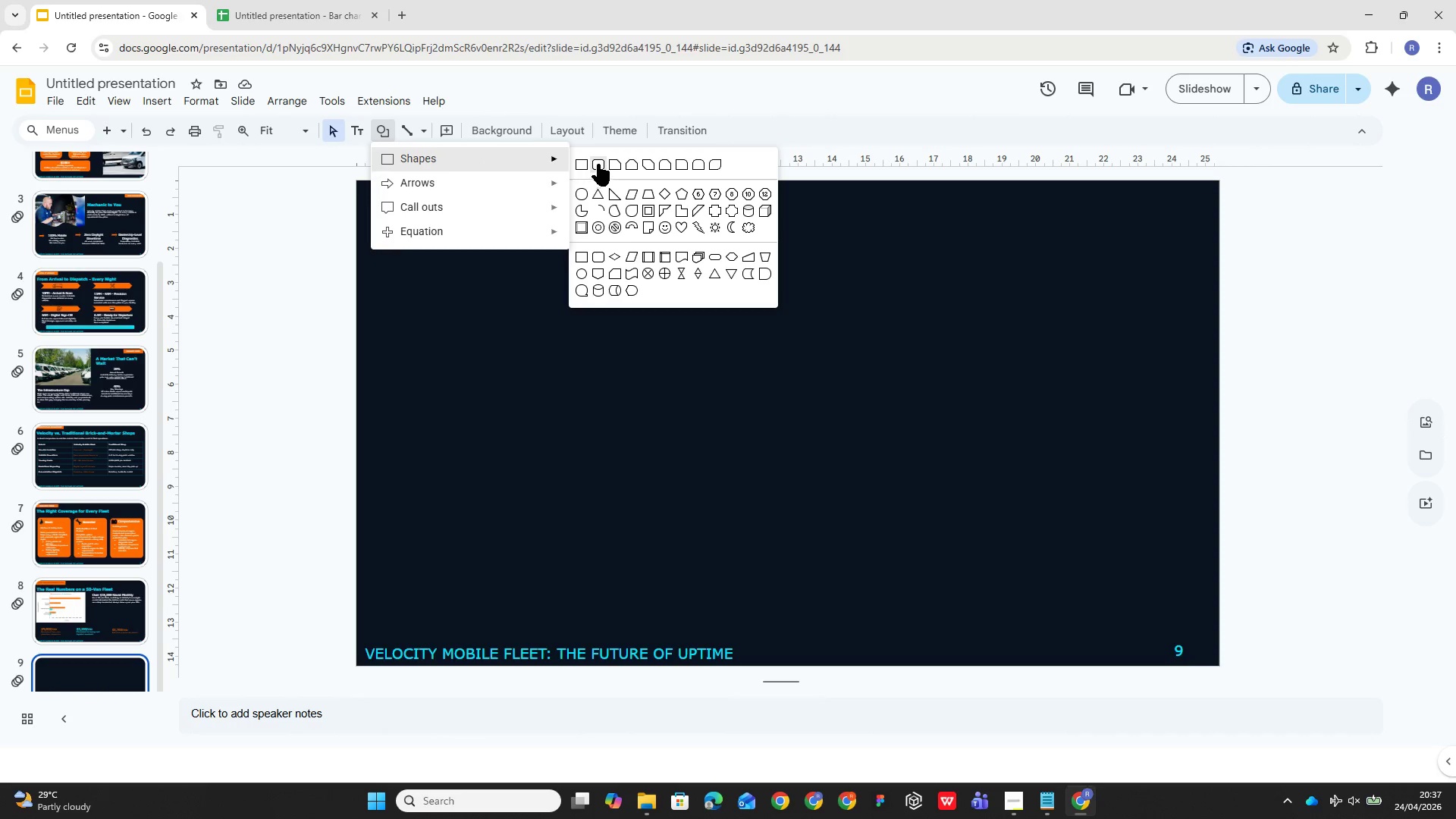 
left_click([600, 164])
 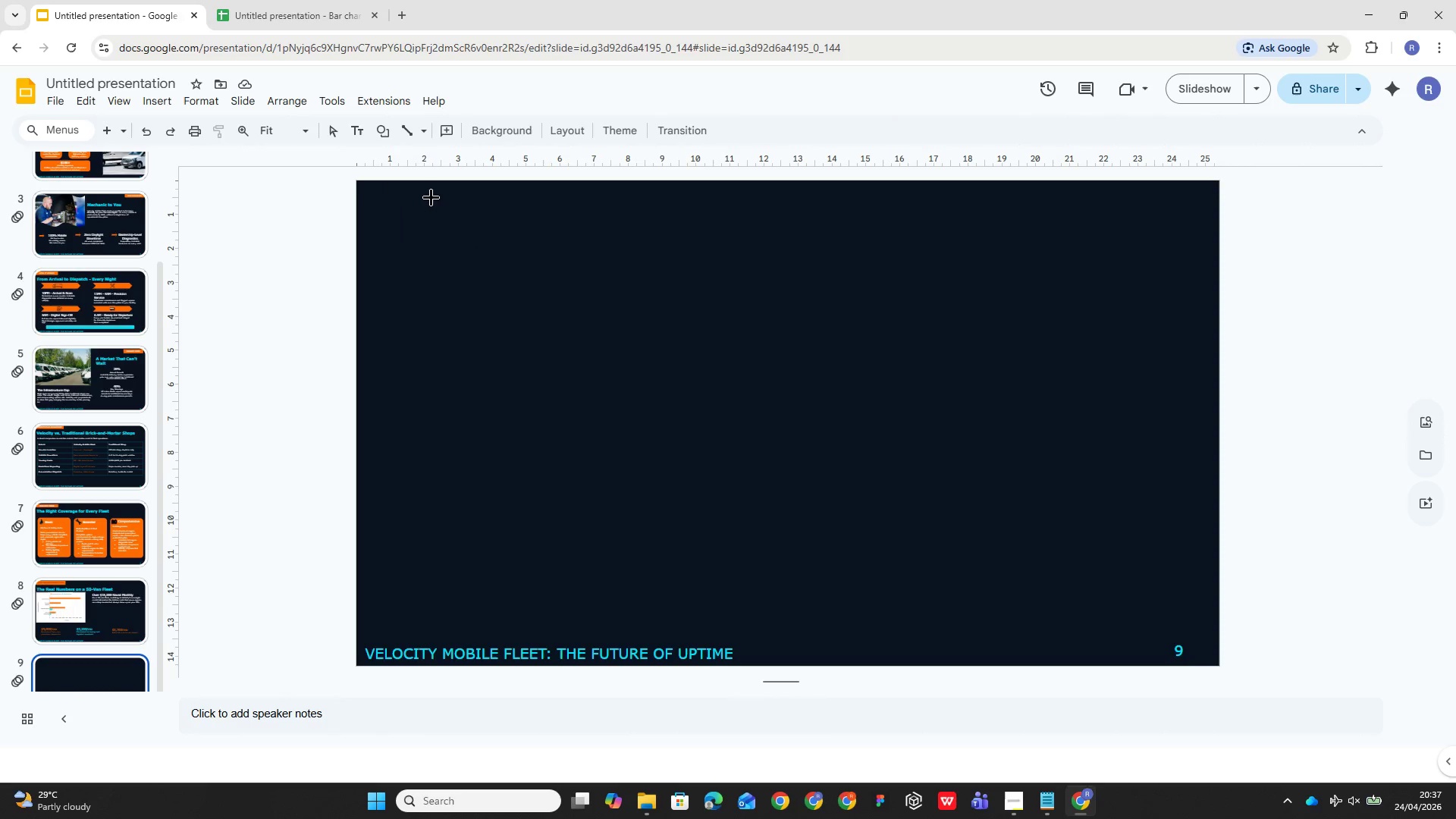 
left_click_drag(start_coordinate=[375, 195], to_coordinate=[539, 233])
 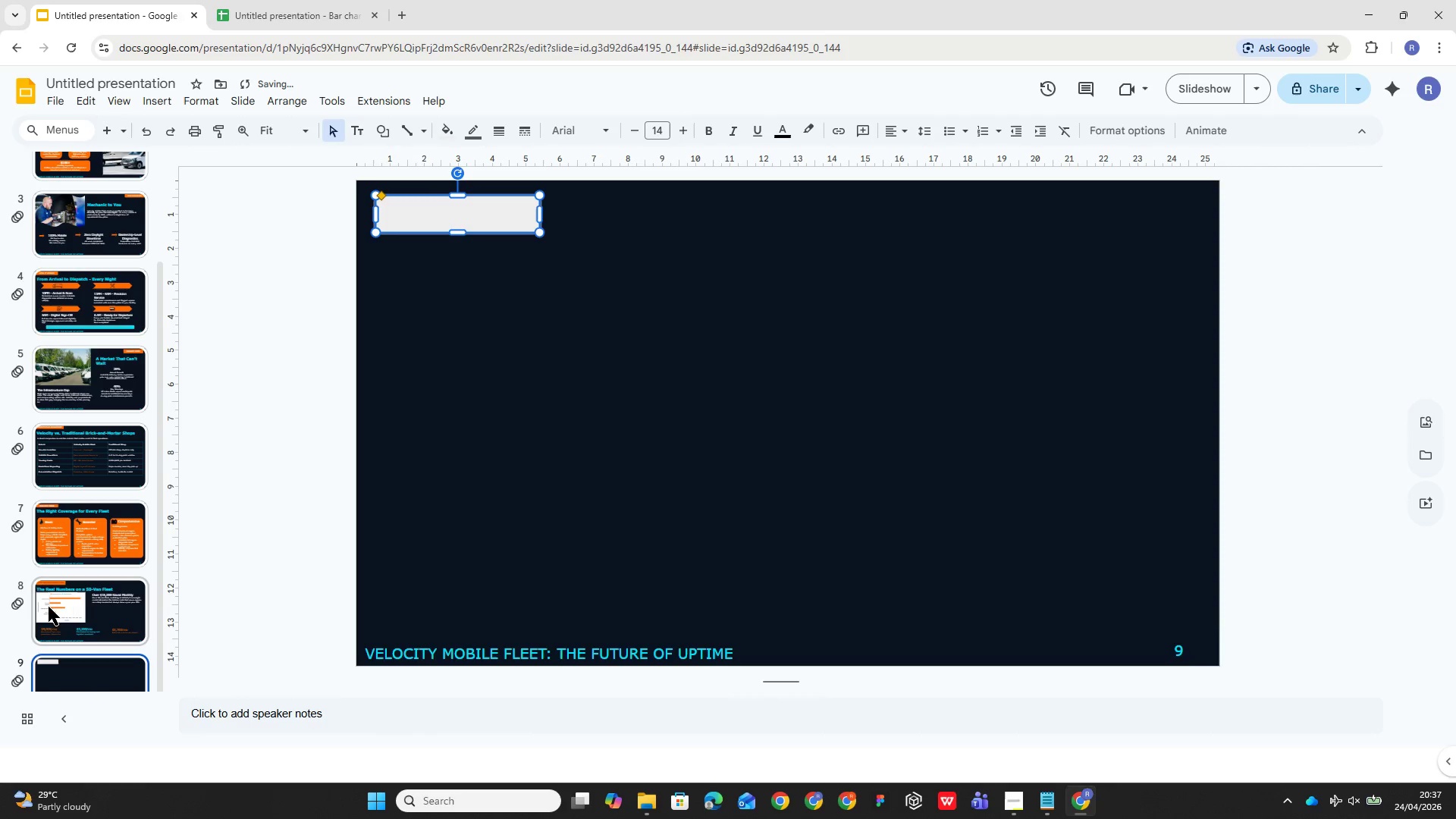 
left_click([56, 605])
 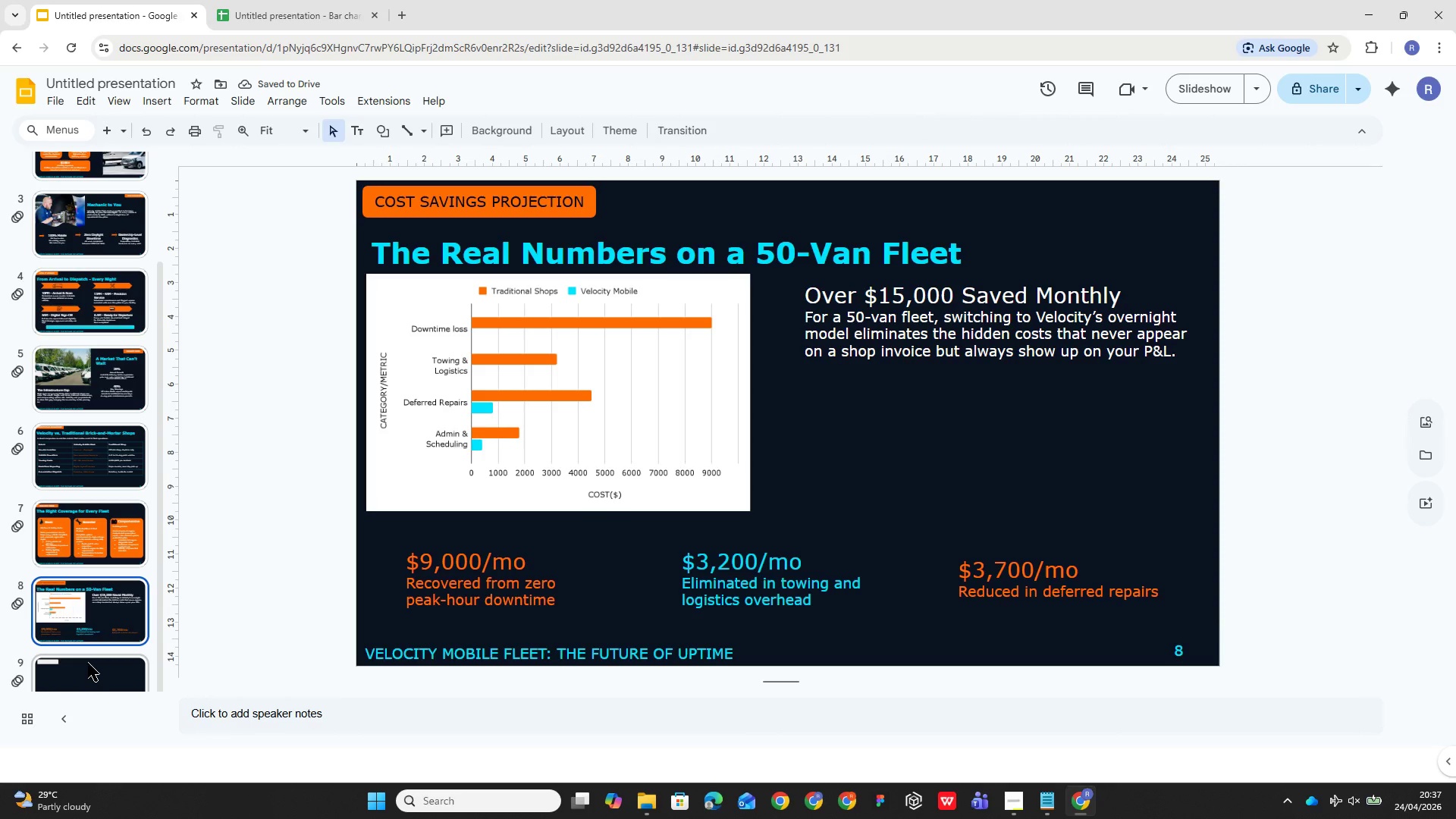 
left_click([88, 663])
 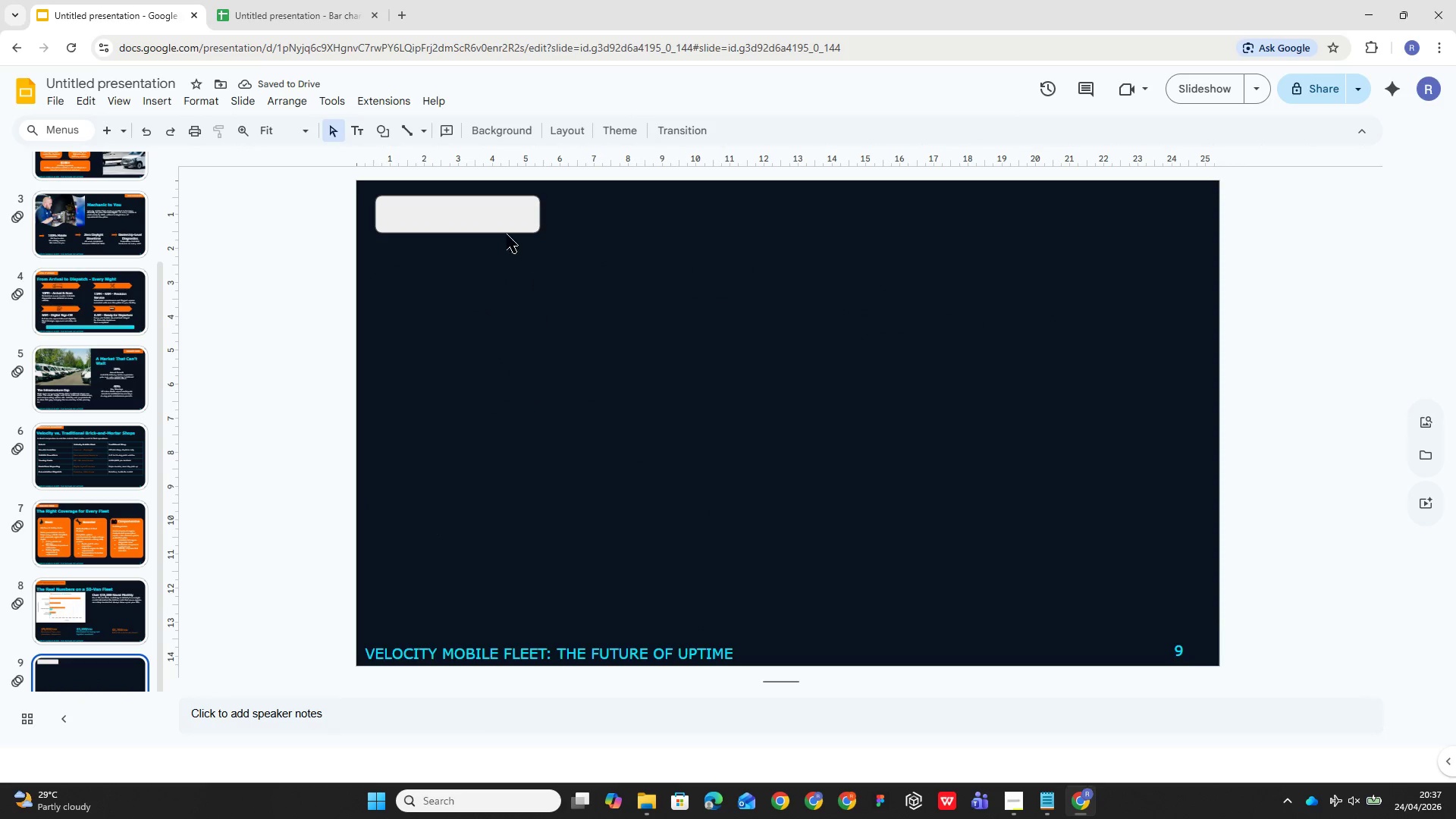 
double_click([484, 207])
 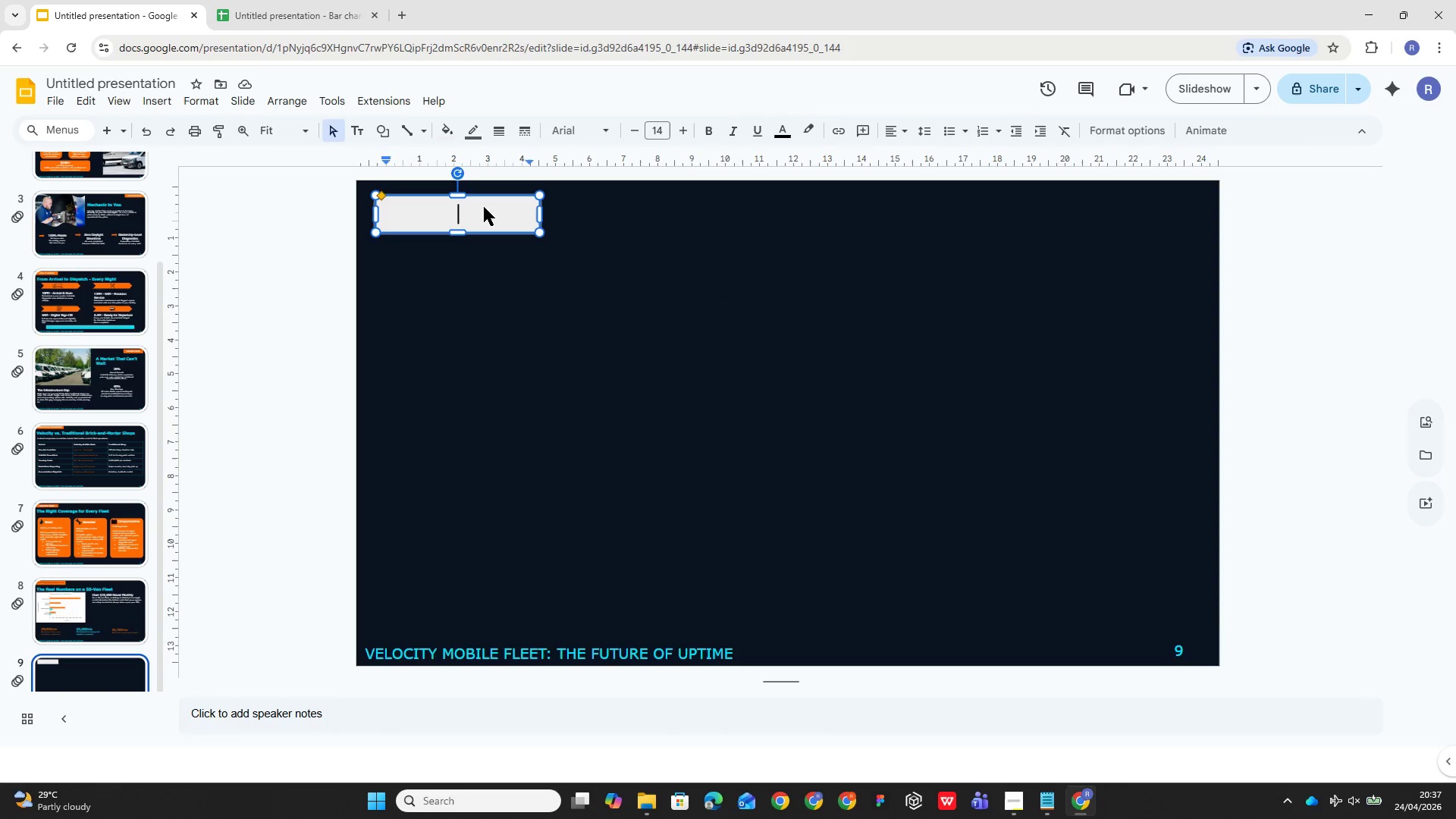 
triple_click([484, 207])
 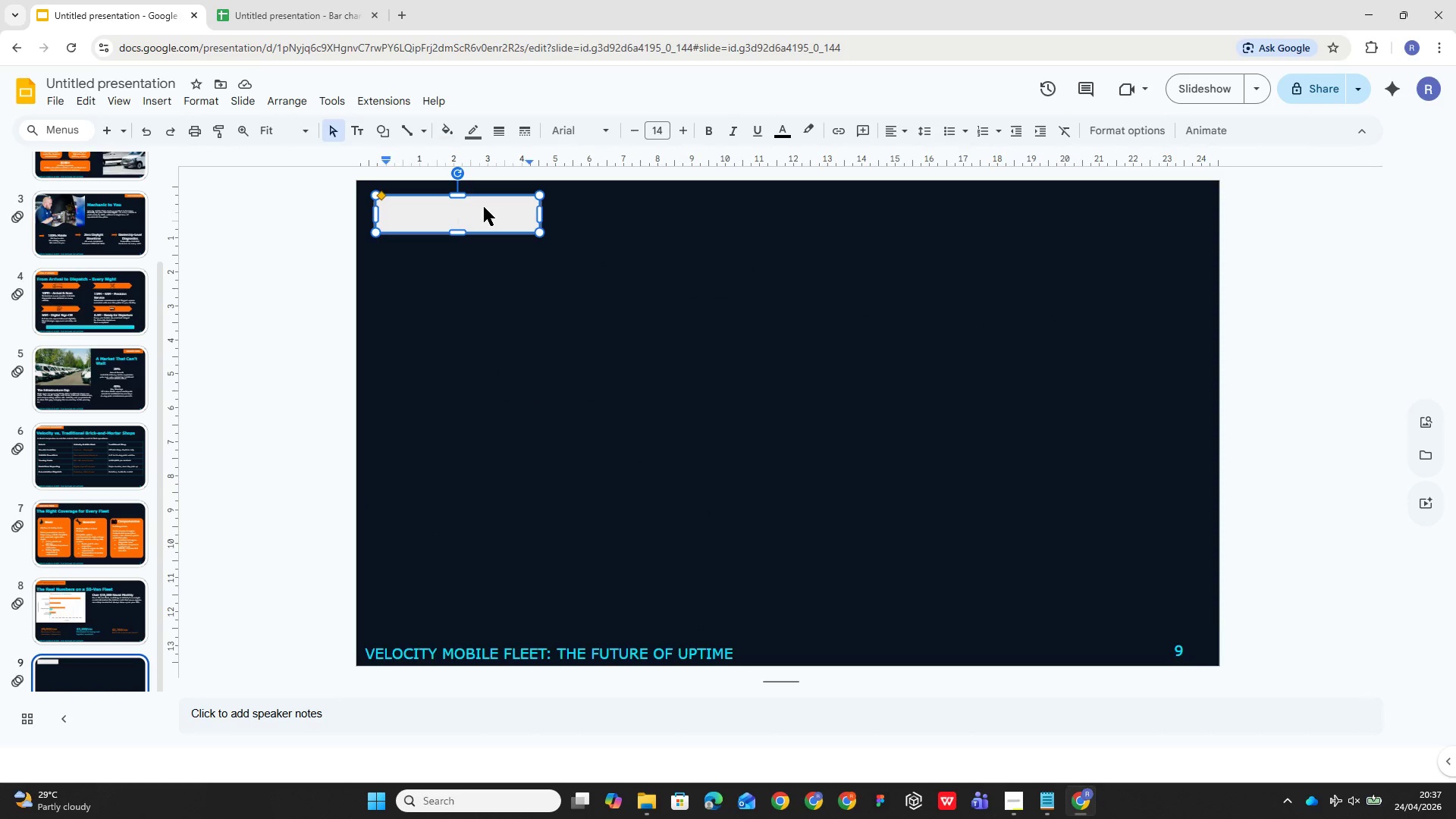 
type(THE TEAM)
 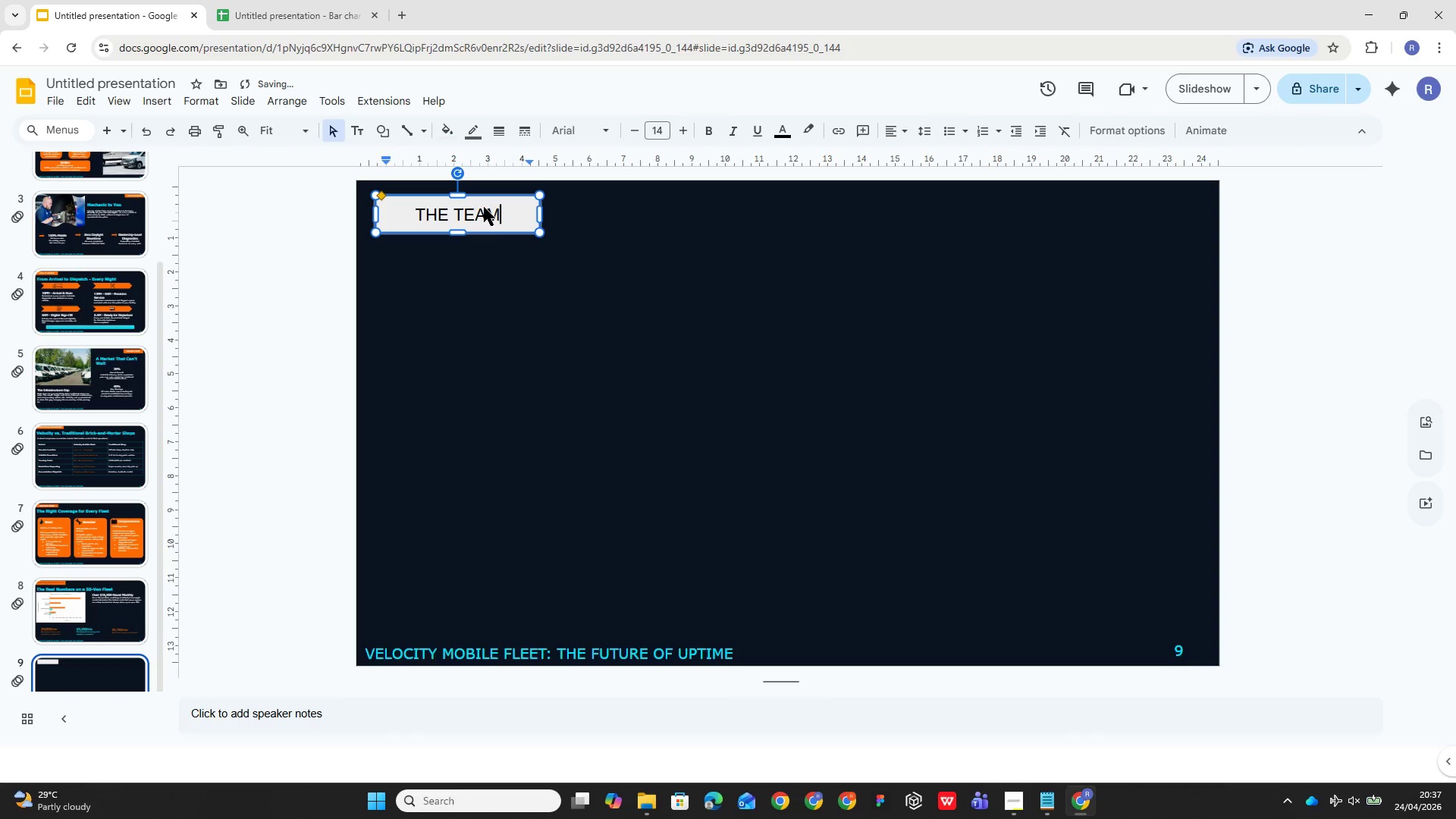 
key(Control+A)
 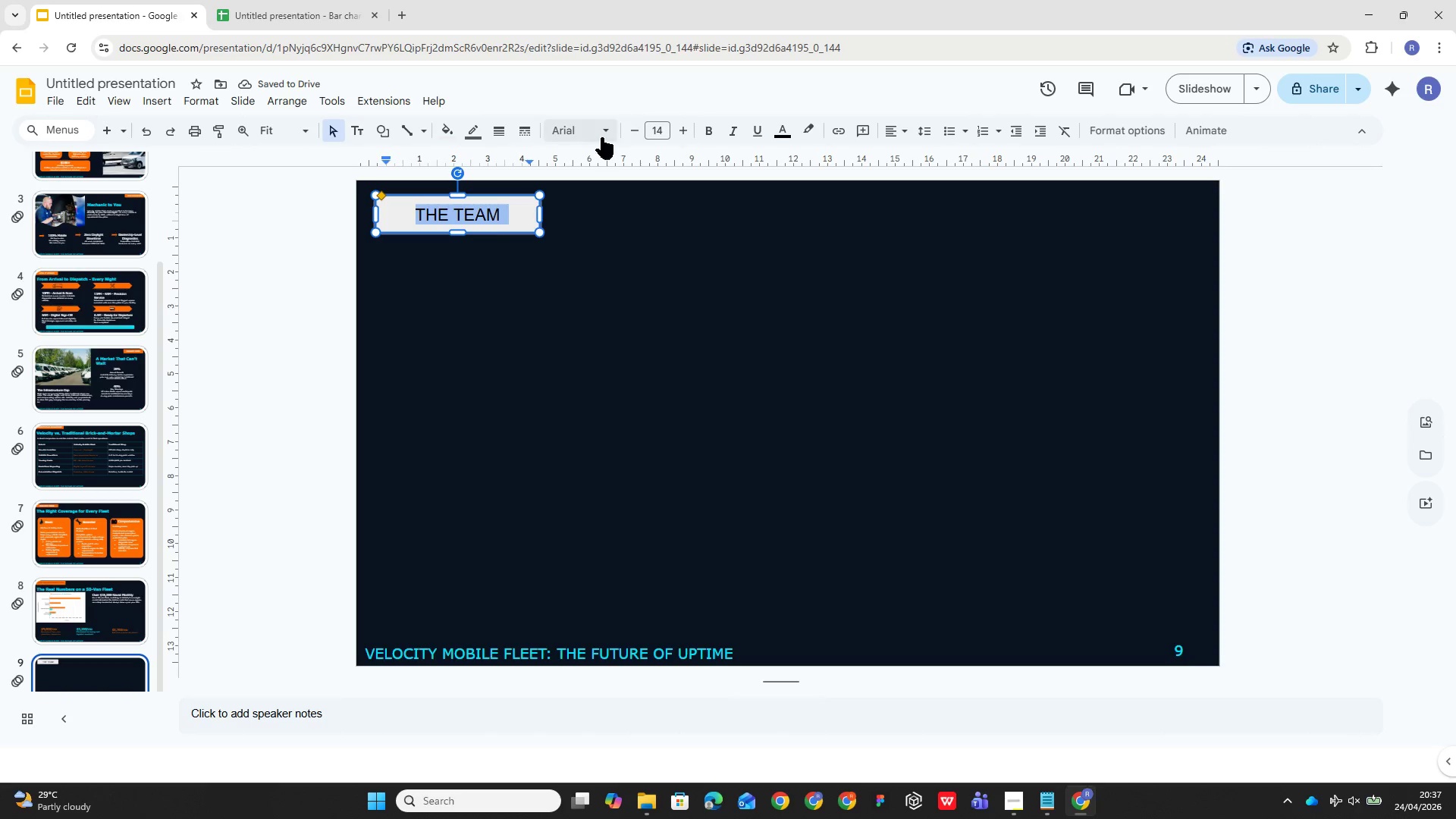 
left_click([601, 127])
 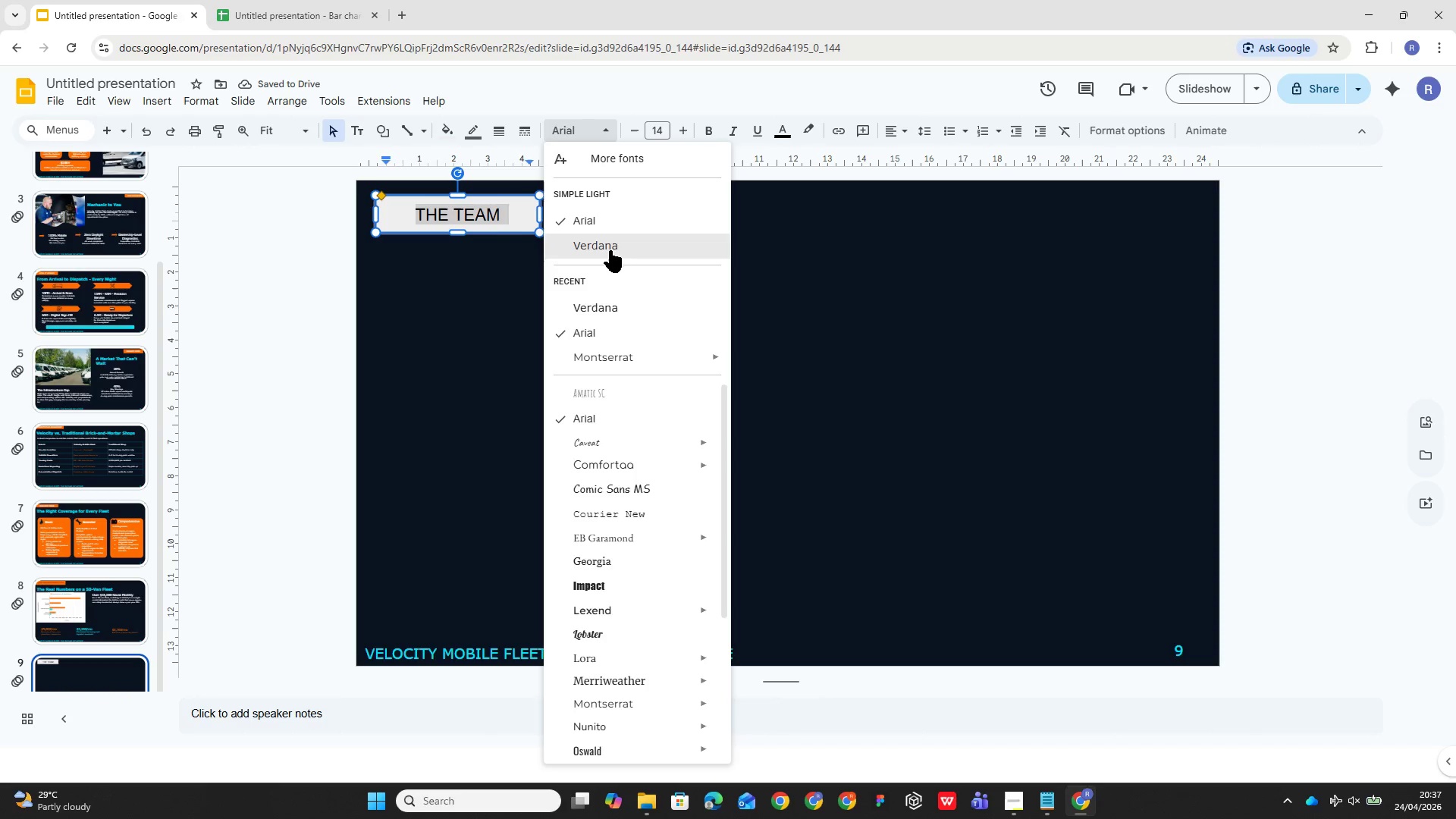 
left_click([613, 247])
 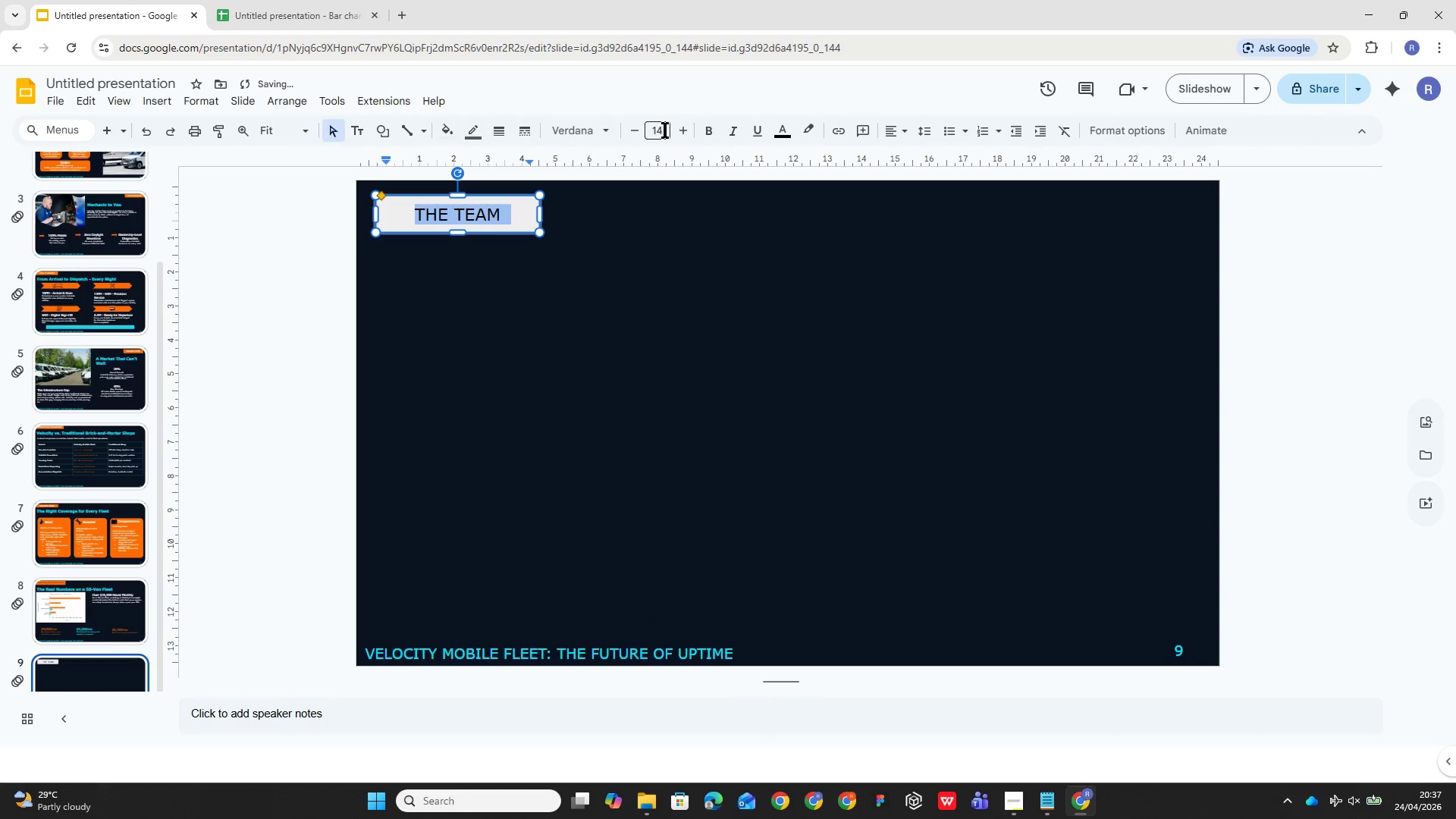 
left_click([662, 128])
 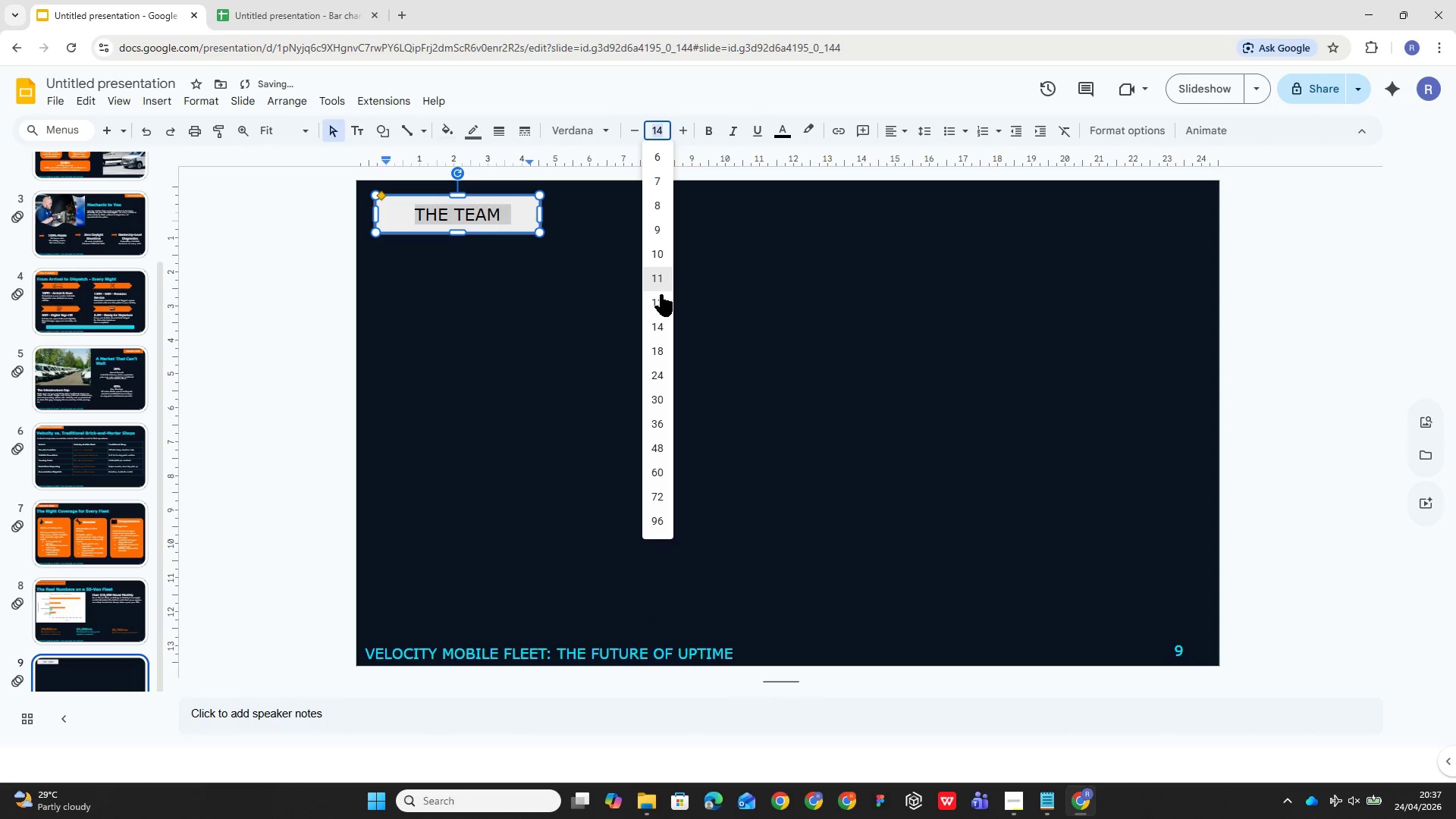 
left_click([660, 302])
 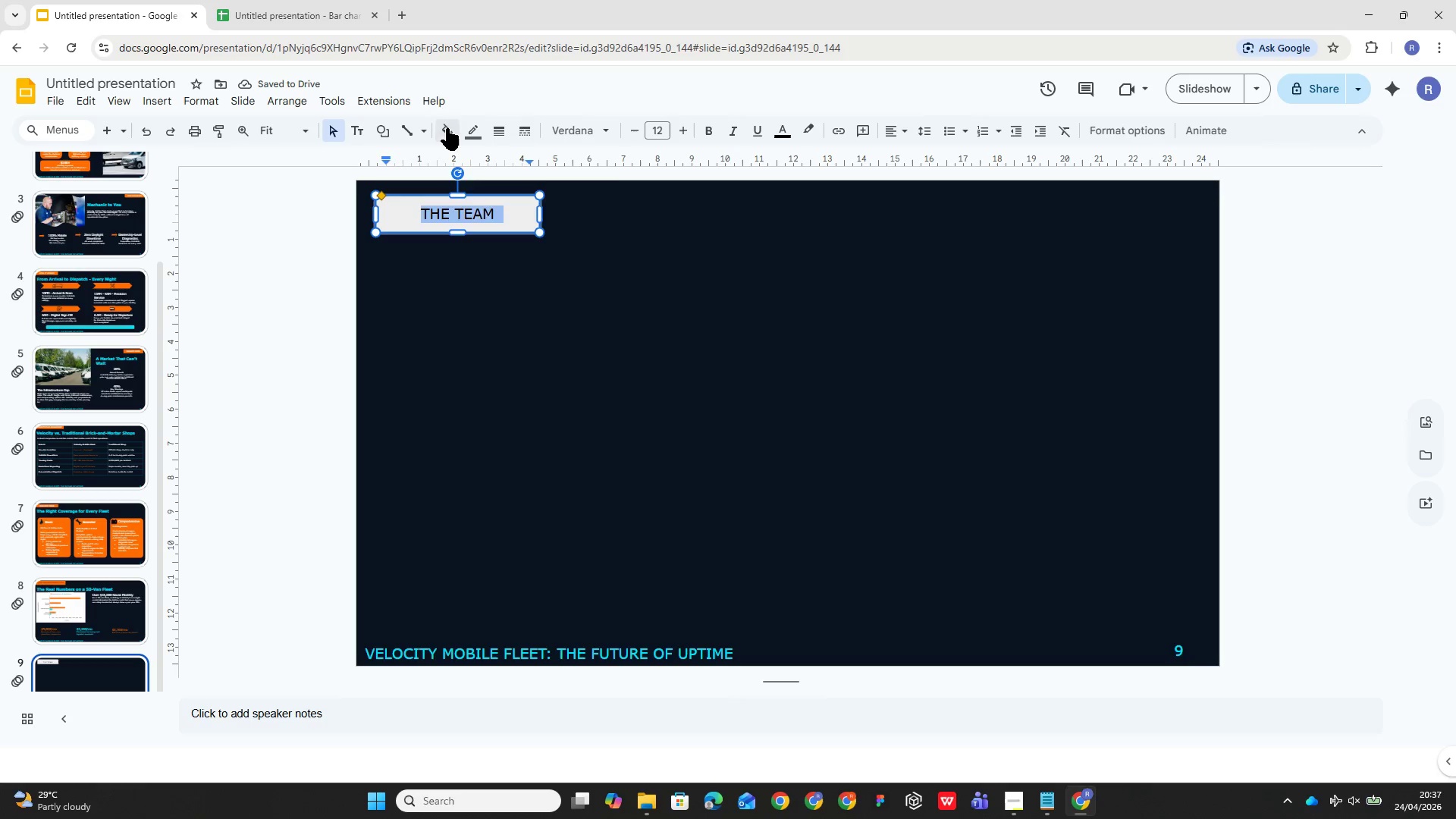 
wait(5.2)
 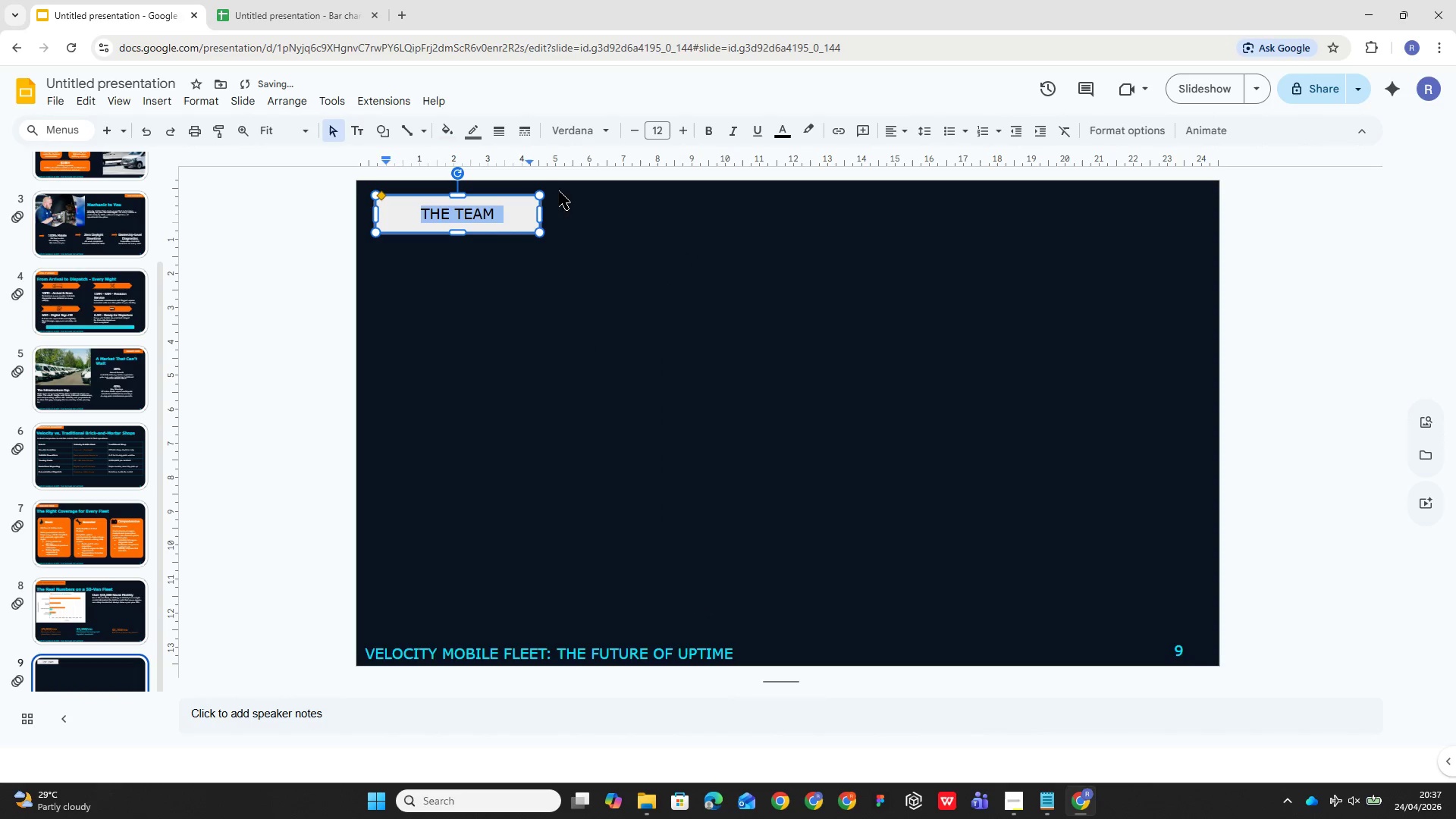 
left_click([463, 253])
 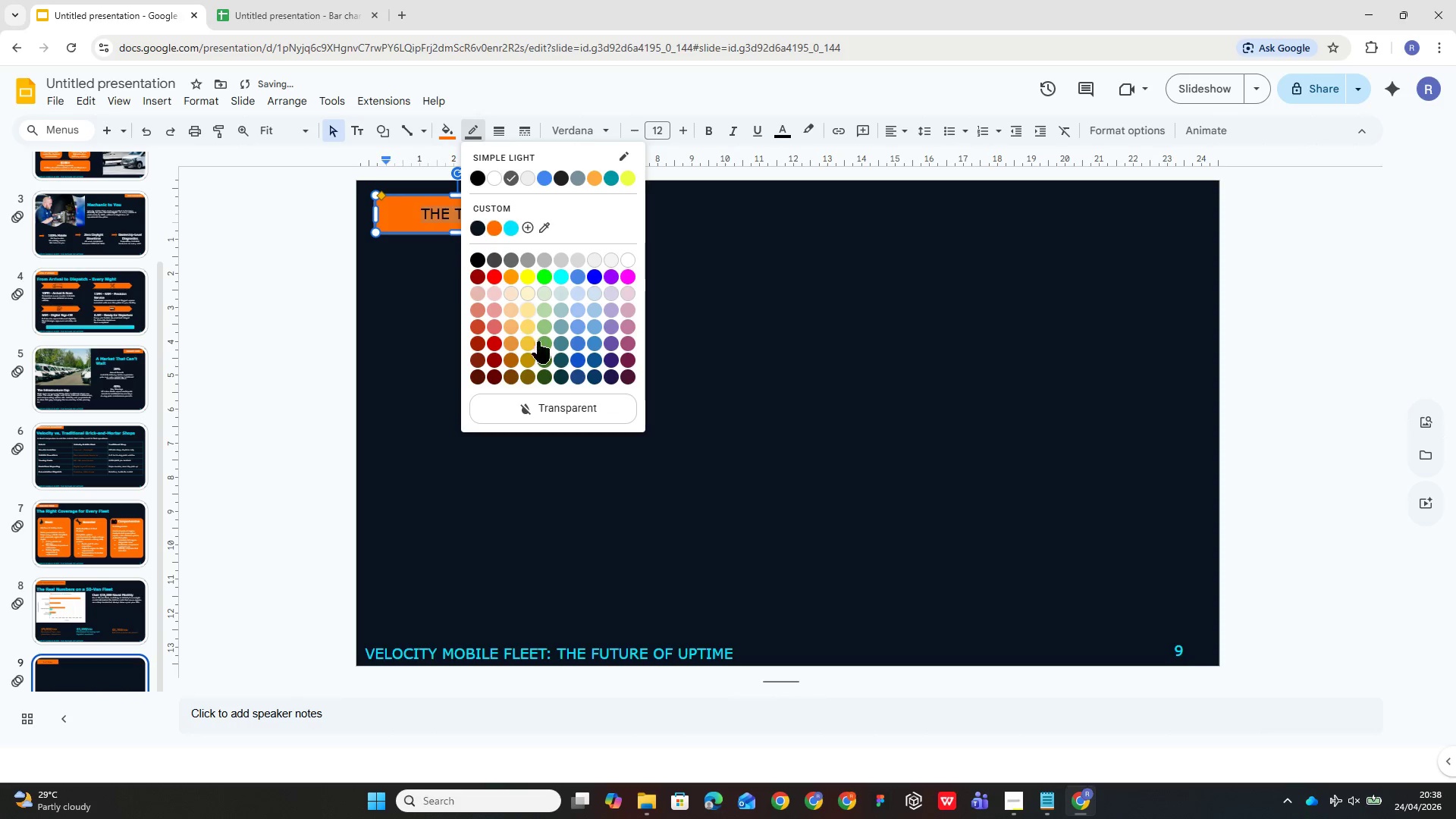 
left_click([558, 418])
 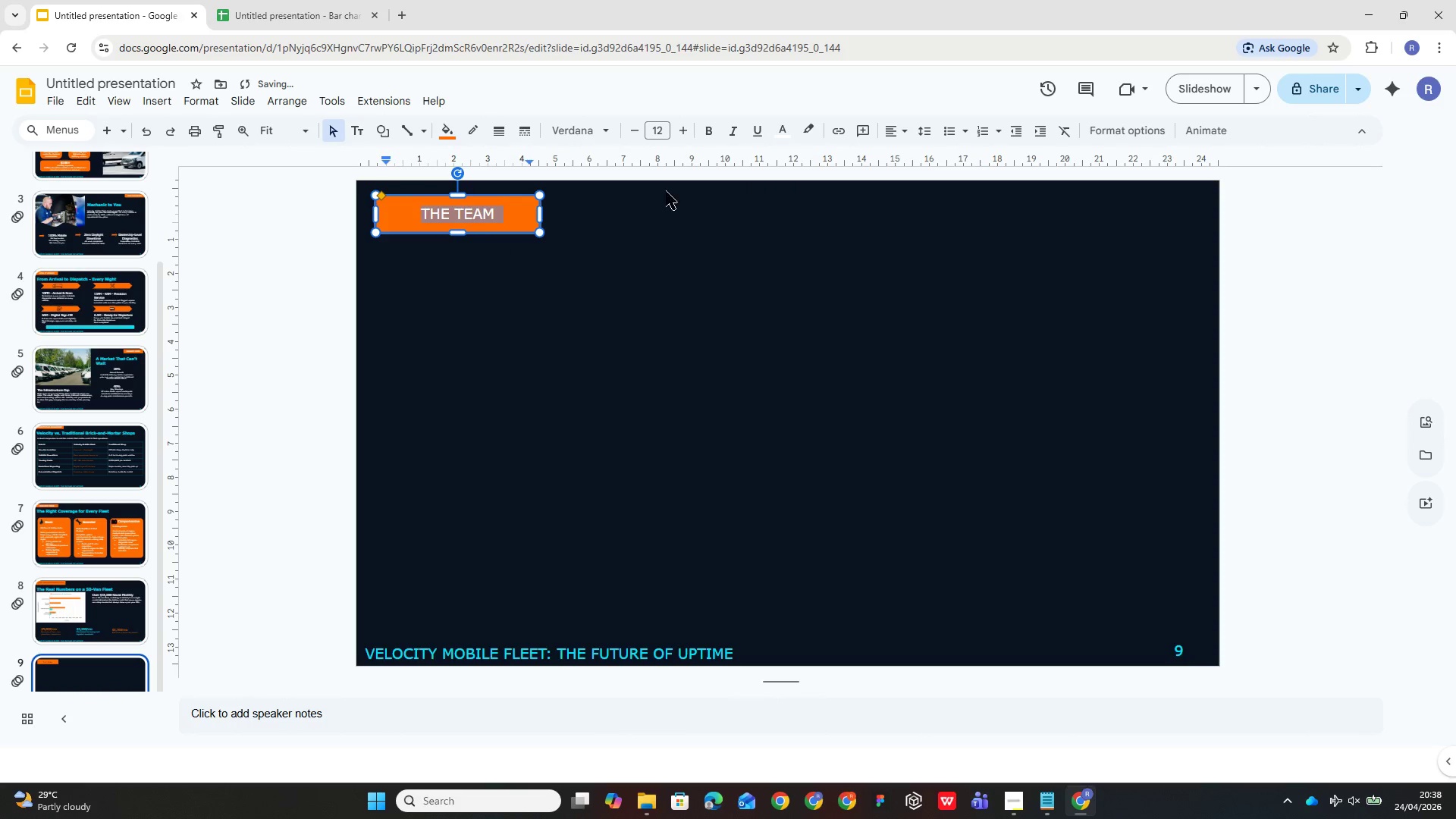 
left_click_drag(start_coordinate=[544, 231], to_coordinate=[524, 225])
 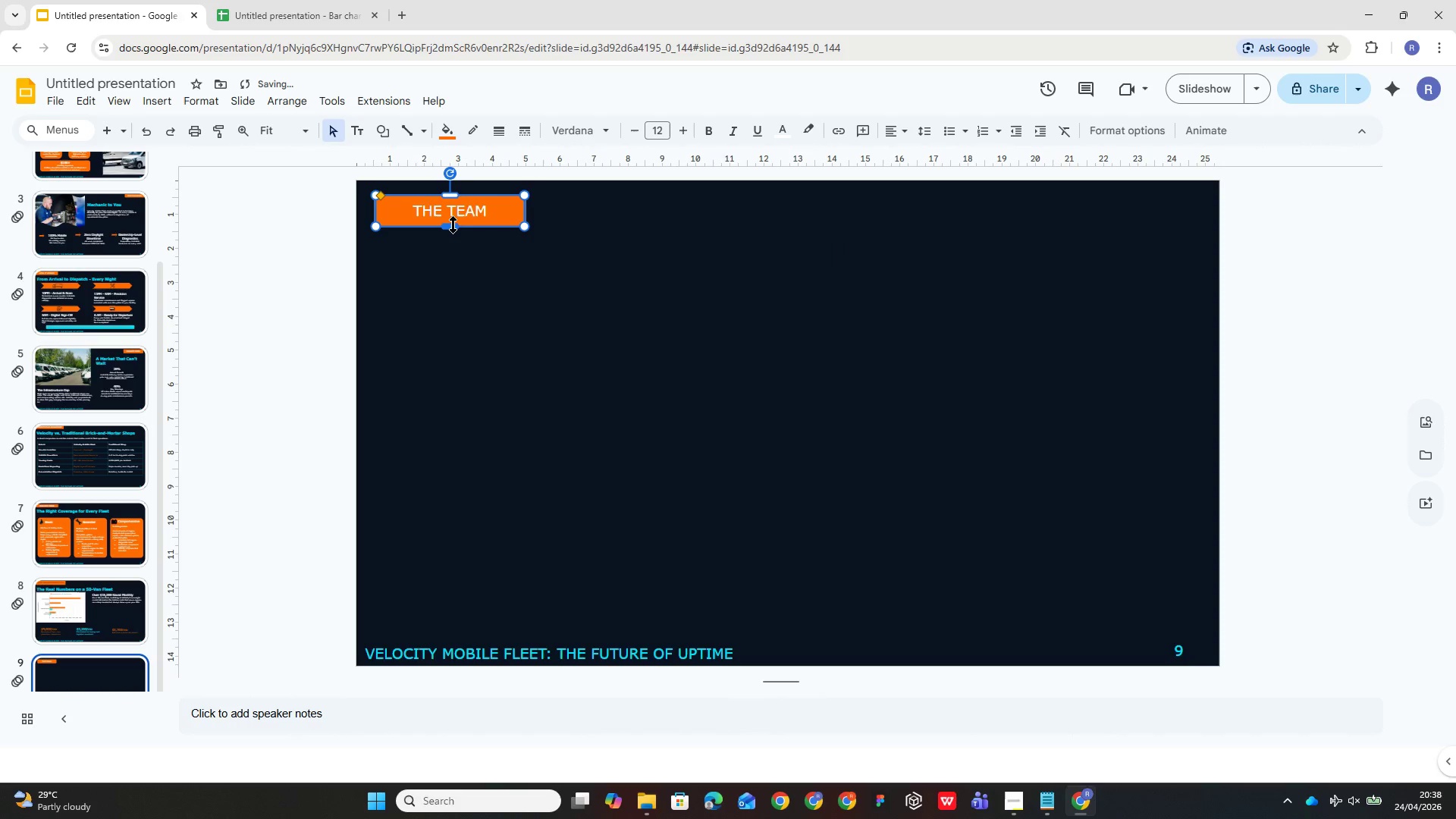 
left_click_drag(start_coordinate=[453, 224], to_coordinate=[447, 212])
 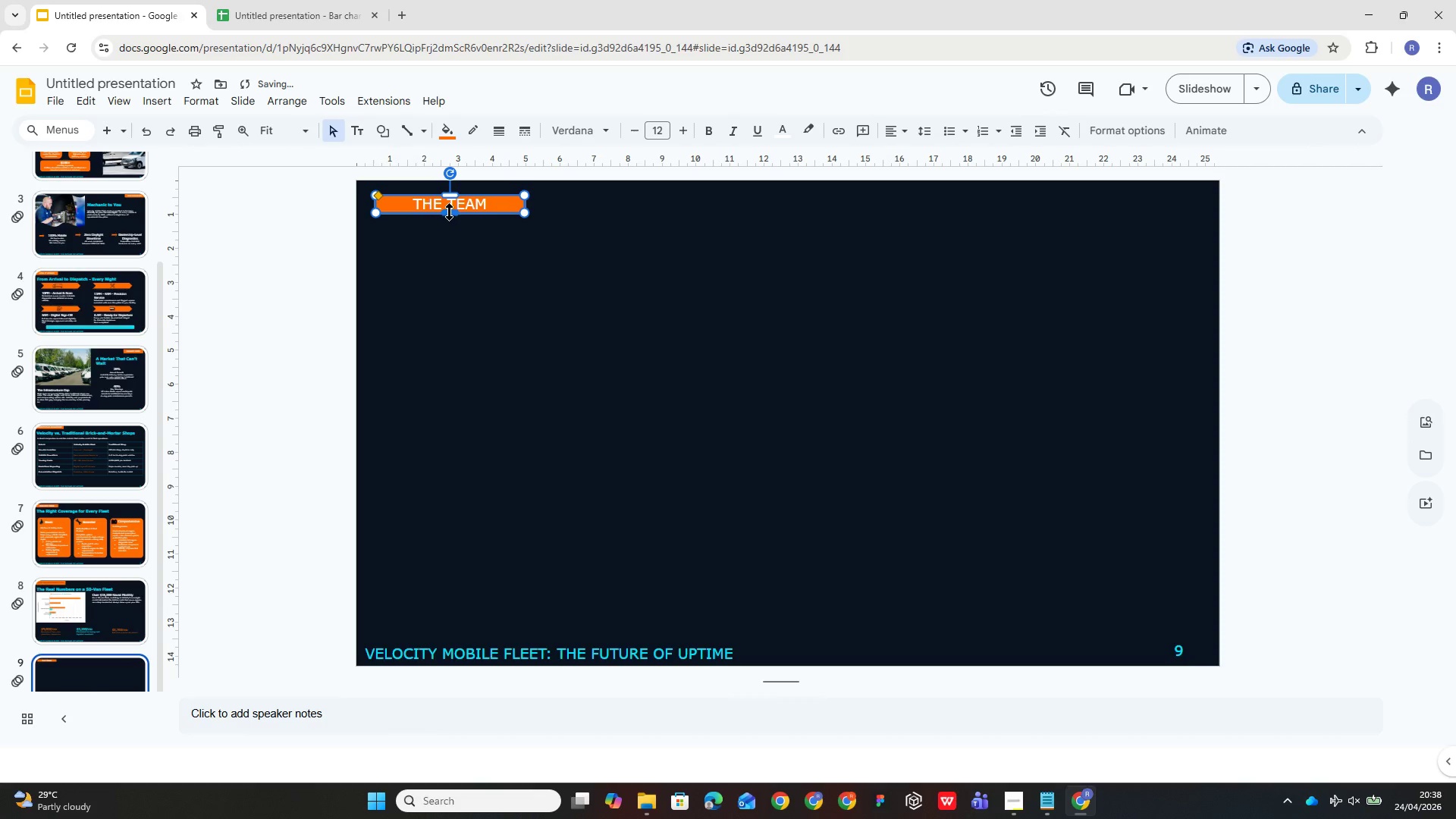 
left_click_drag(start_coordinate=[449, 212], to_coordinate=[454, 223])
 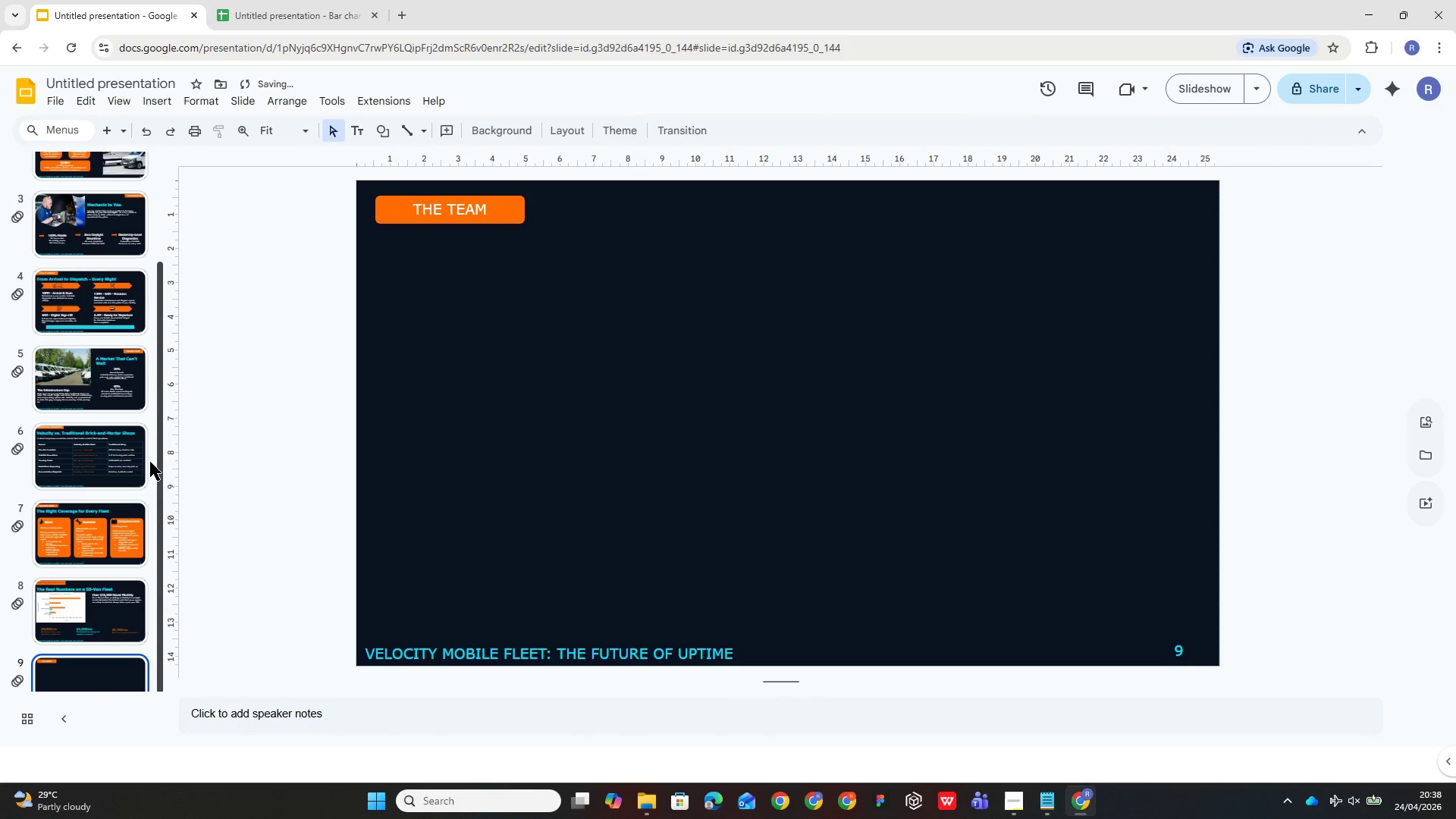 
left_click([69, 592])
 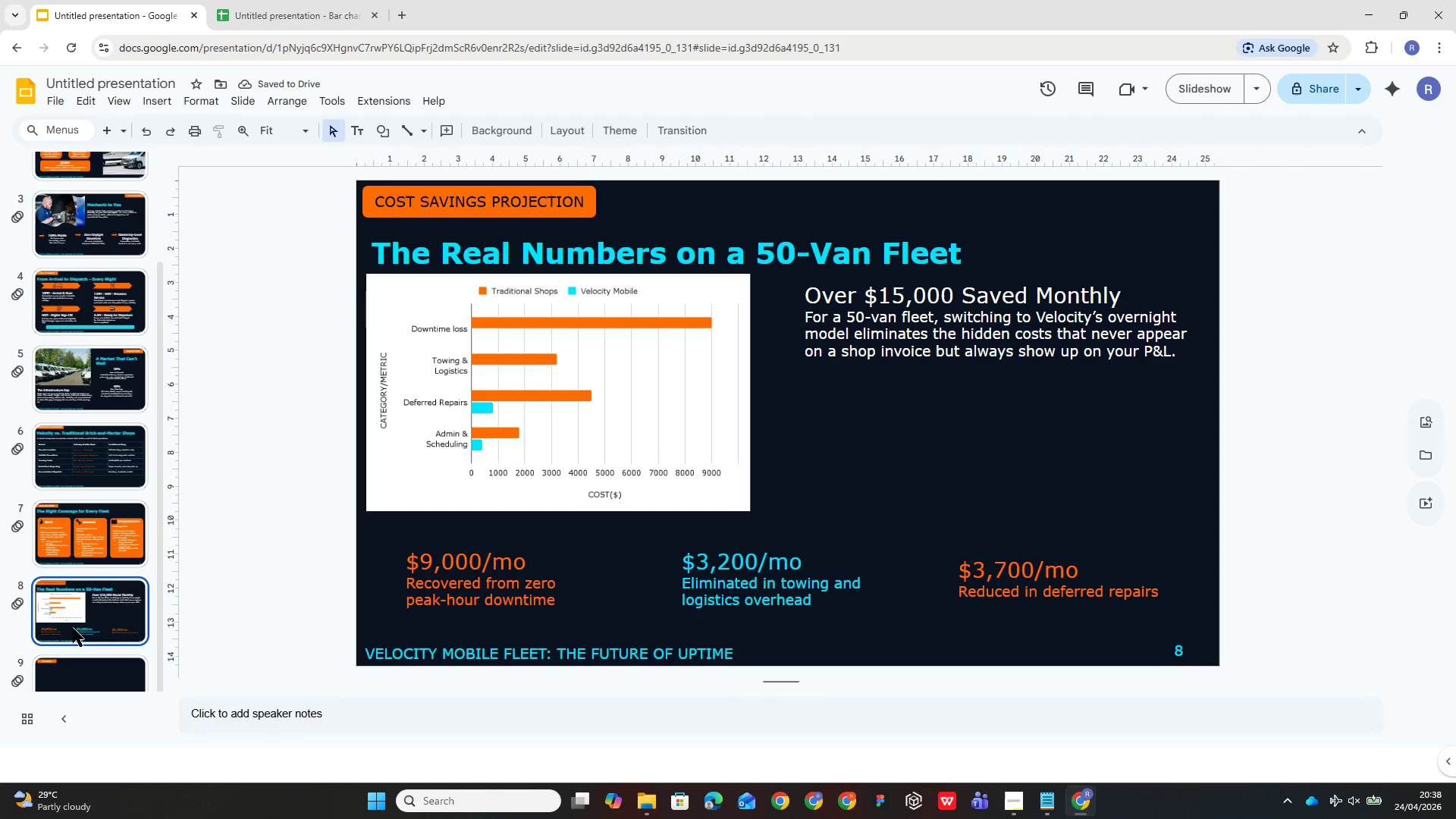 
left_click([77, 669])
 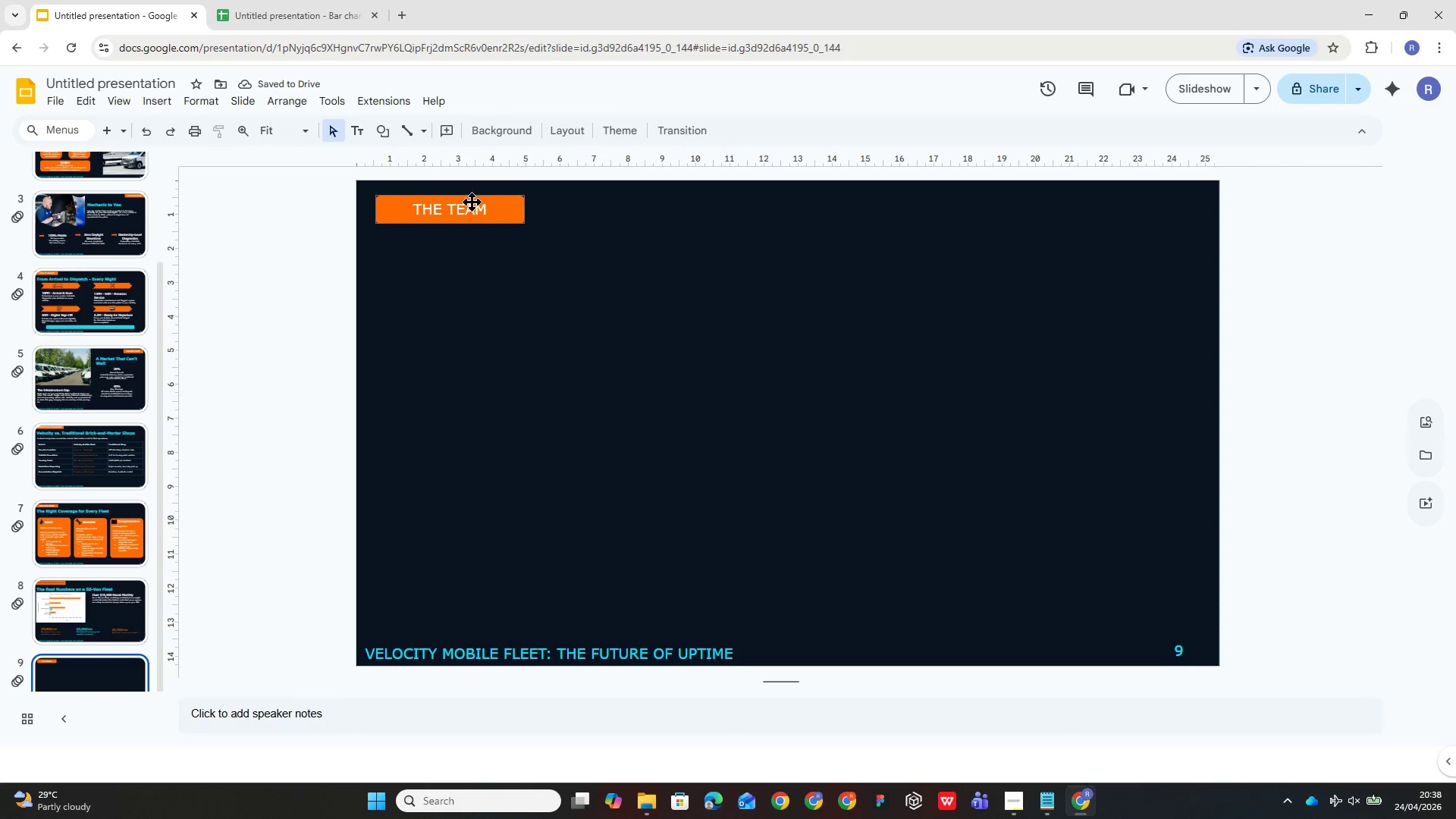 
left_click([470, 206])
 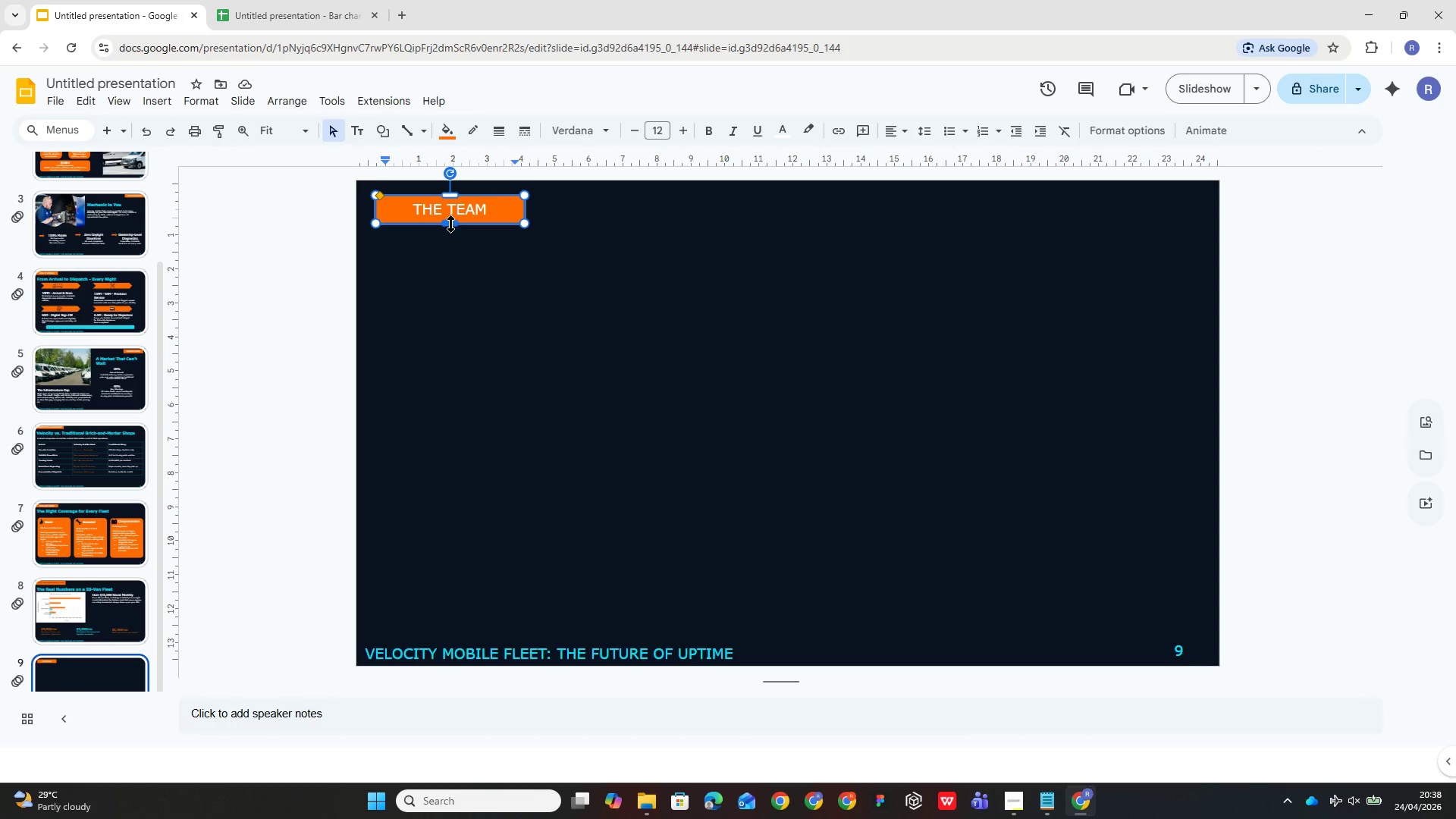 
left_click_drag(start_coordinate=[450, 224], to_coordinate=[450, 231])
 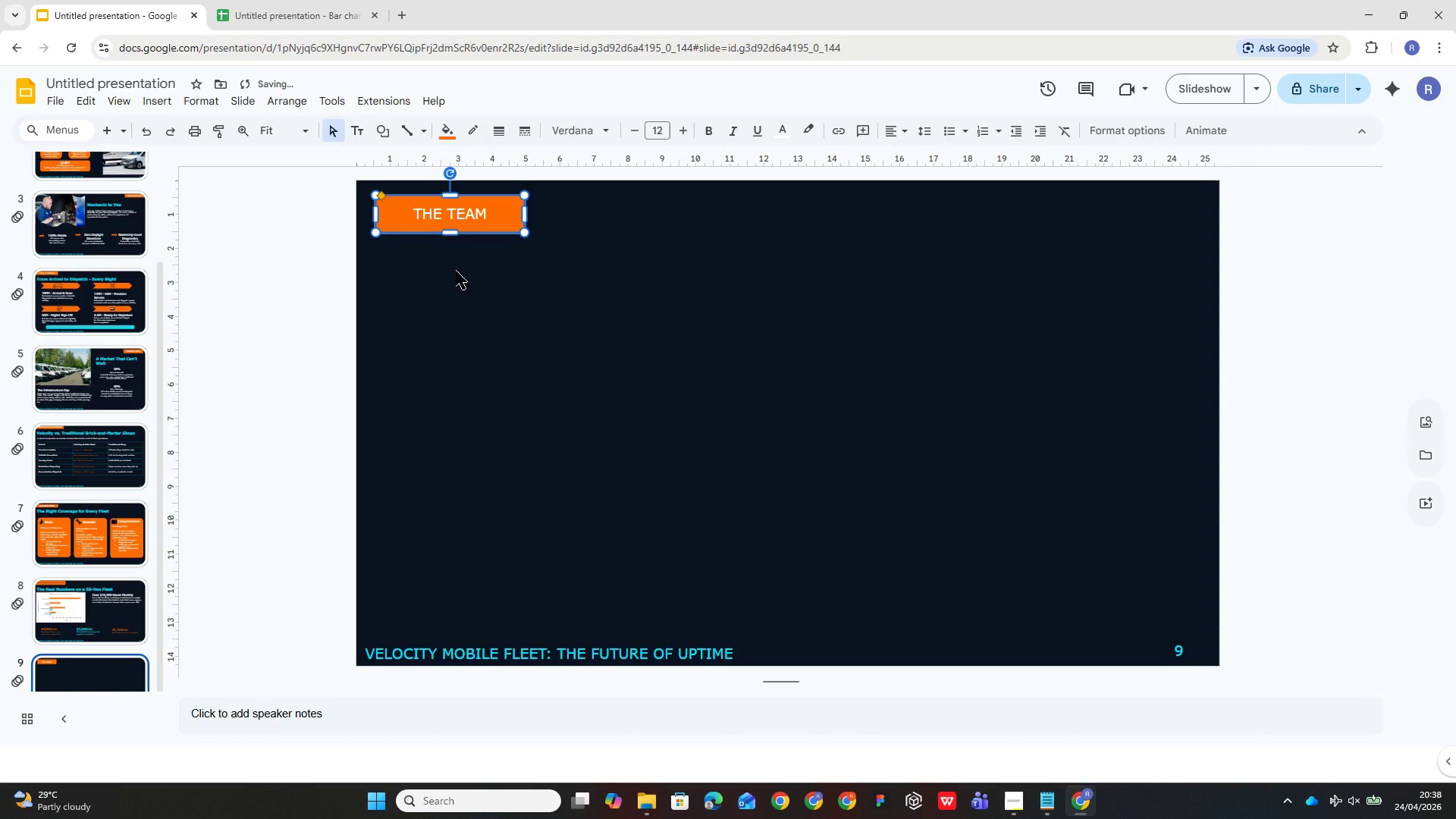 
left_click([456, 271])
 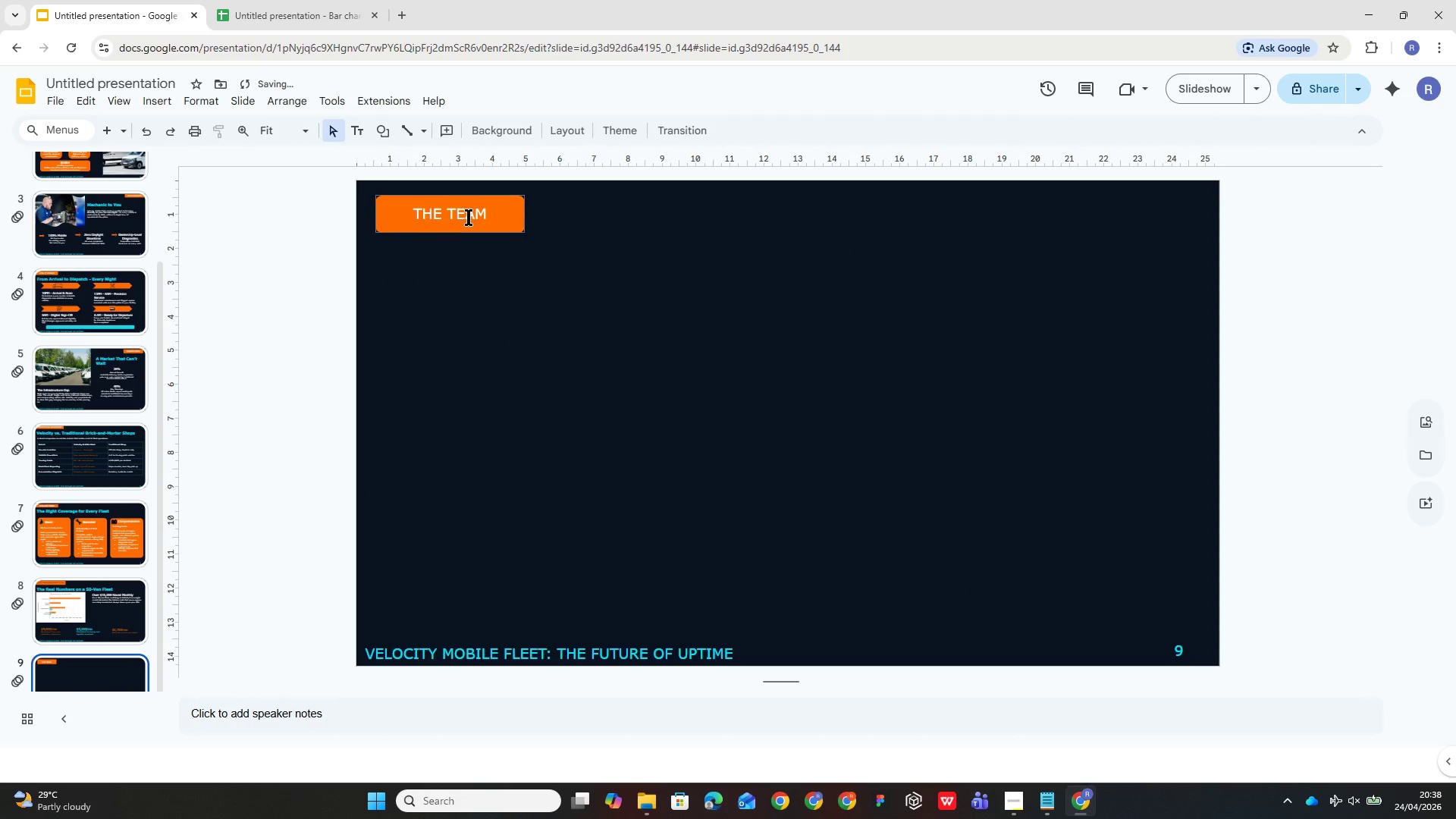 
left_click_drag(start_coordinate=[468, 212], to_coordinate=[466, 205])
 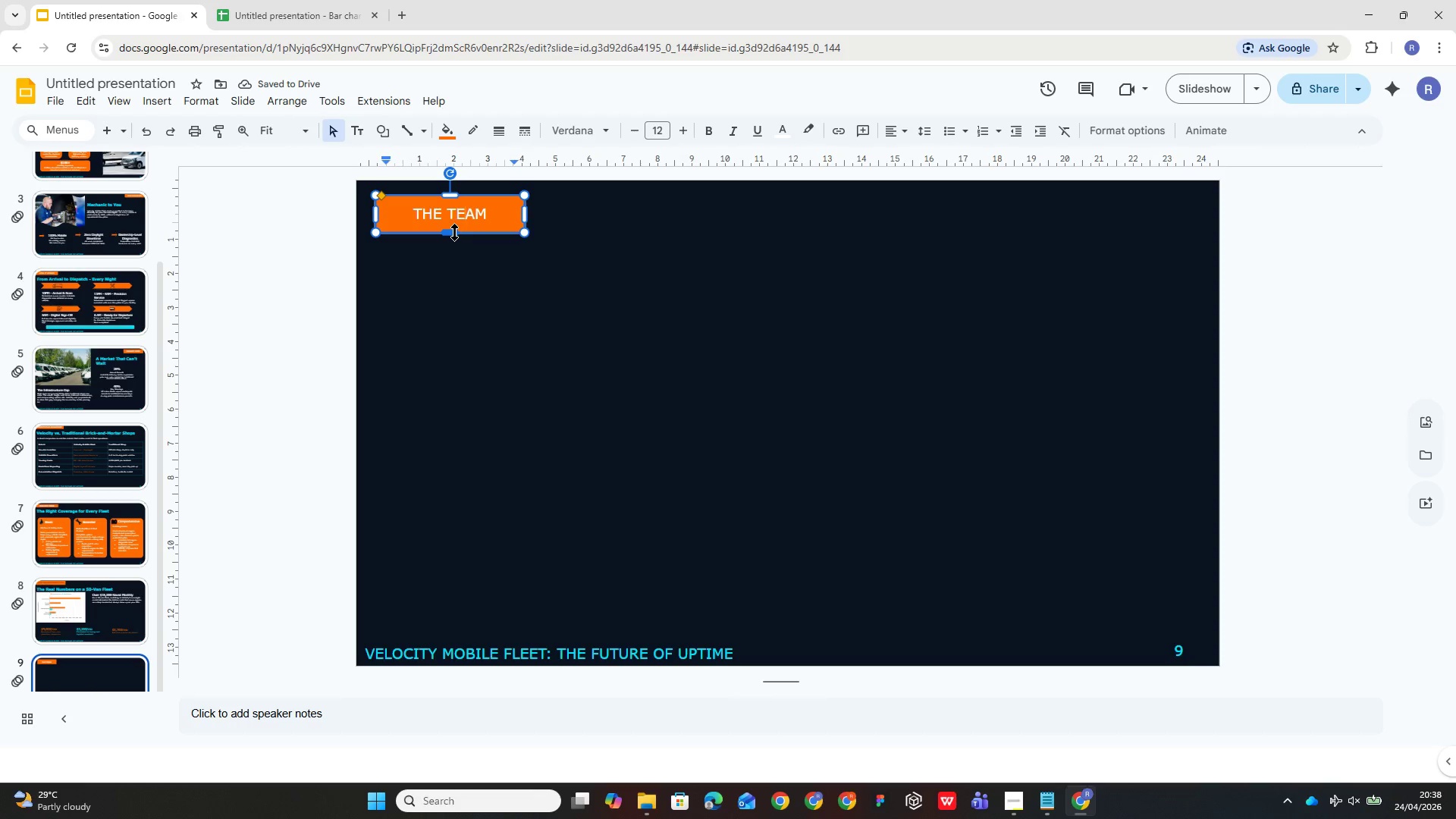 
left_click_drag(start_coordinate=[454, 232], to_coordinate=[451, 225])
 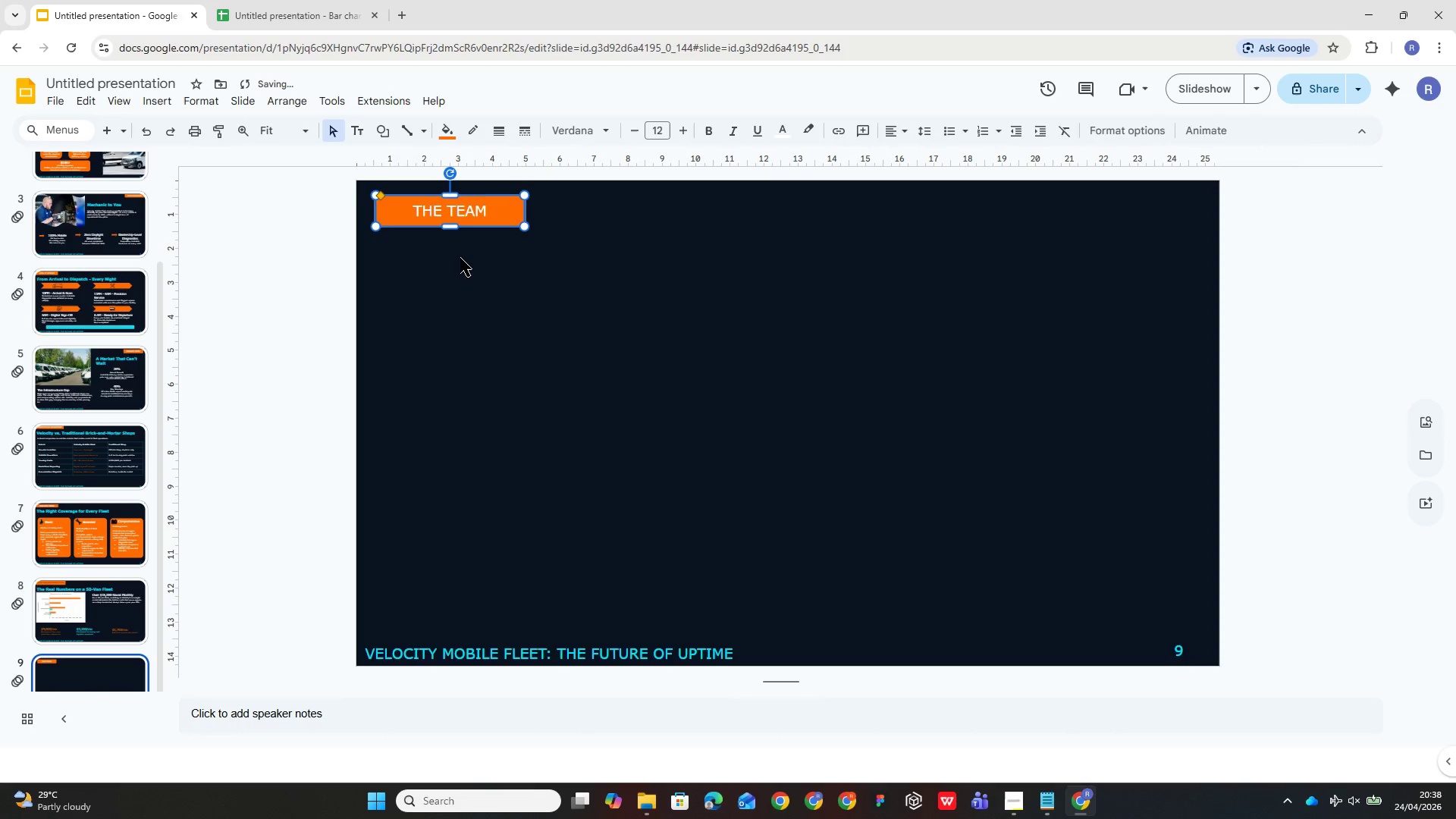 
left_click([460, 259])
 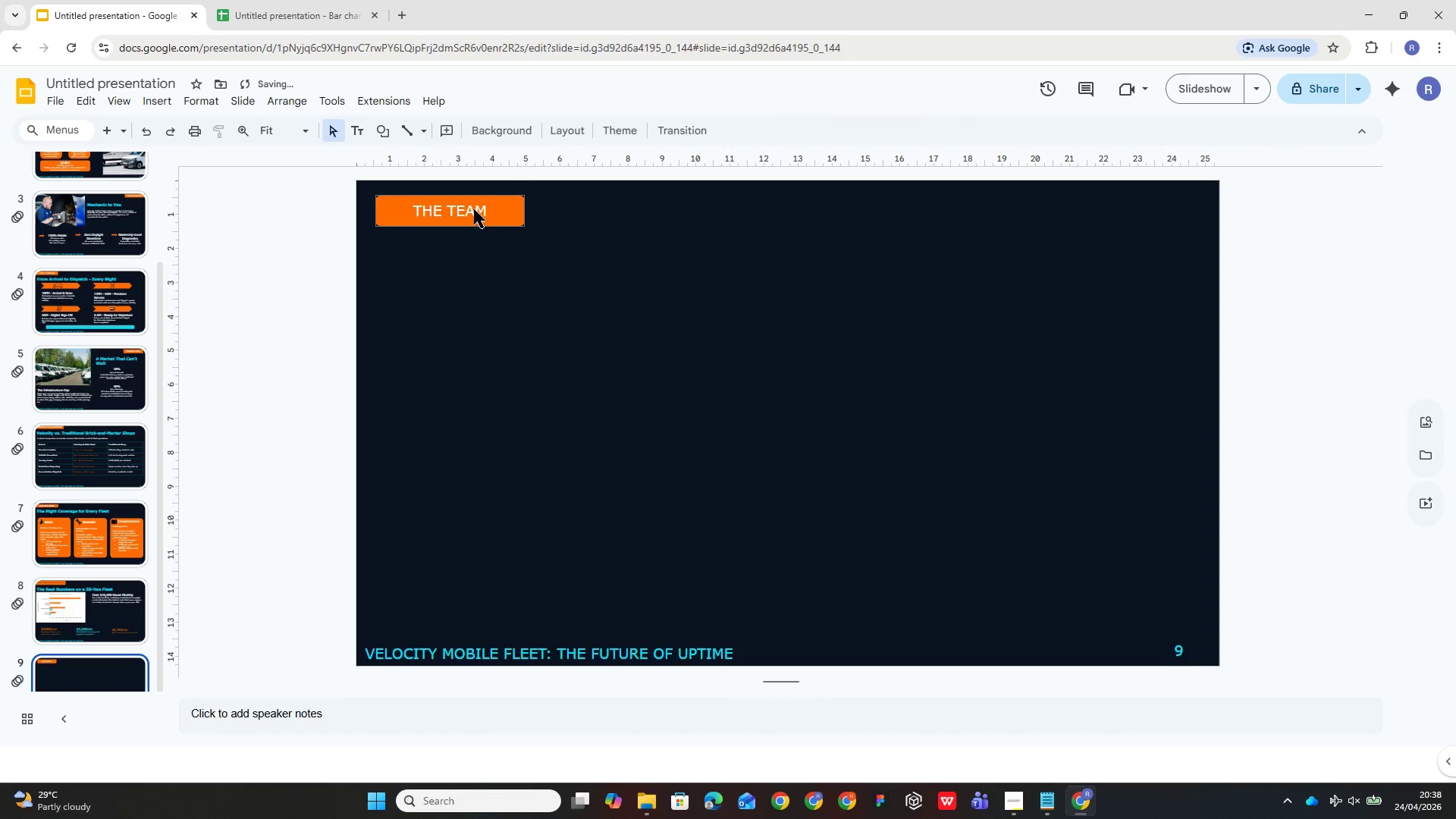 
left_click([474, 208])
 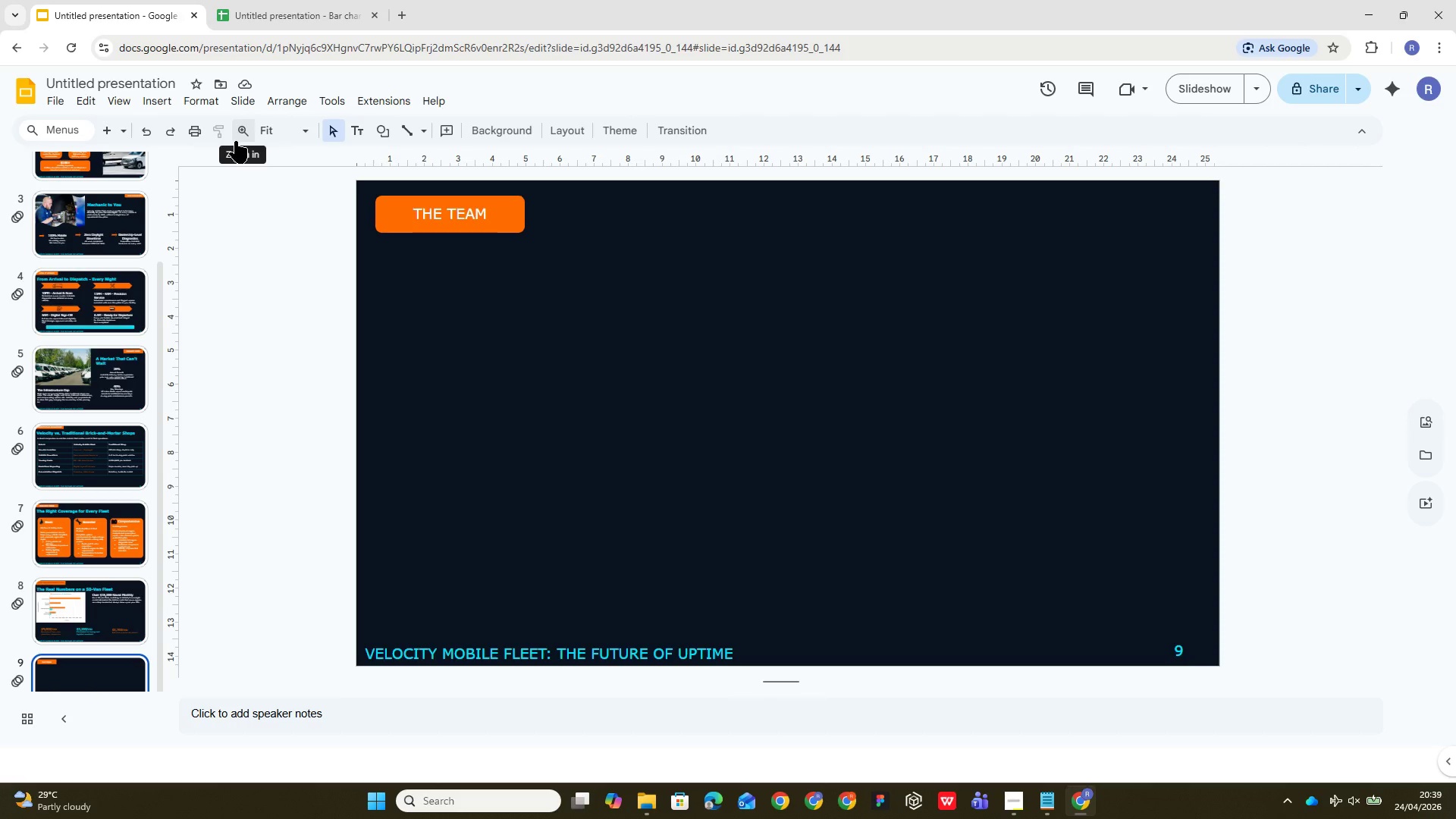 
wait(61.55)
 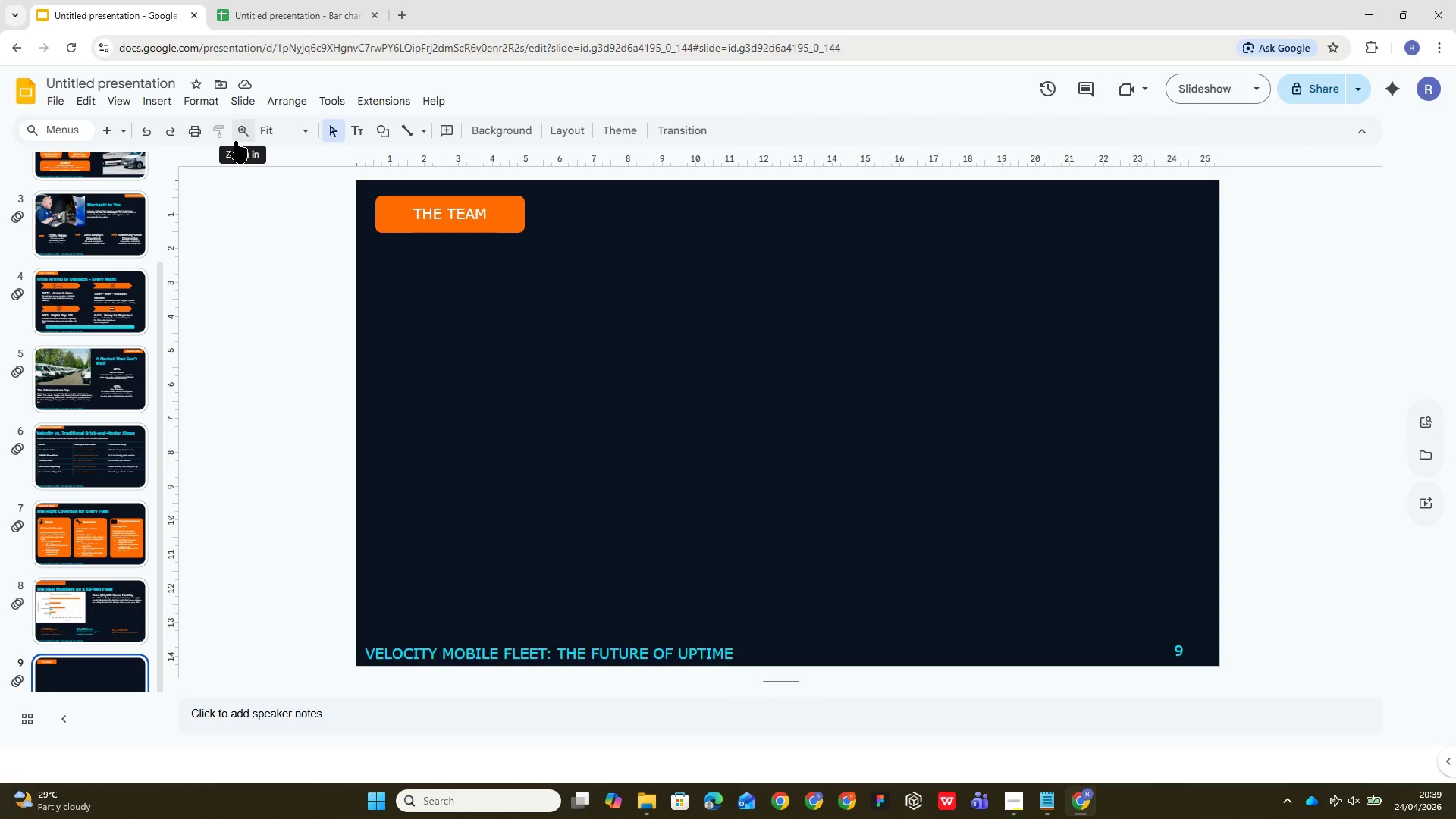 
left_click([145, 105])
 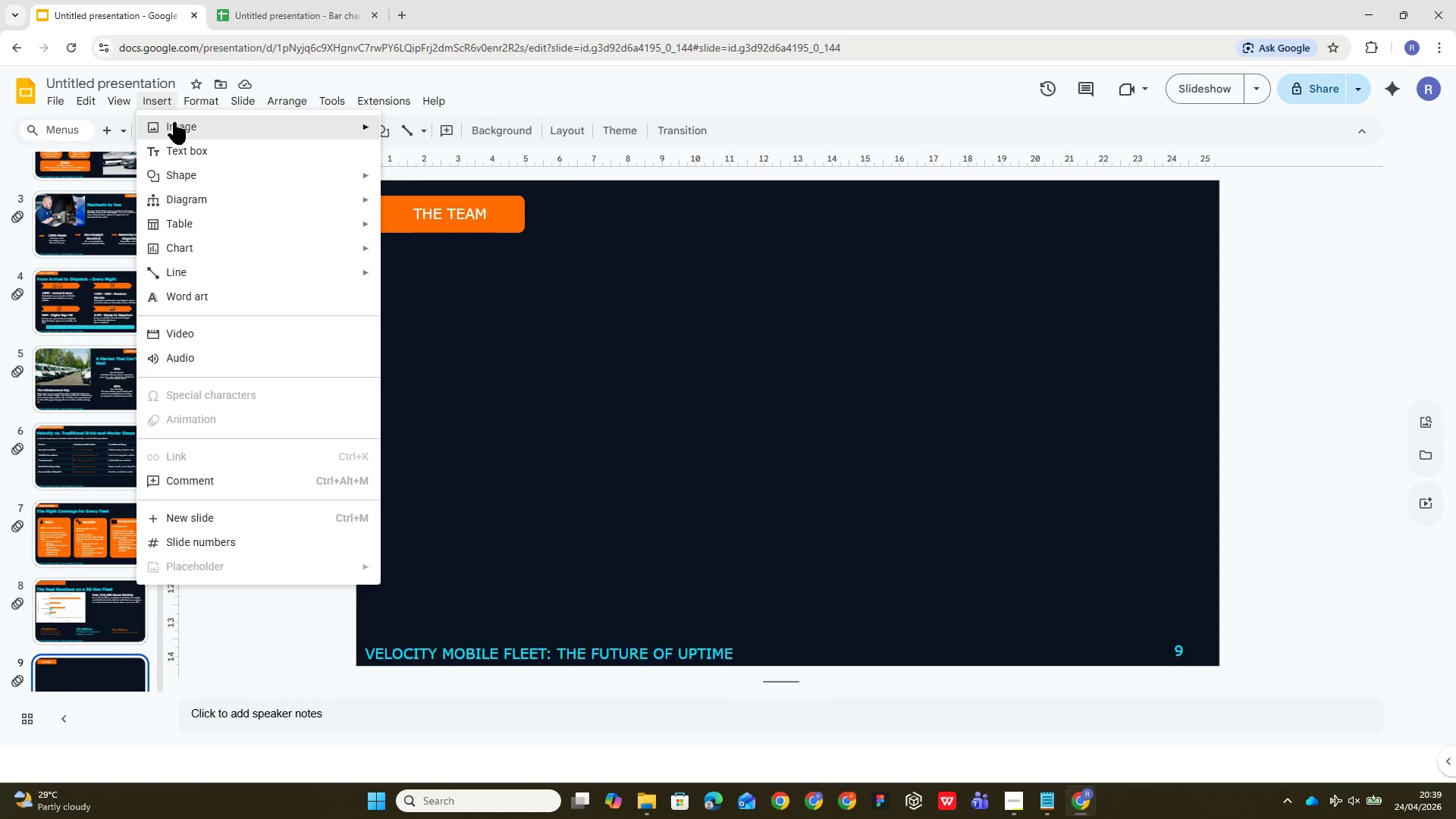 
left_click([174, 121])
 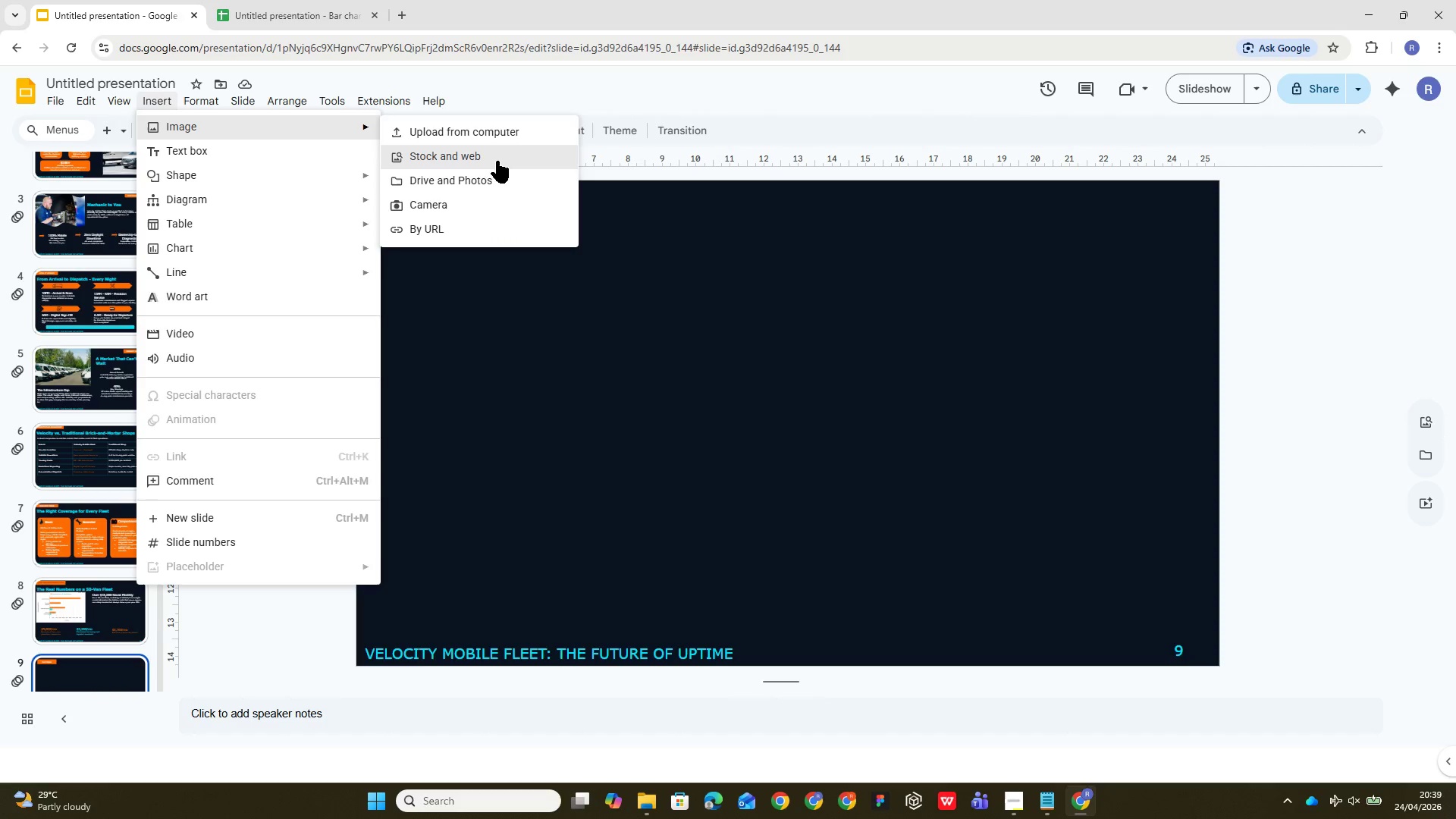 
left_click([497, 155])
 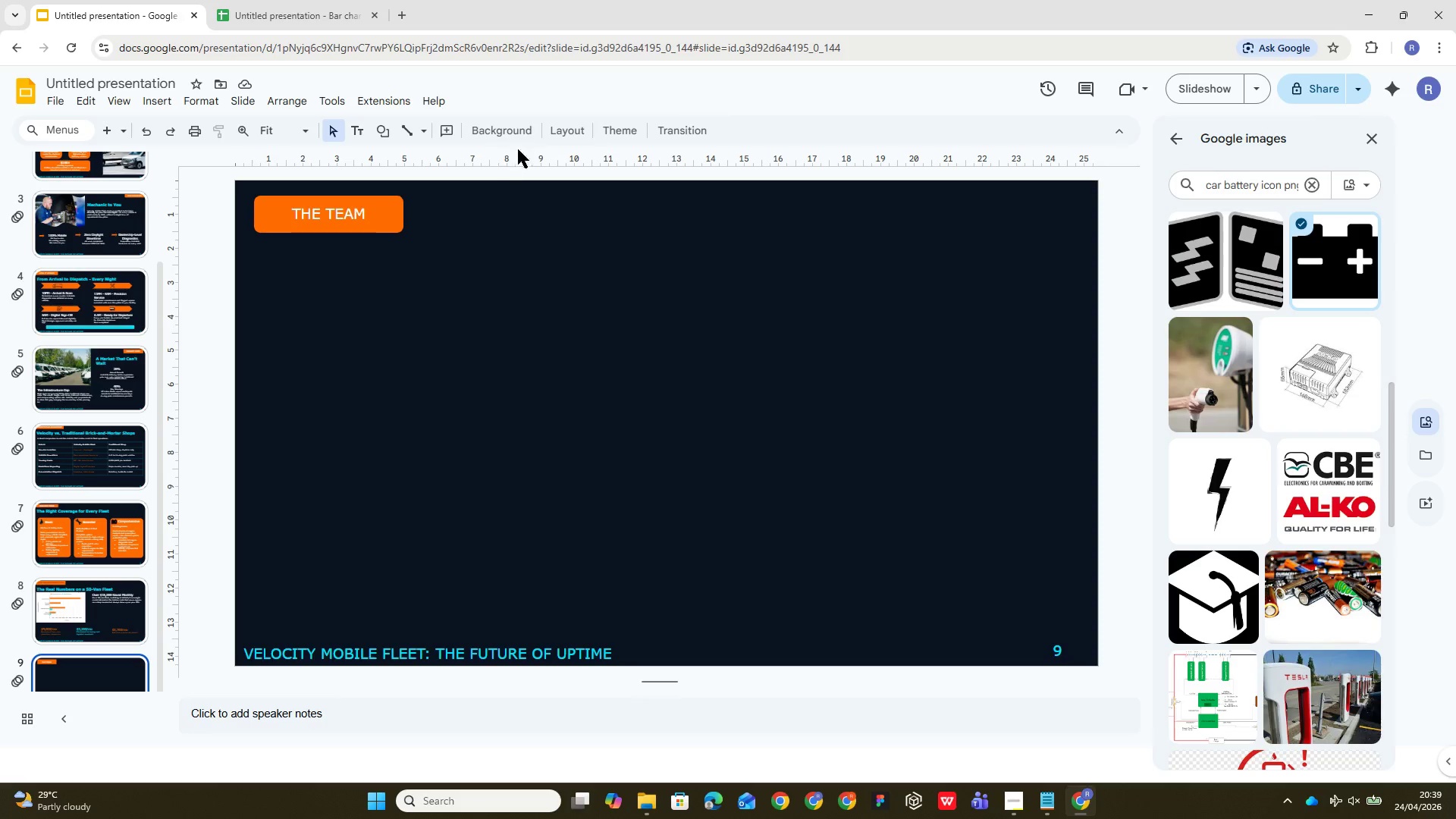 
left_click([1270, 180])
 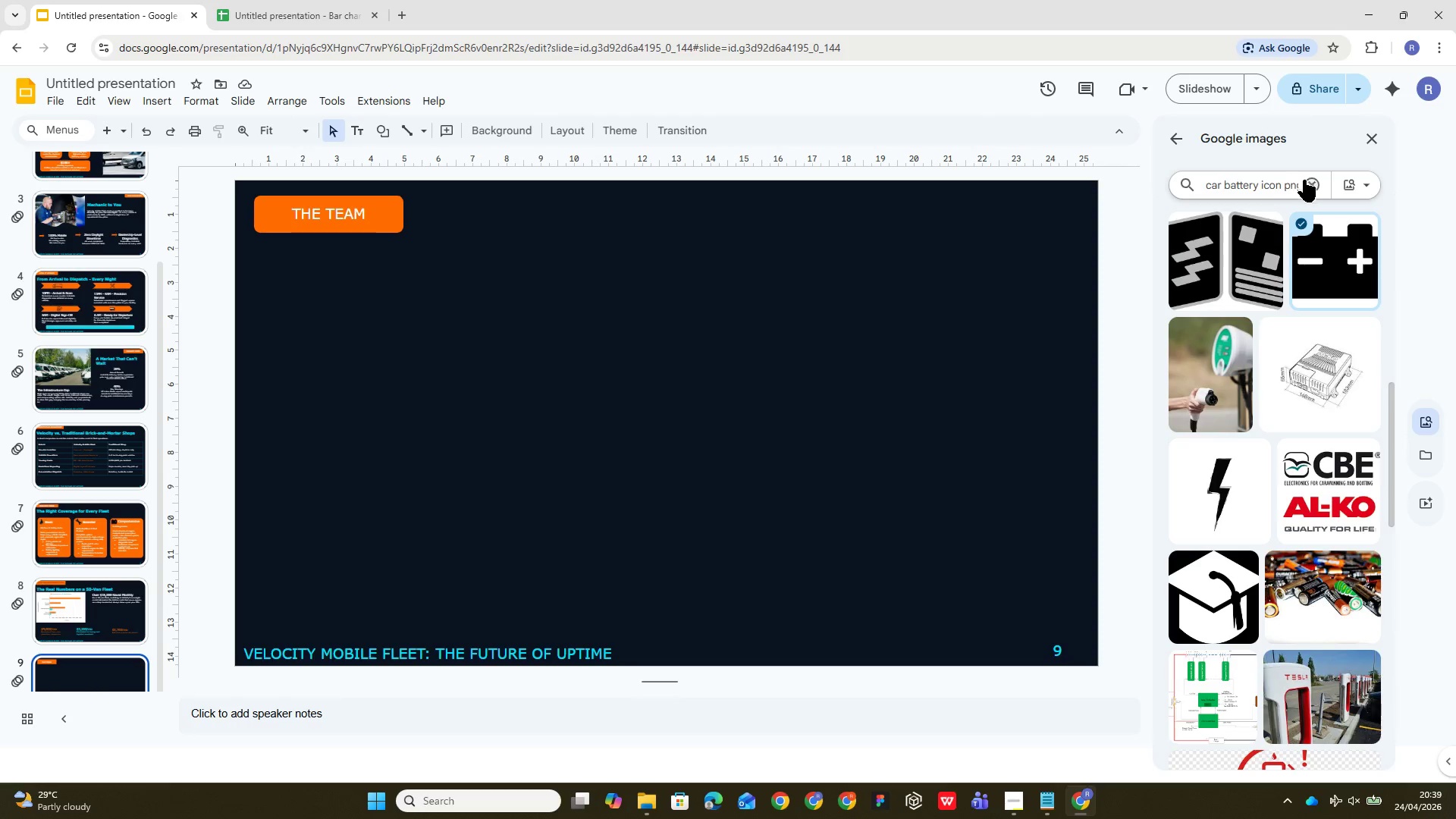 
left_click([1316, 184])
 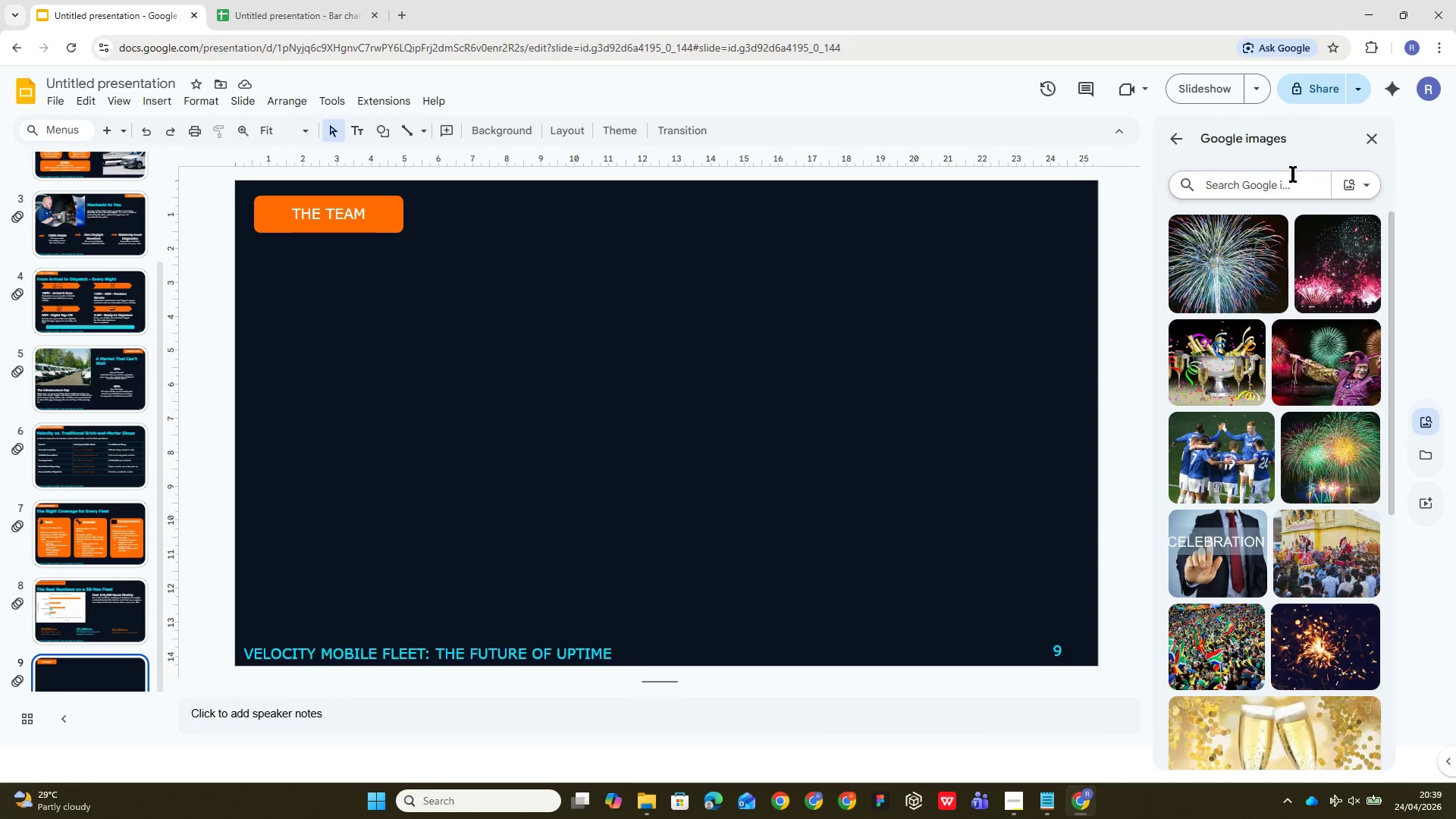 
type(MECHANIC)
 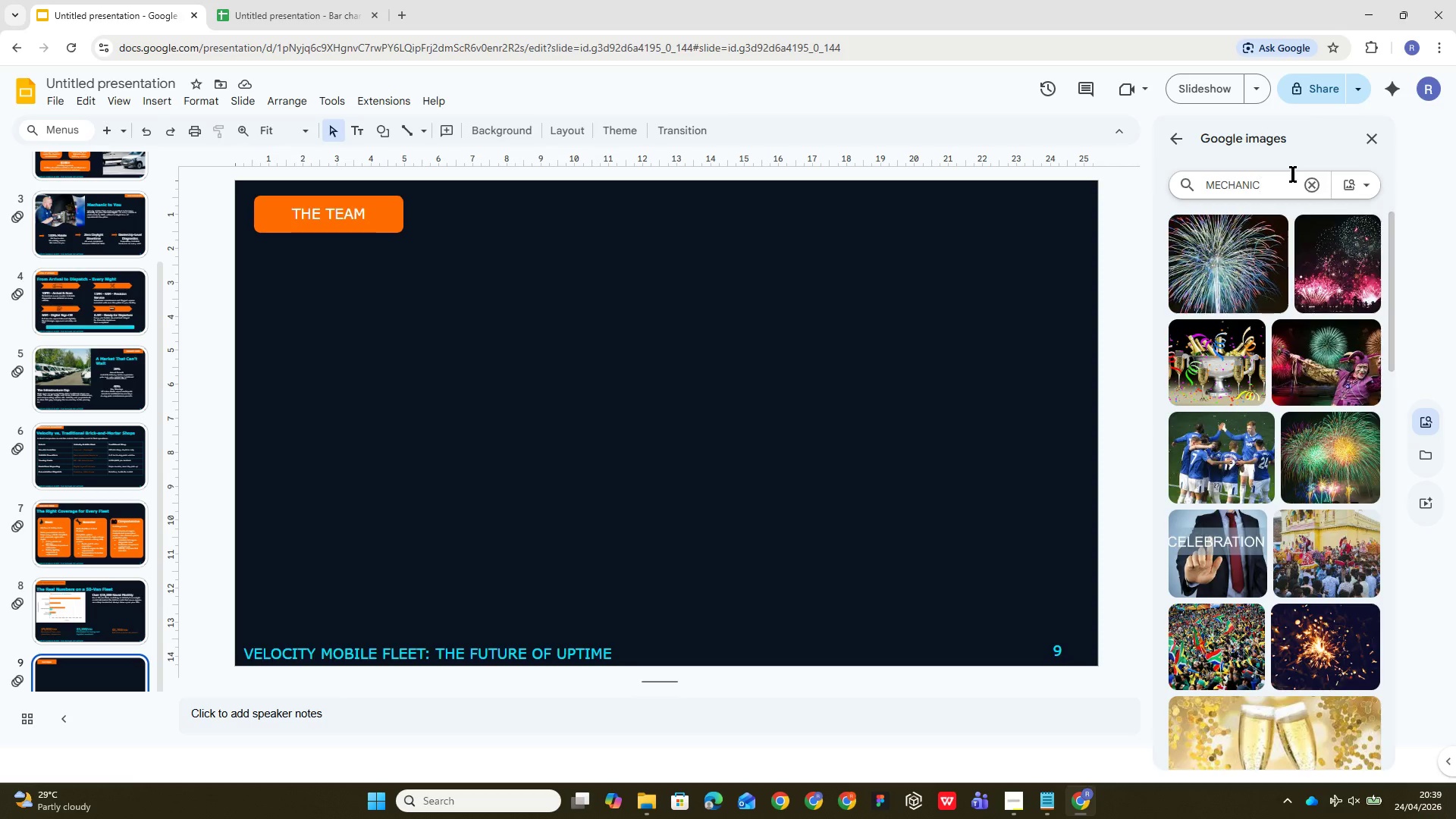 
key(Enter)
 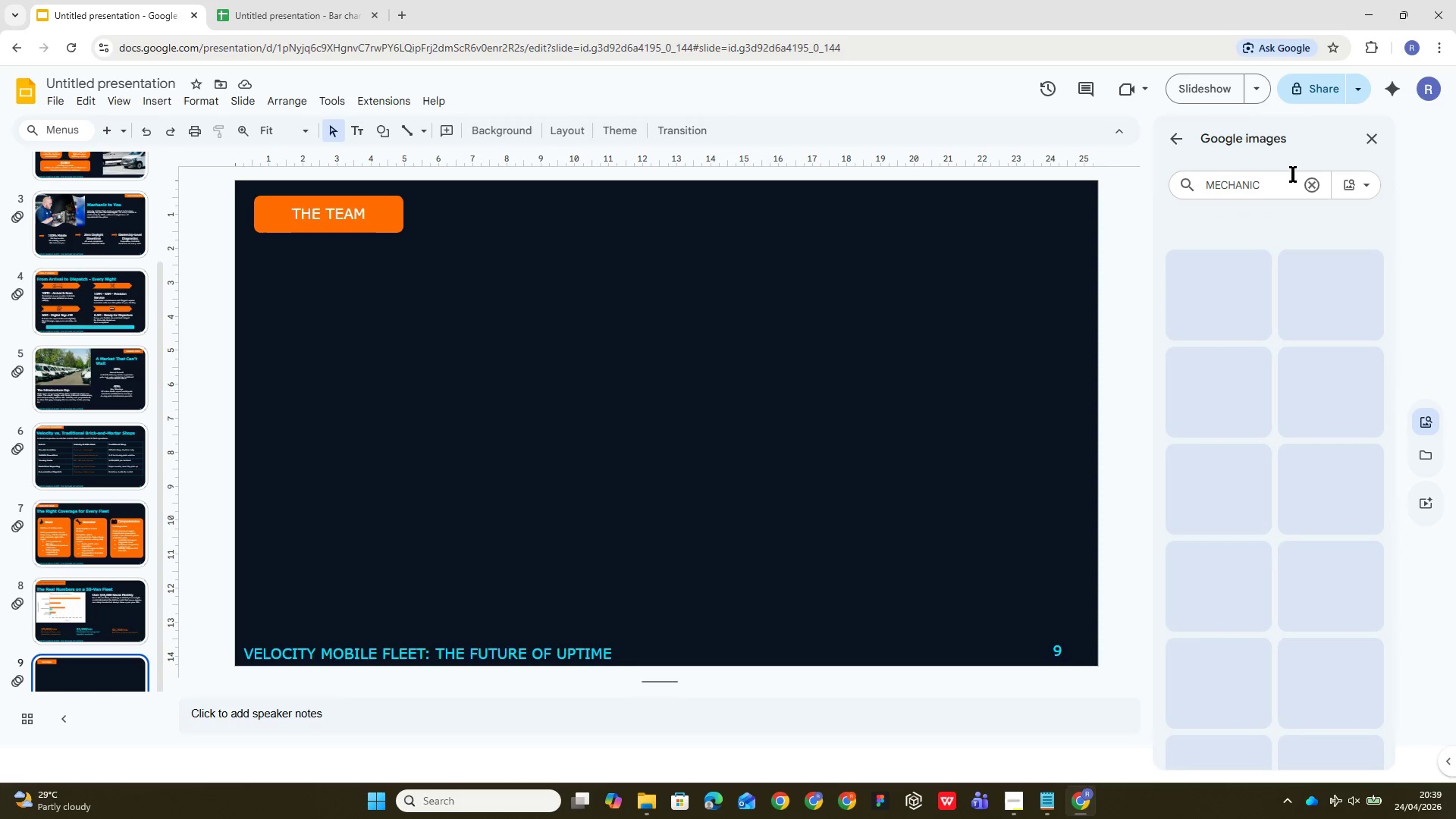 
key(CapsLock)
 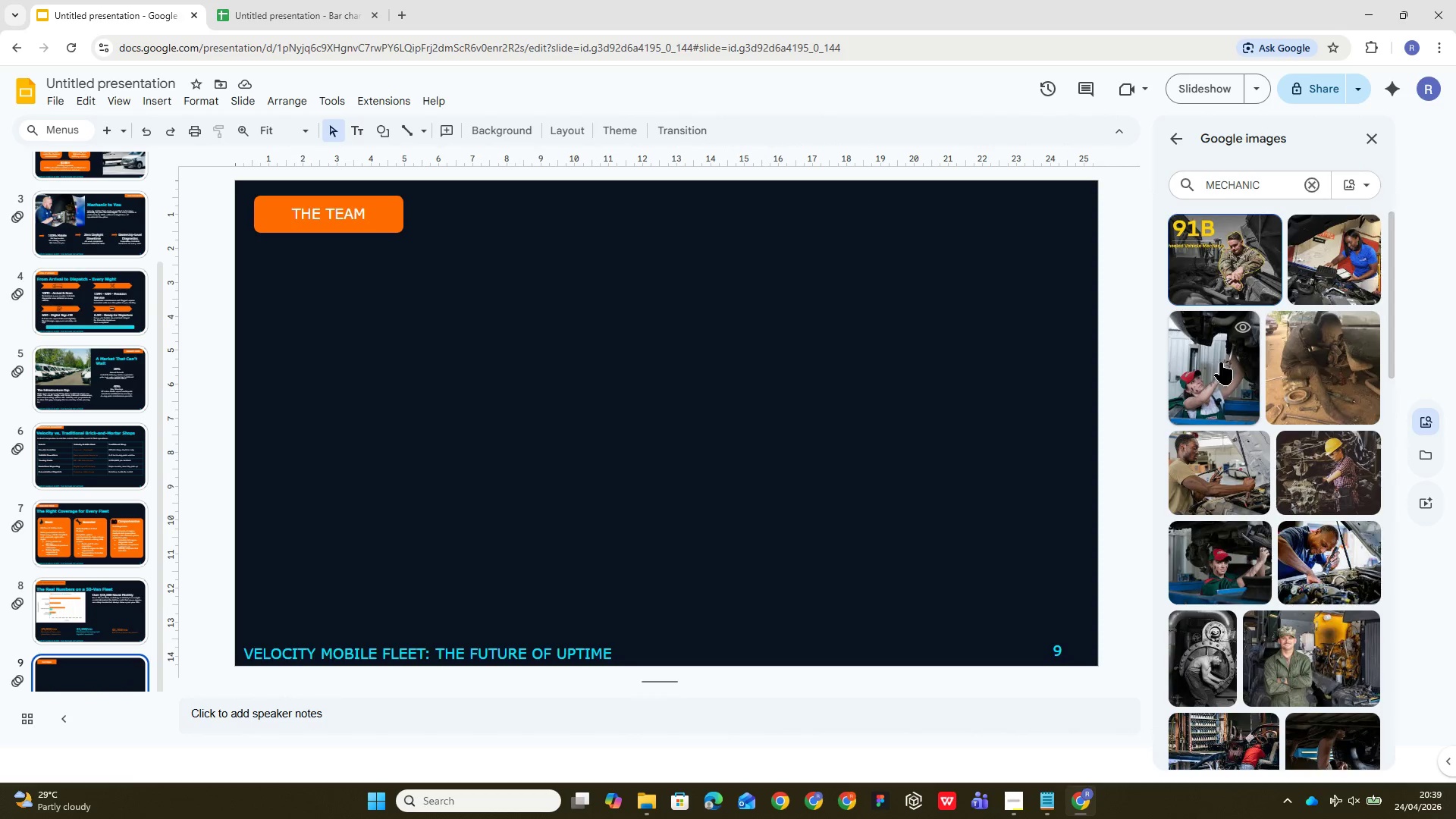 
wait(10.62)
 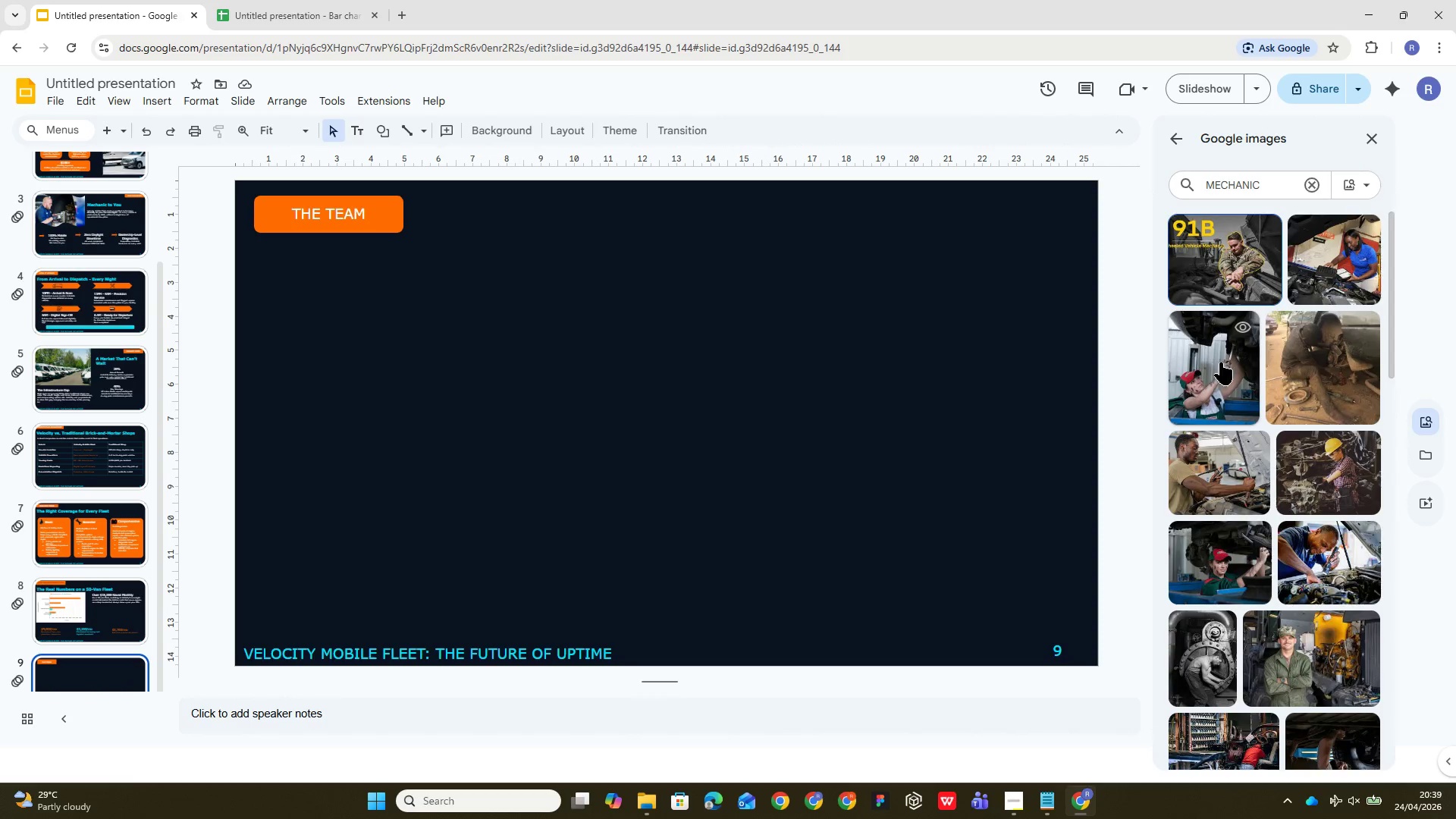 
left_click([158, 103])
 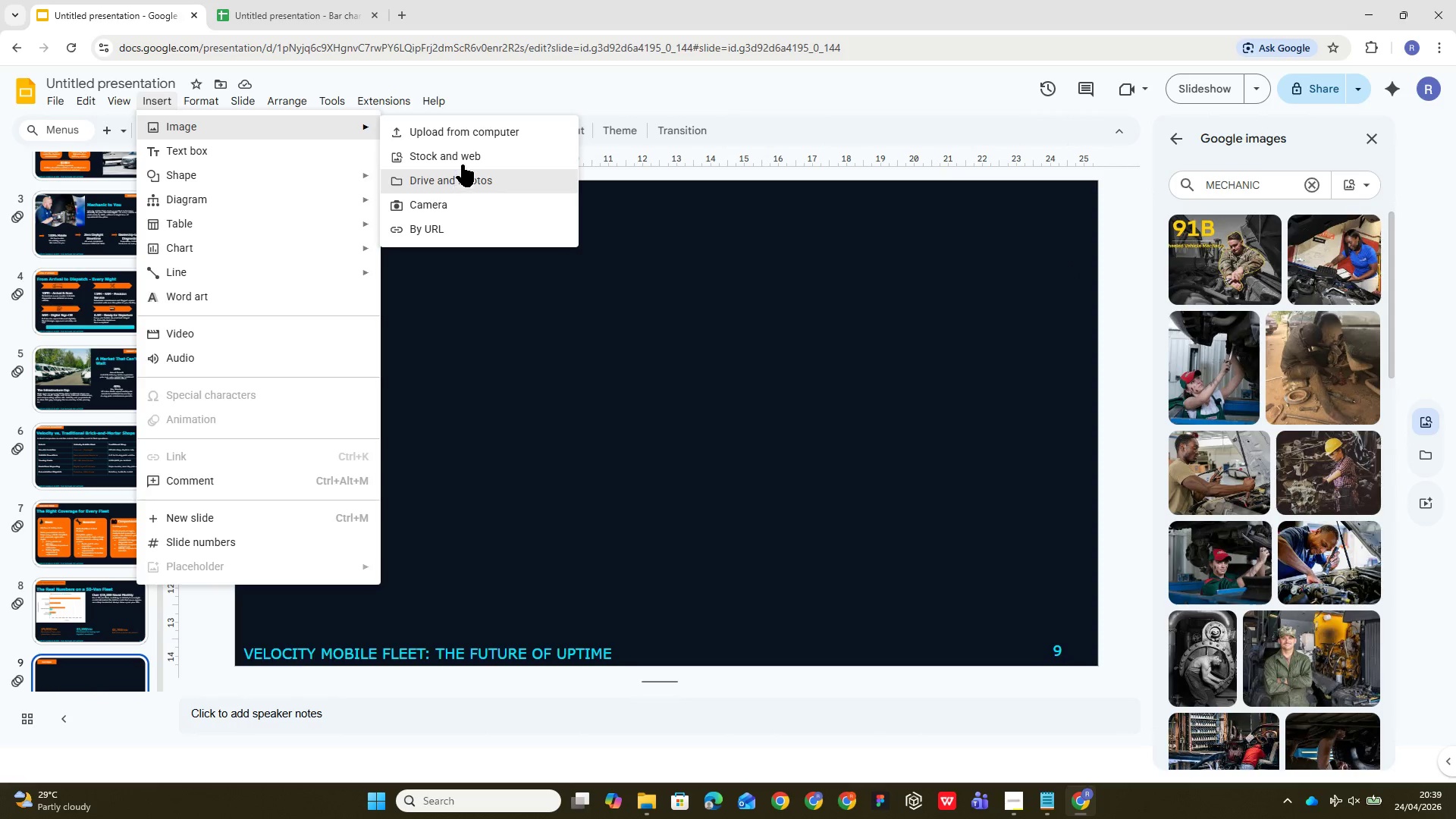 
left_click([472, 128])
 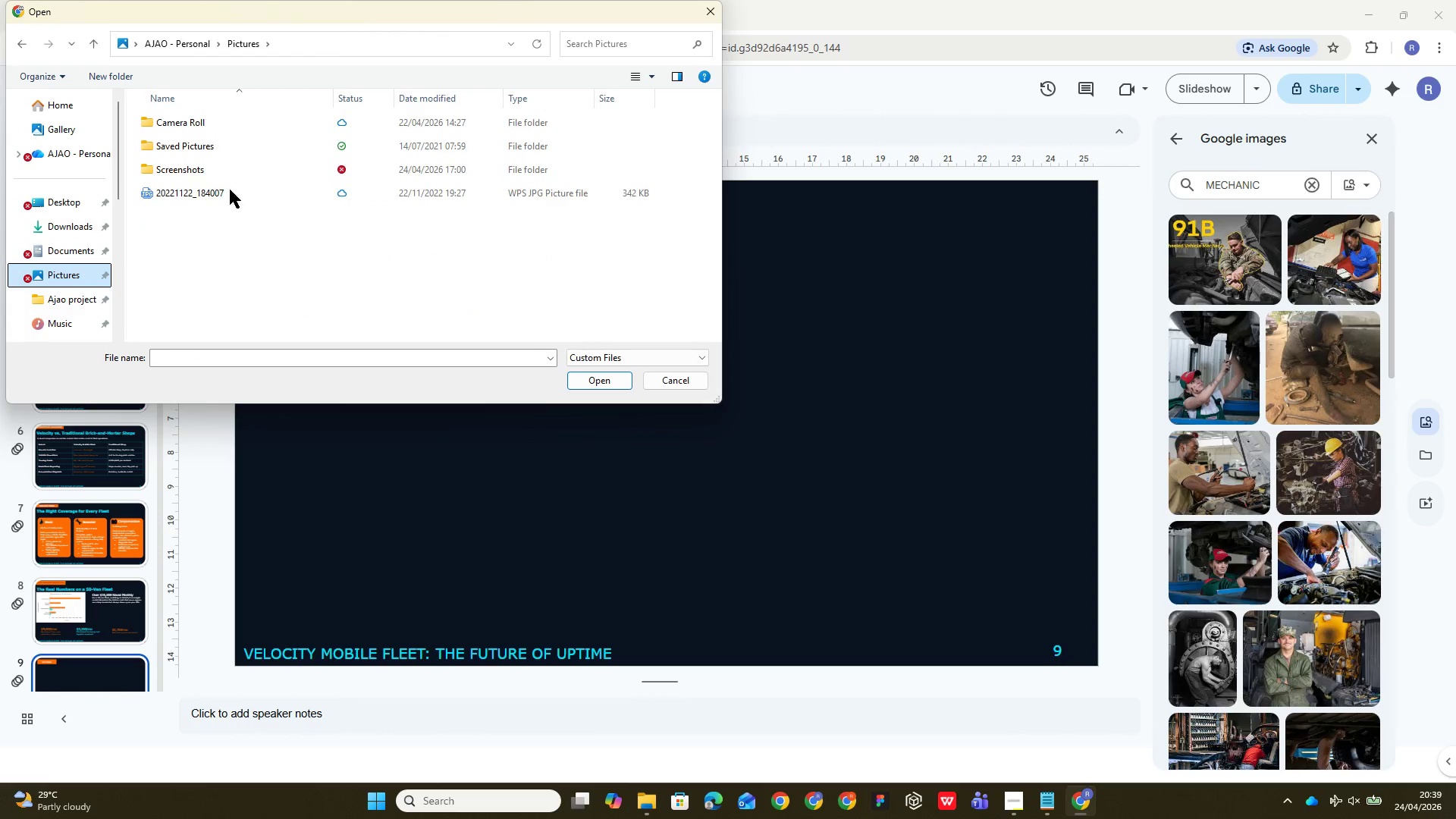 
double_click([264, 171])
 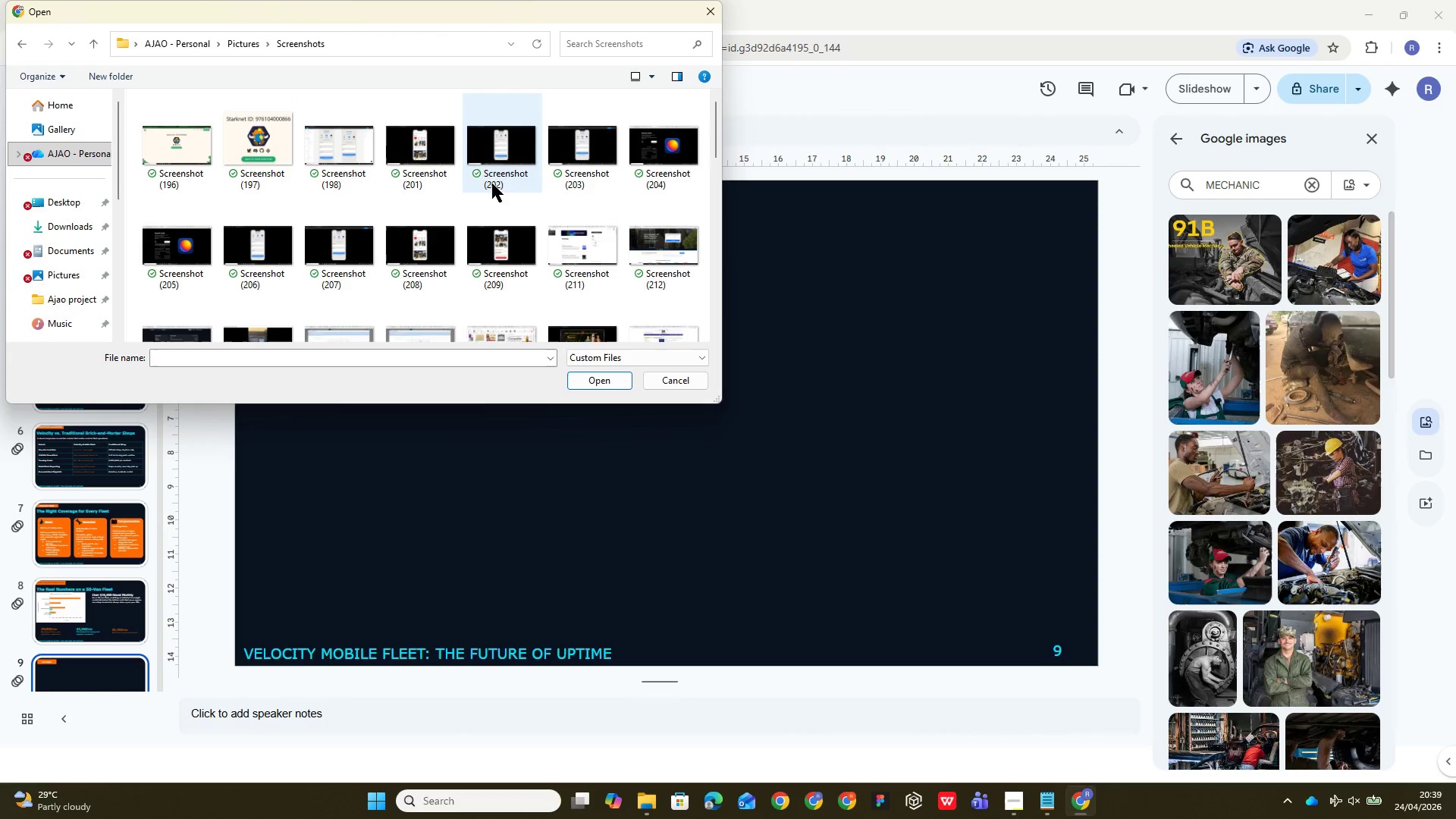 
scroll: coordinate [522, 134], scroll_direction: down, amount: 51.0
 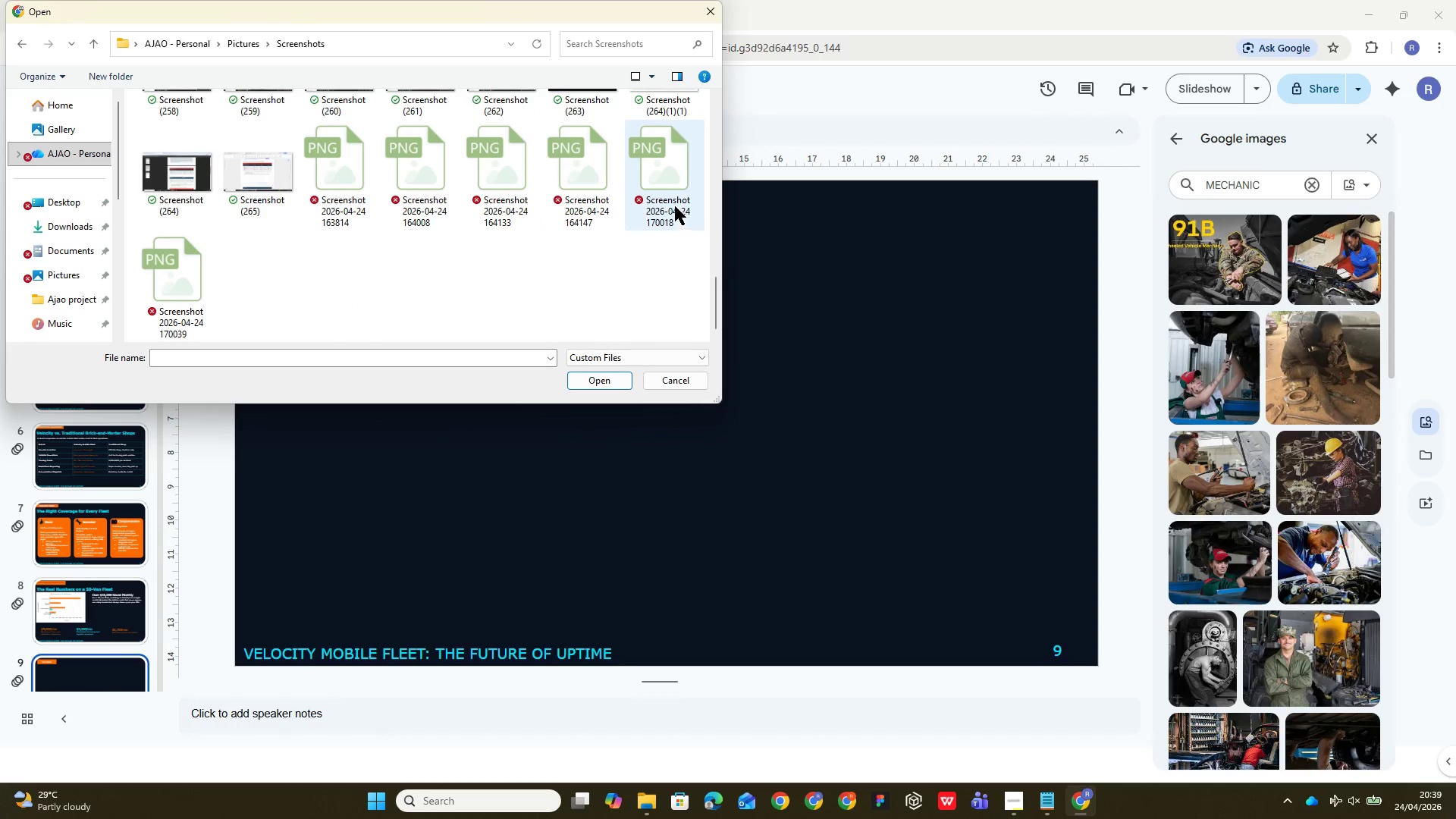 
double_click([675, 206])
 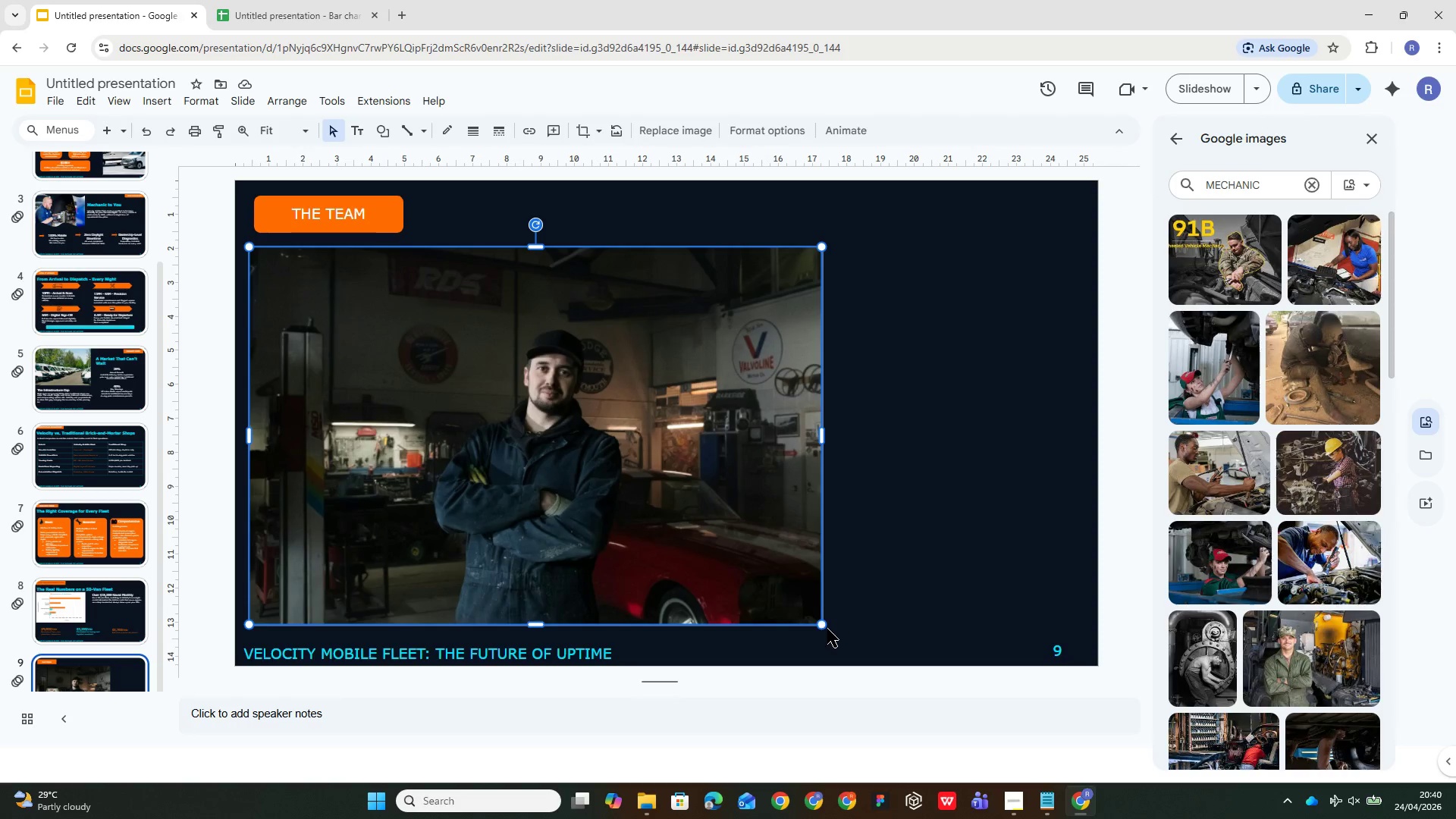 
wait(32.02)
 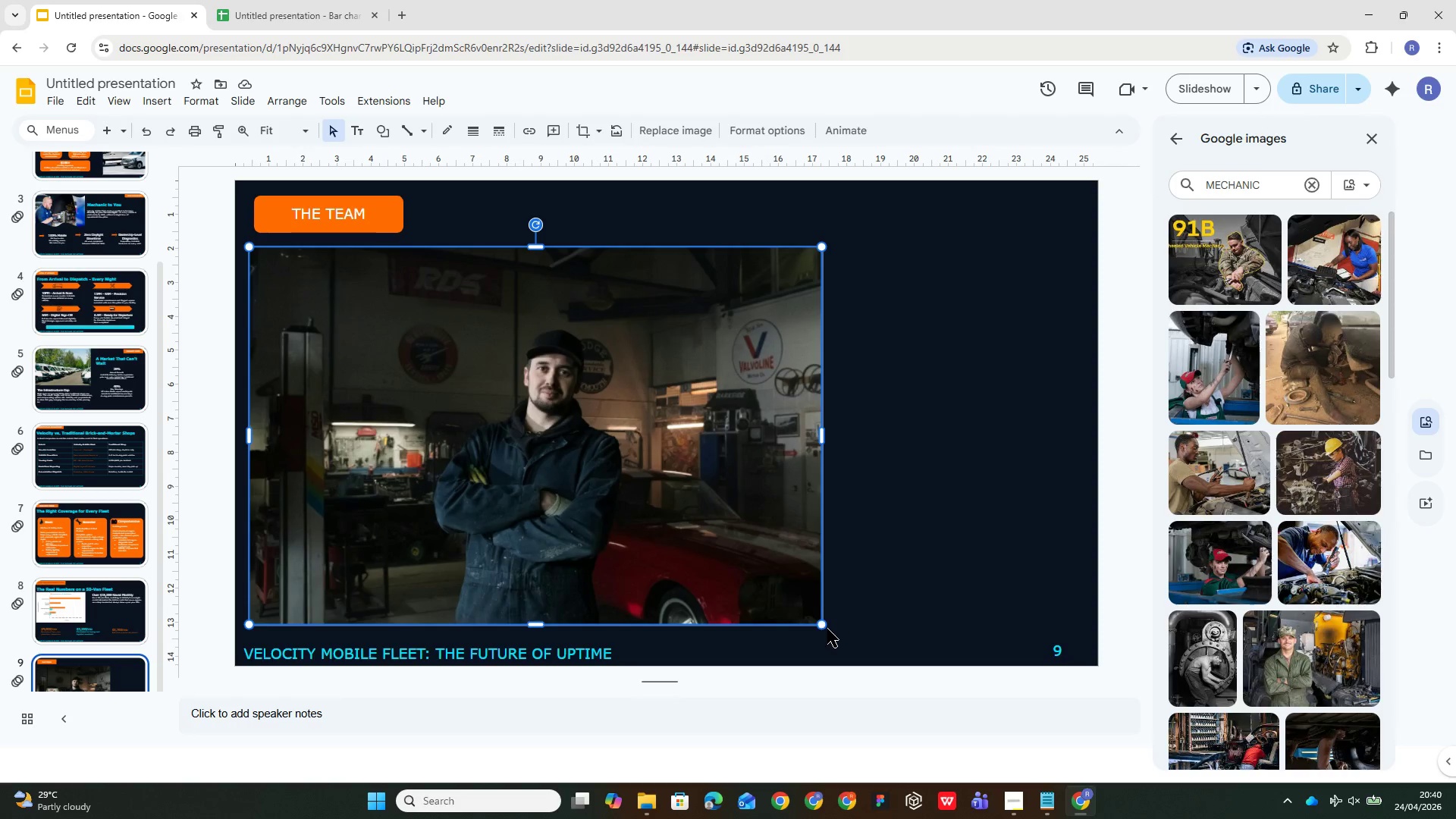 
hold_key(key=ShiftLeft, duration=2.83)
left_click_drag(start_coordinate=[820, 623], to_coordinate=[517, 477])
 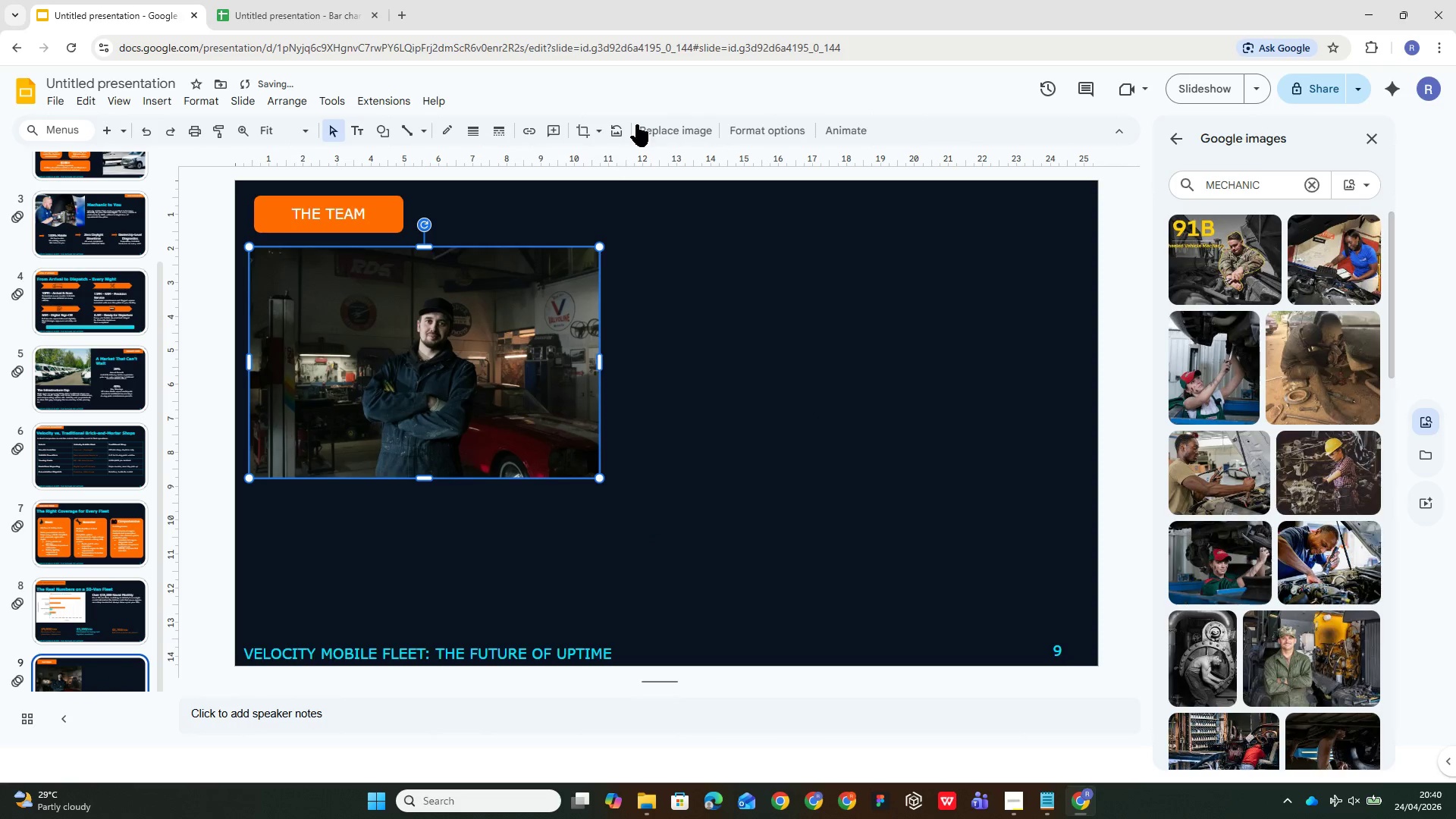 
mouse_move([601, 126])
 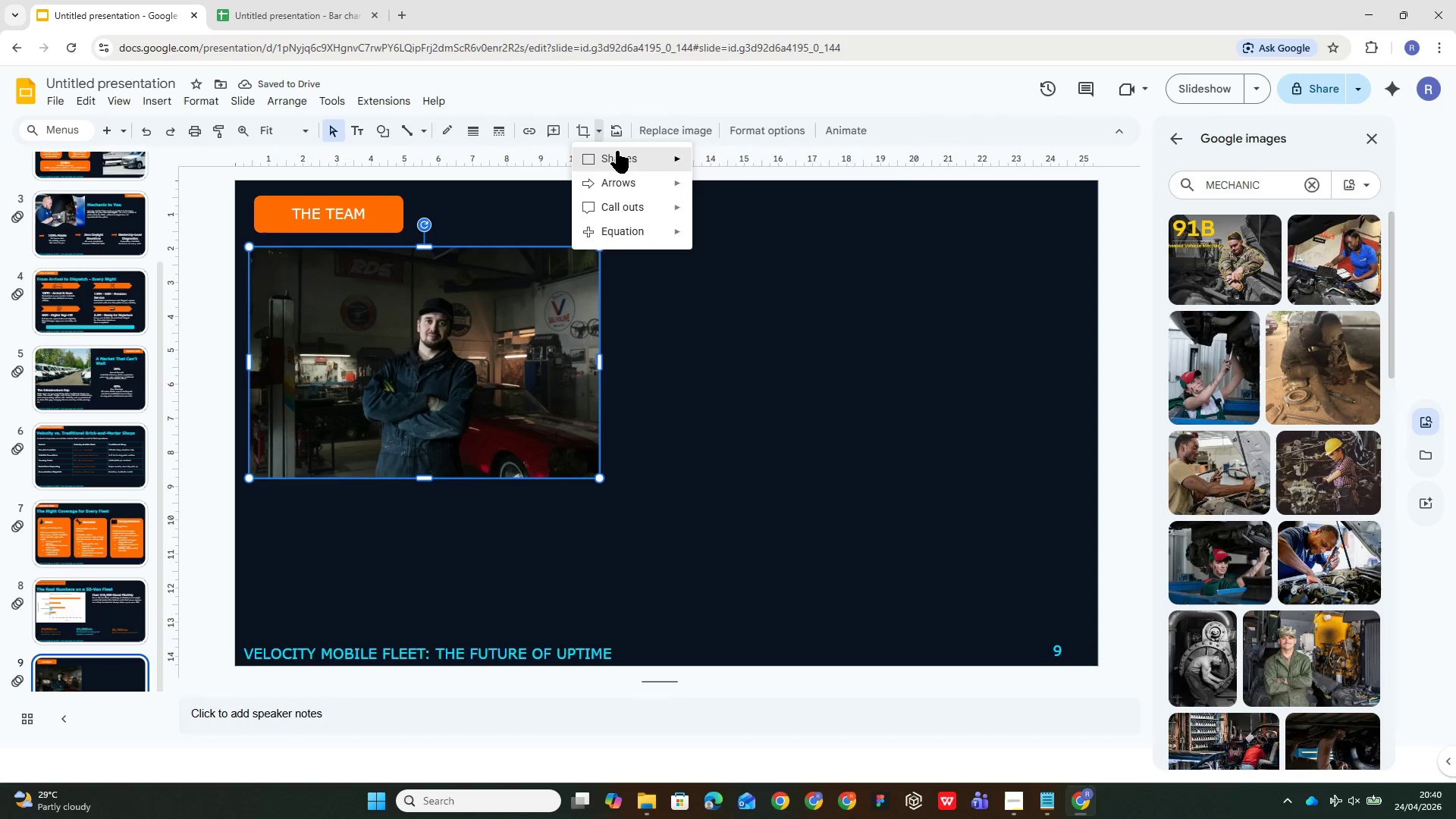 
left_click([617, 151])
 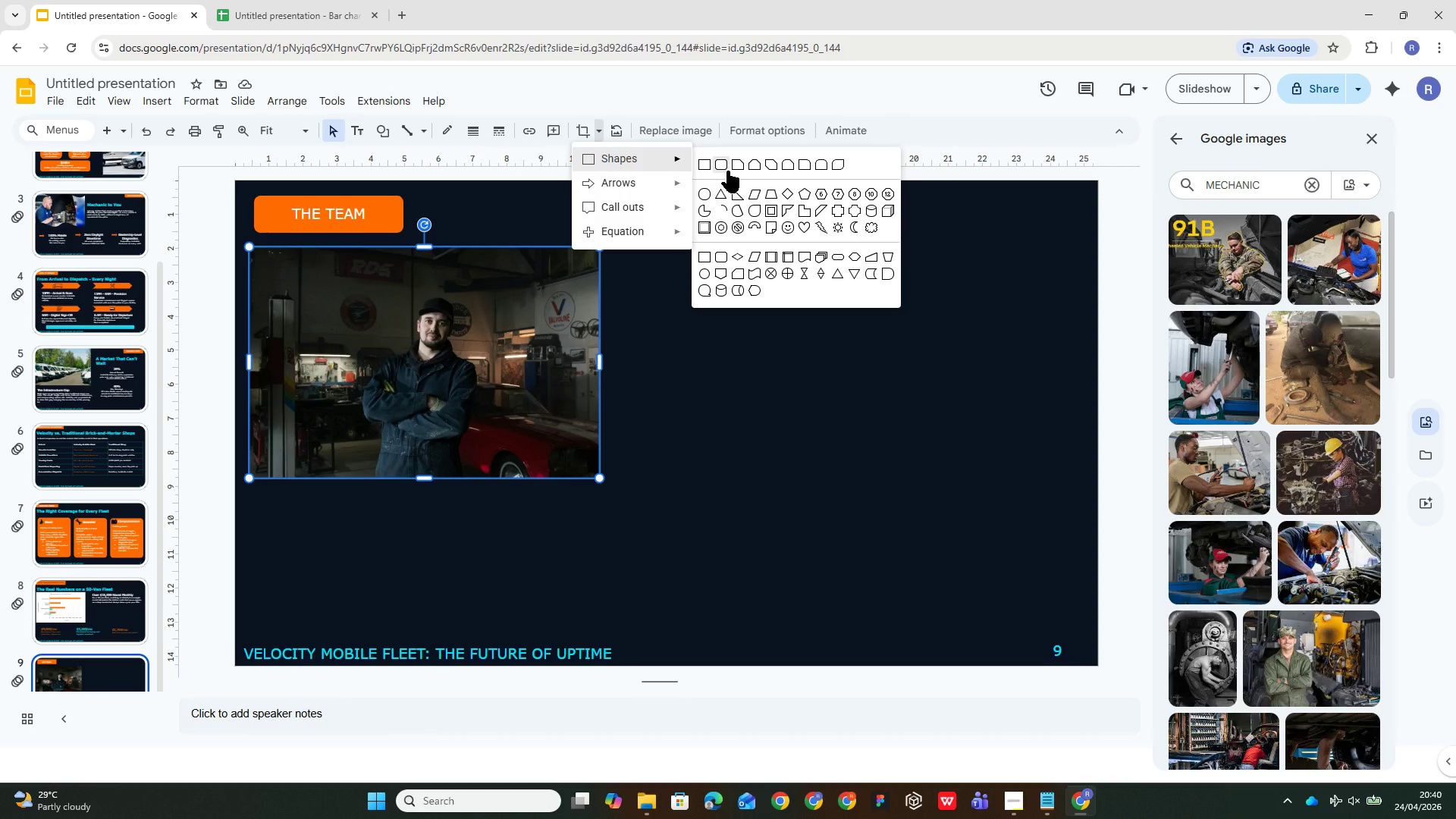 
wait(8.23)
 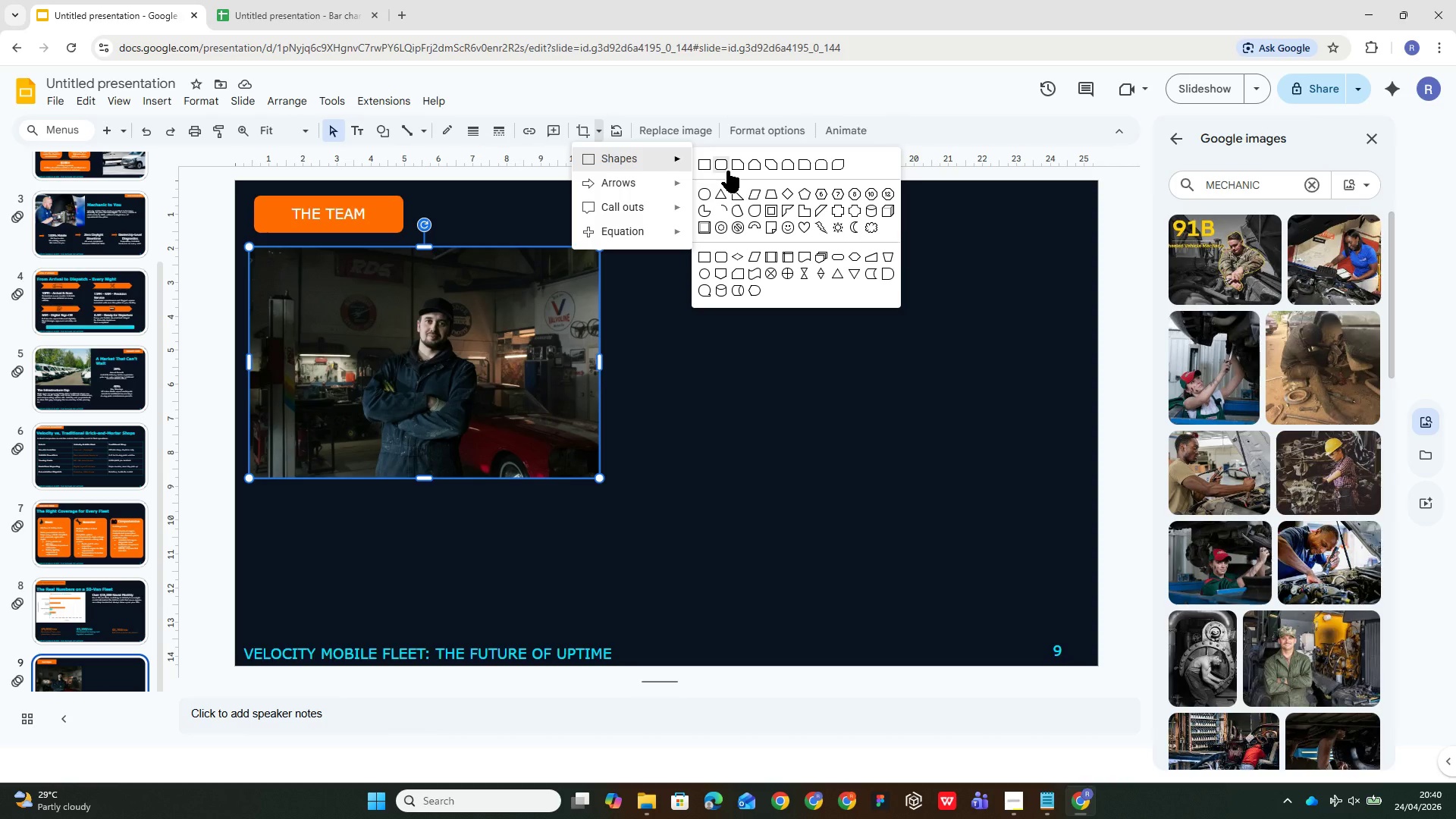 
left_click([714, 261])
 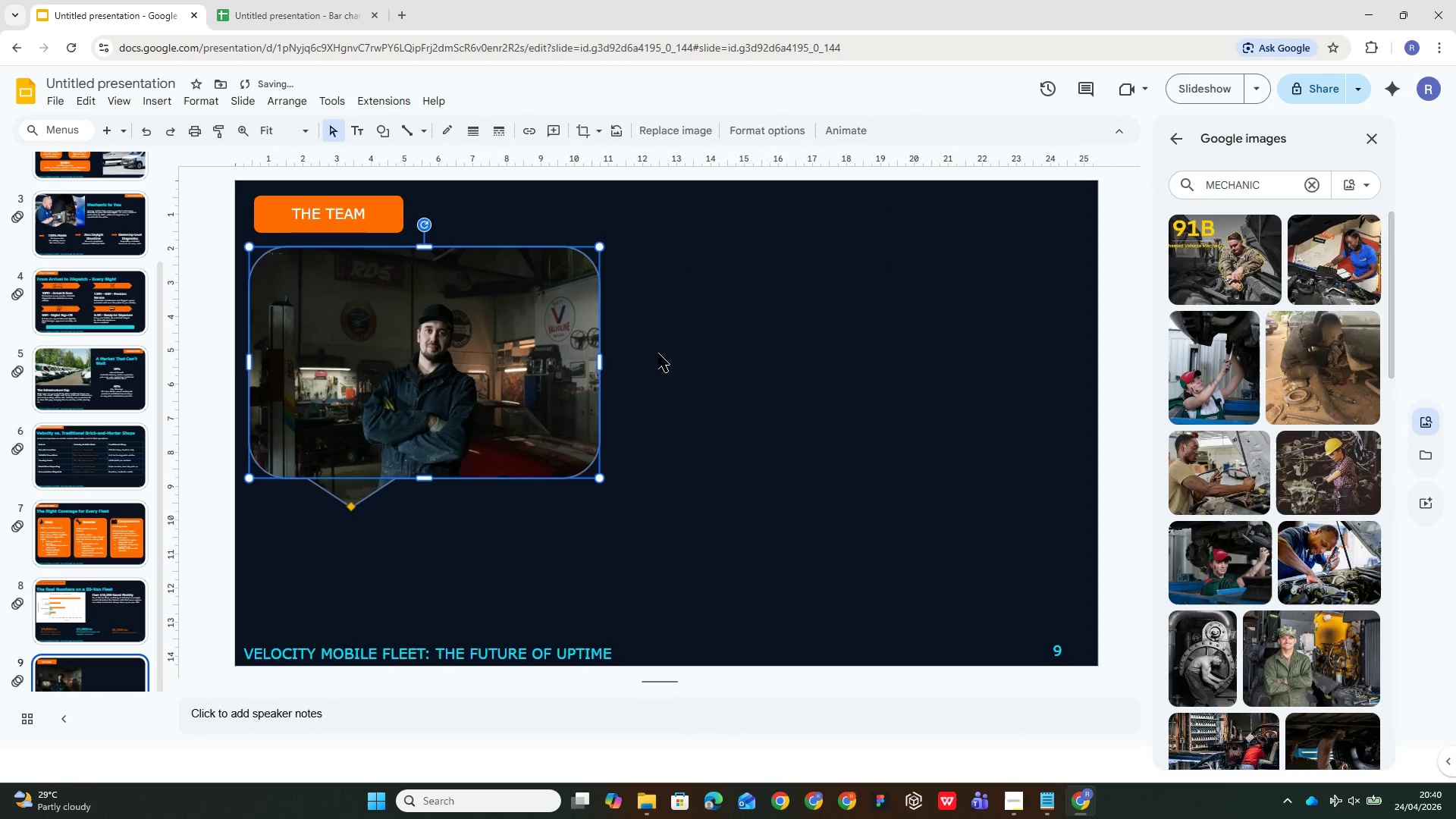 
left_click([658, 354])
 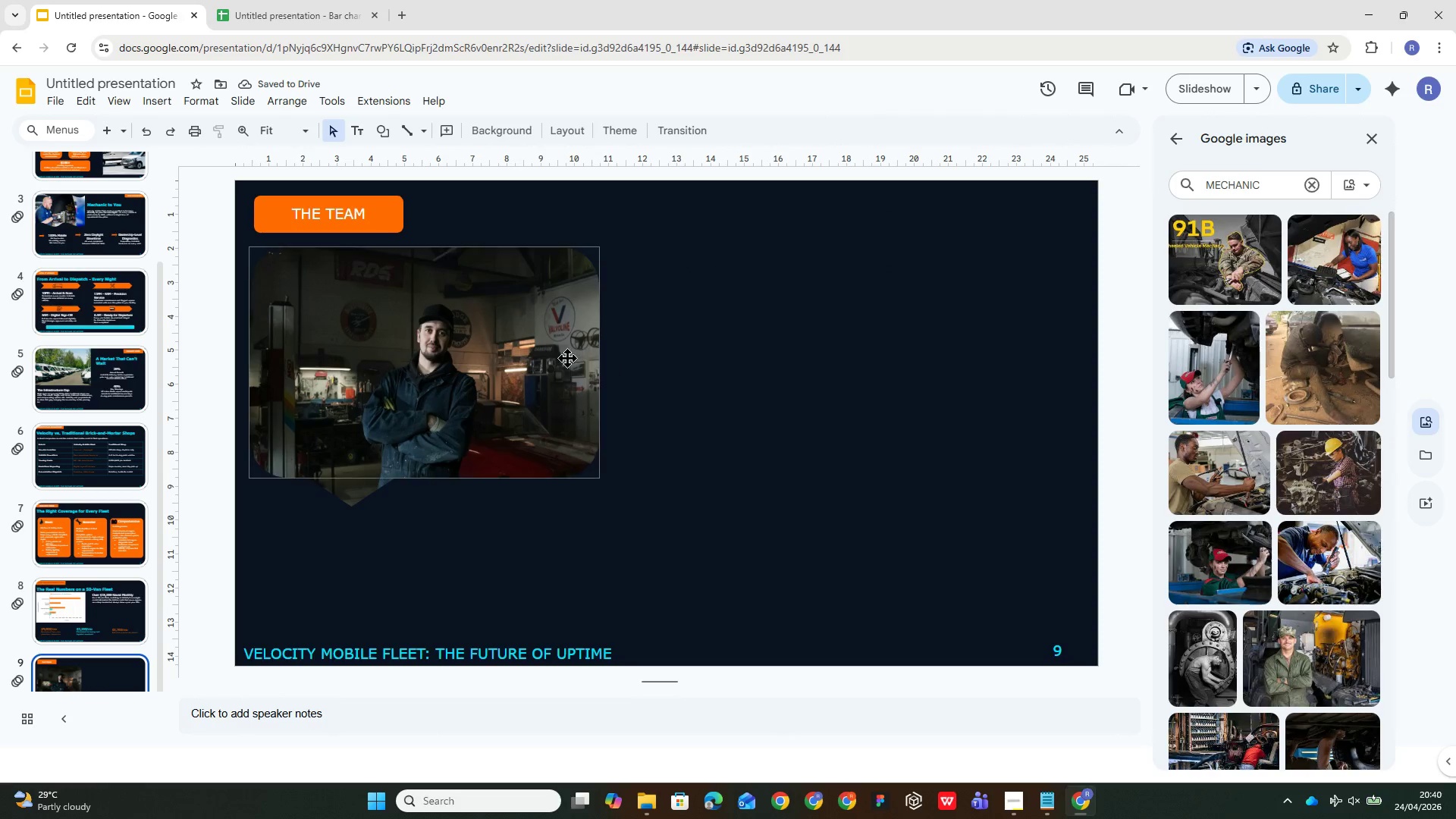 
left_click_drag(start_coordinate=[562, 342], to_coordinate=[550, 334])
 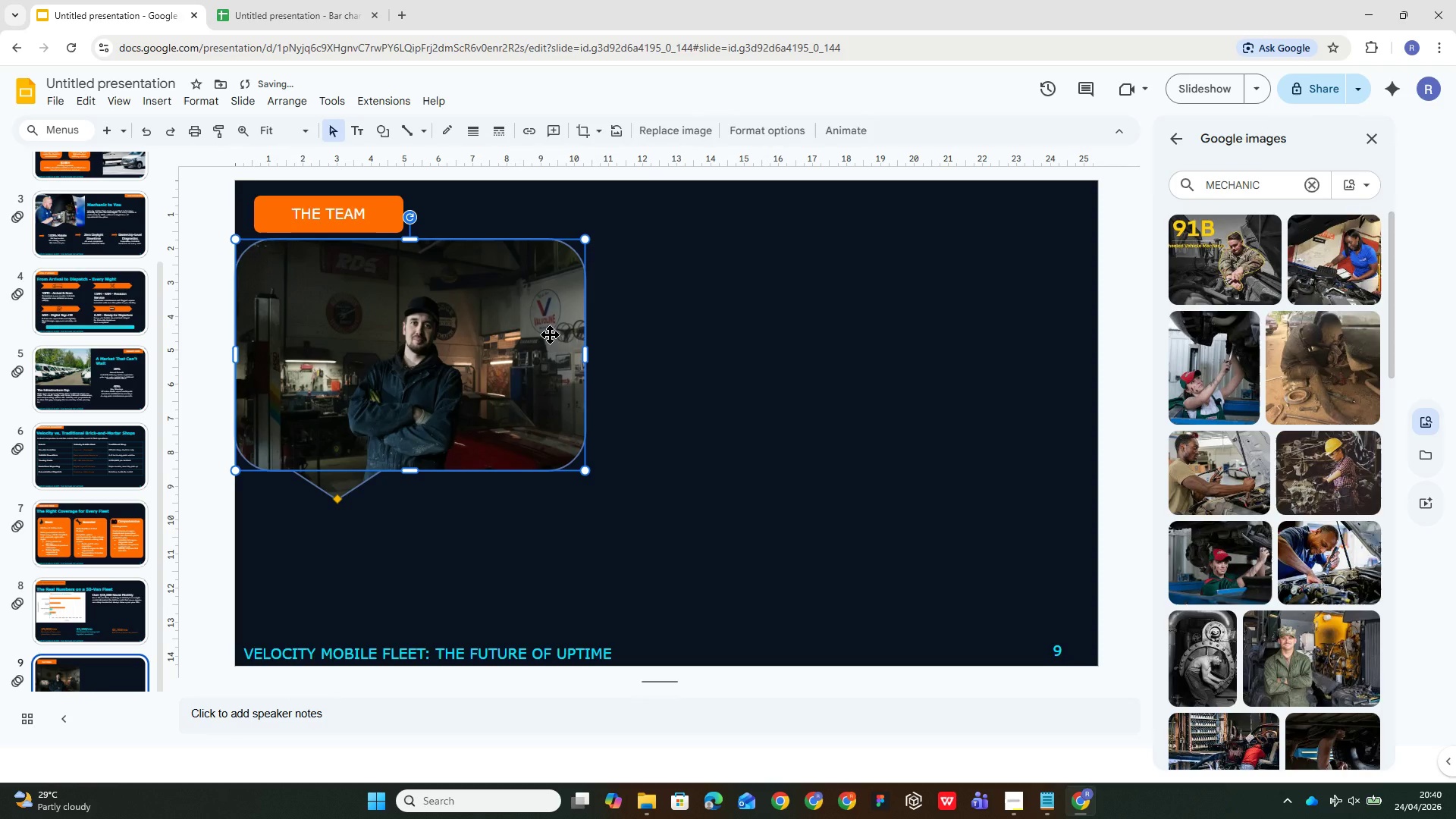 
left_click([550, 334])
 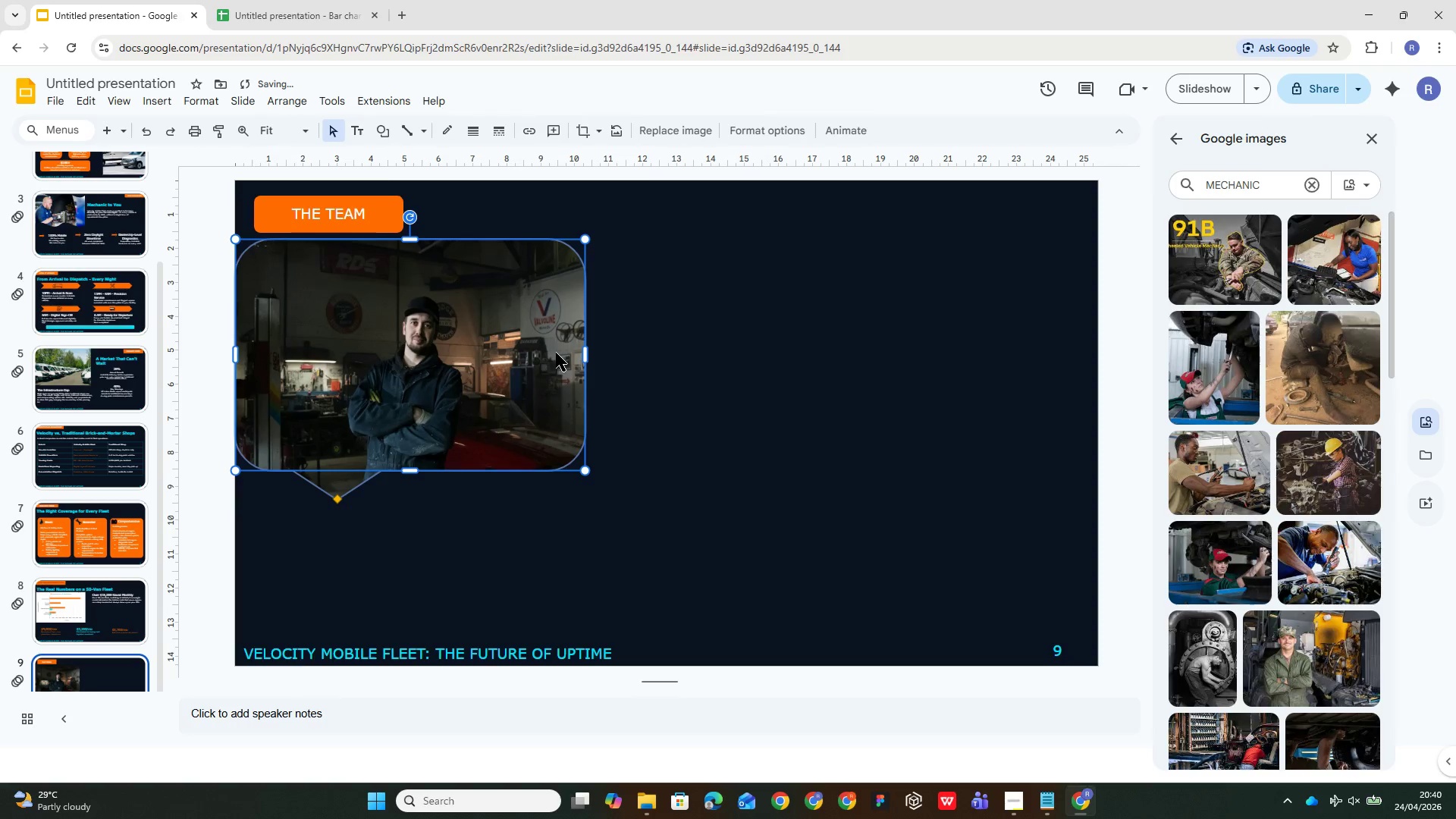 
left_click_drag(start_coordinate=[557, 352], to_coordinate=[565, 345])
 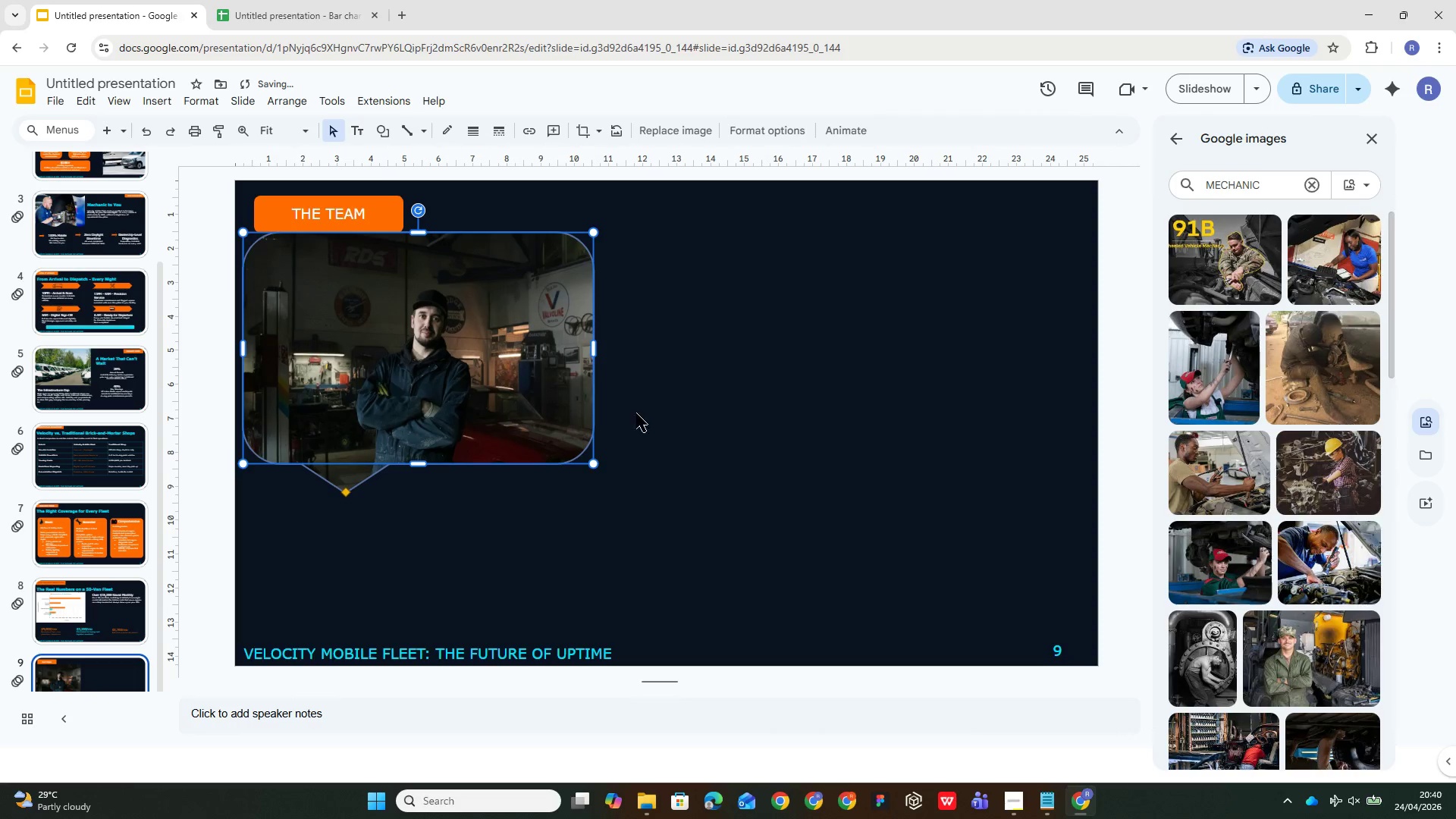 
left_click([729, 430])
 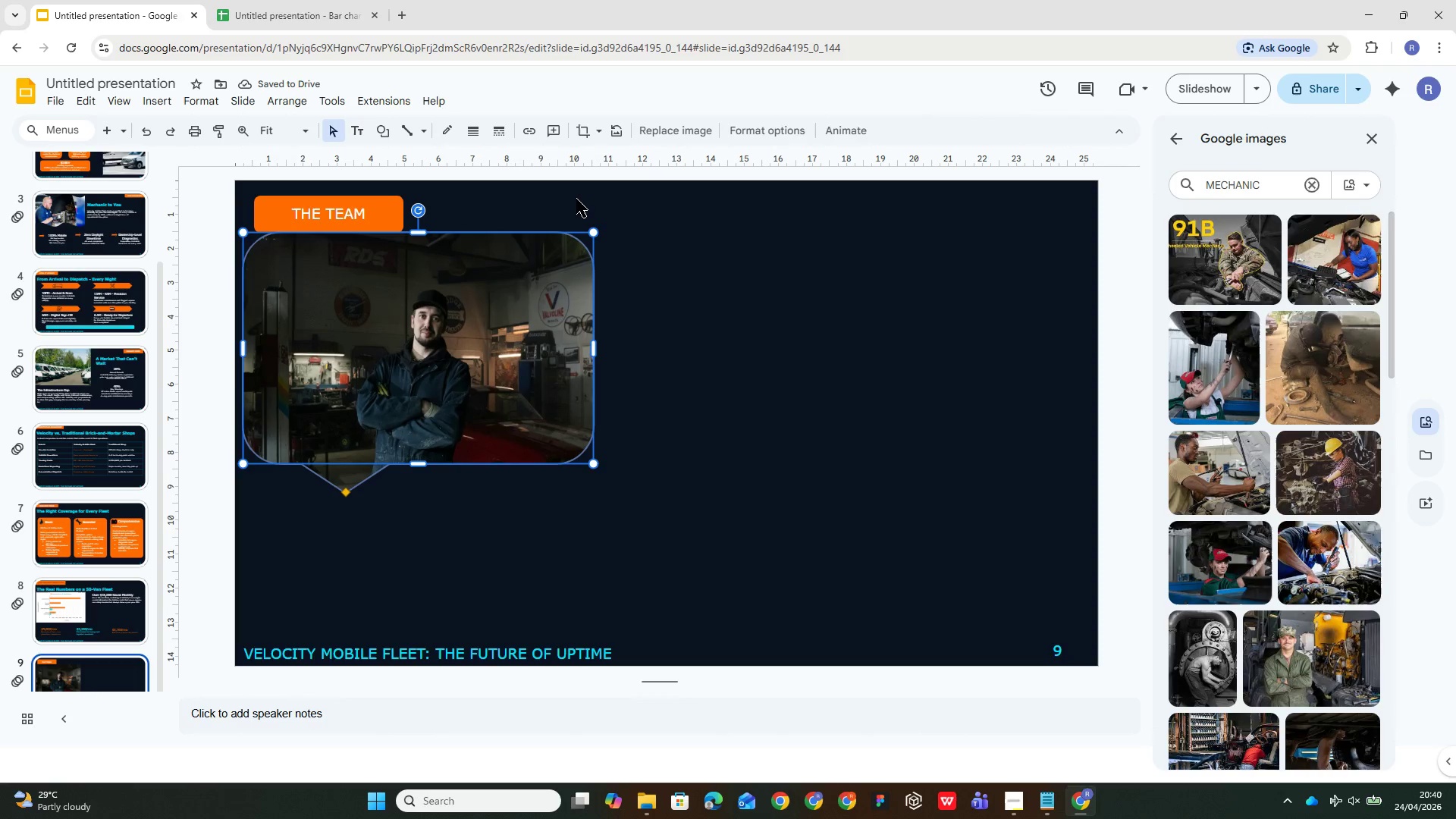 
left_click_drag(start_coordinate=[526, 327], to_coordinate=[522, 334])
 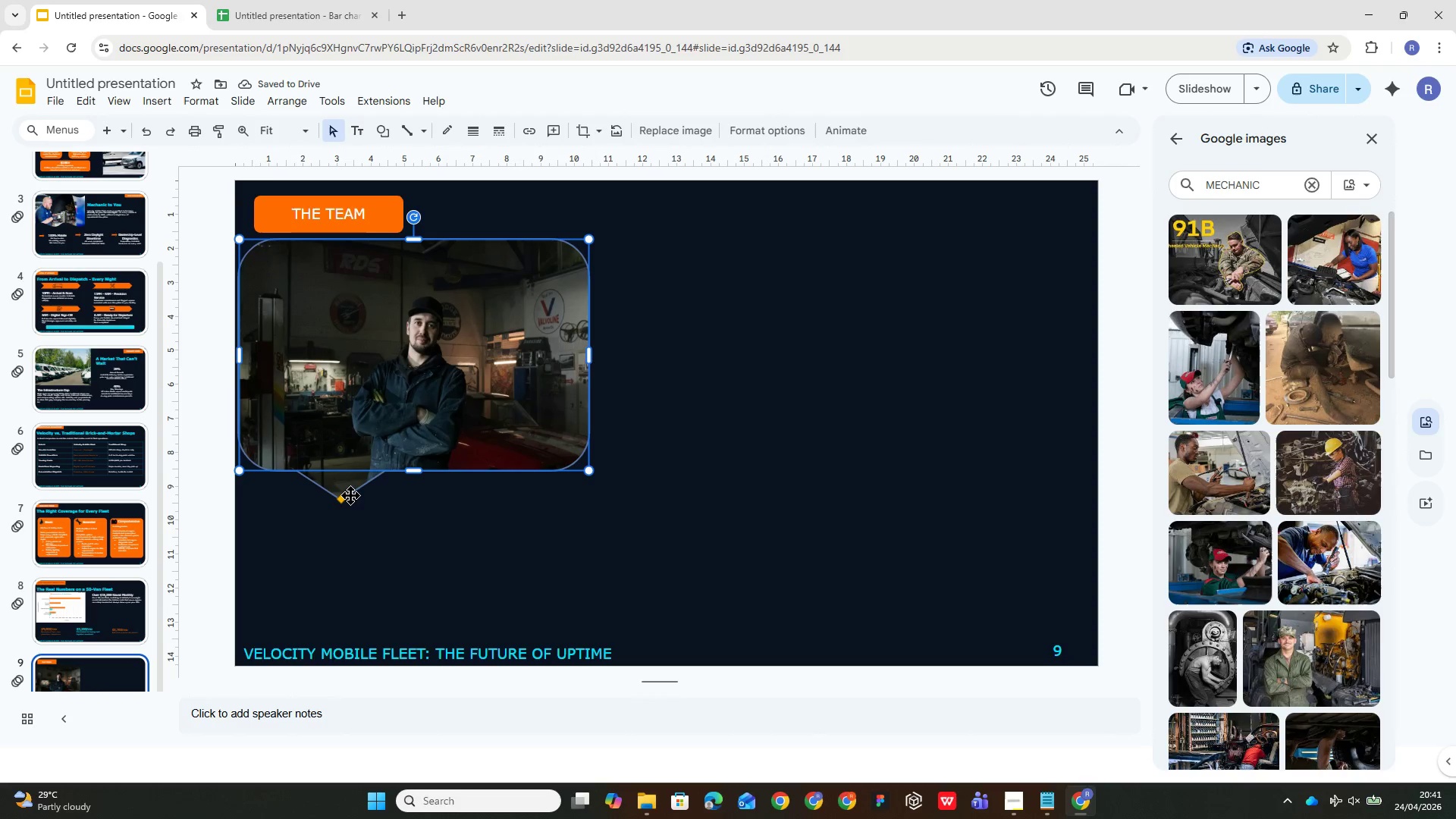 
left_click_drag(start_coordinate=[342, 500], to_coordinate=[348, 513])
 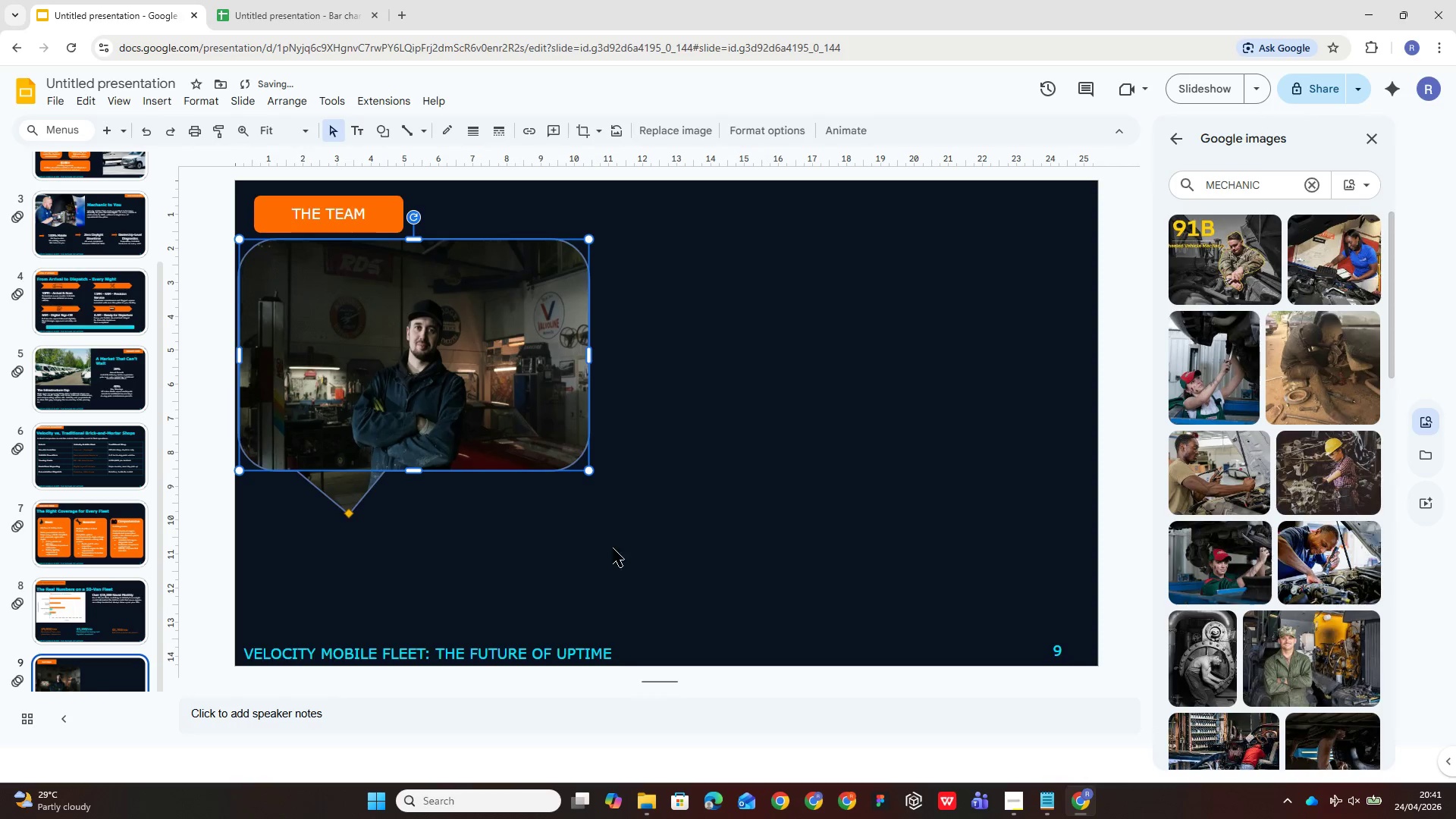 
left_click([628, 548])
 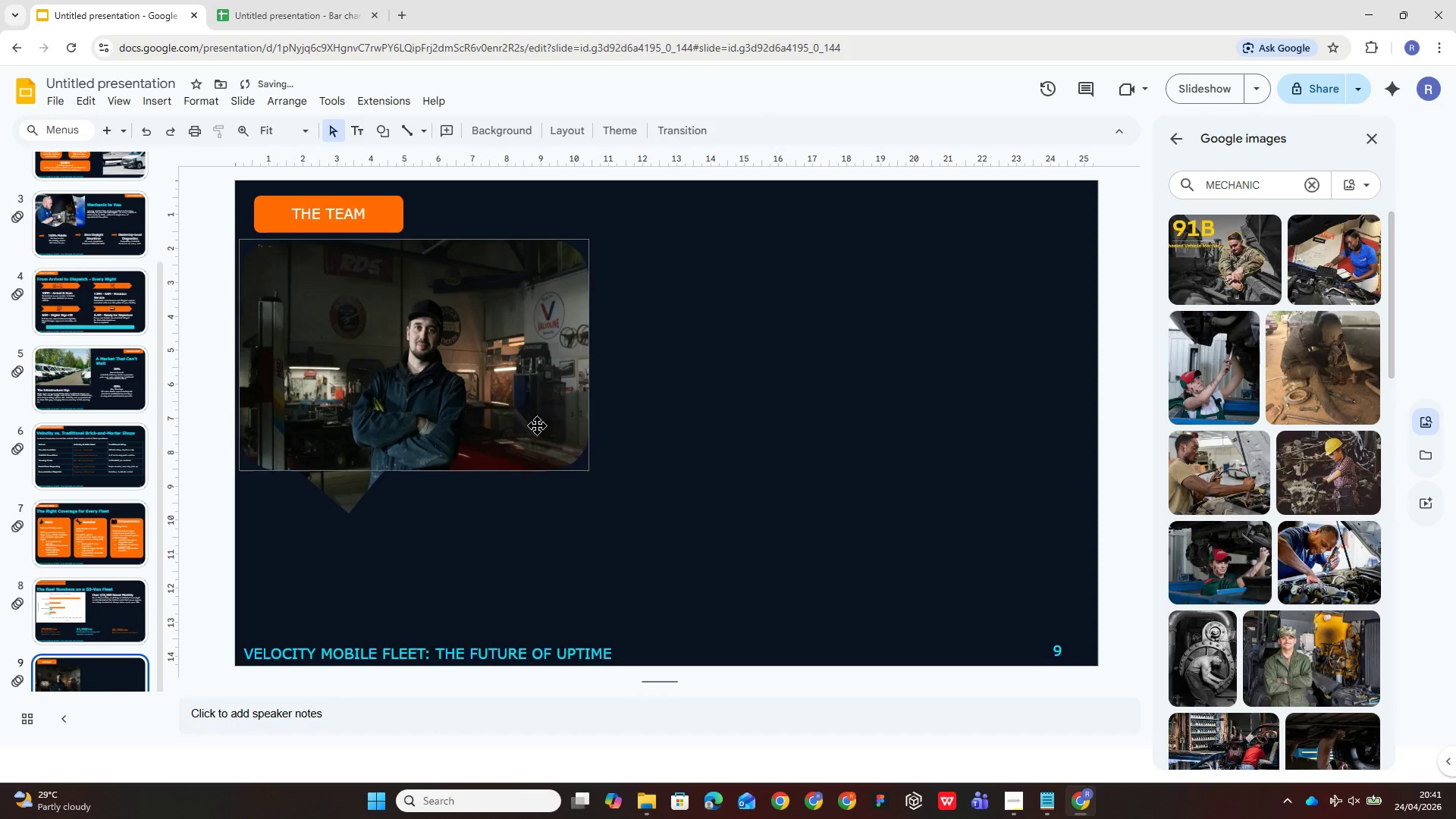 
left_click([521, 394])
 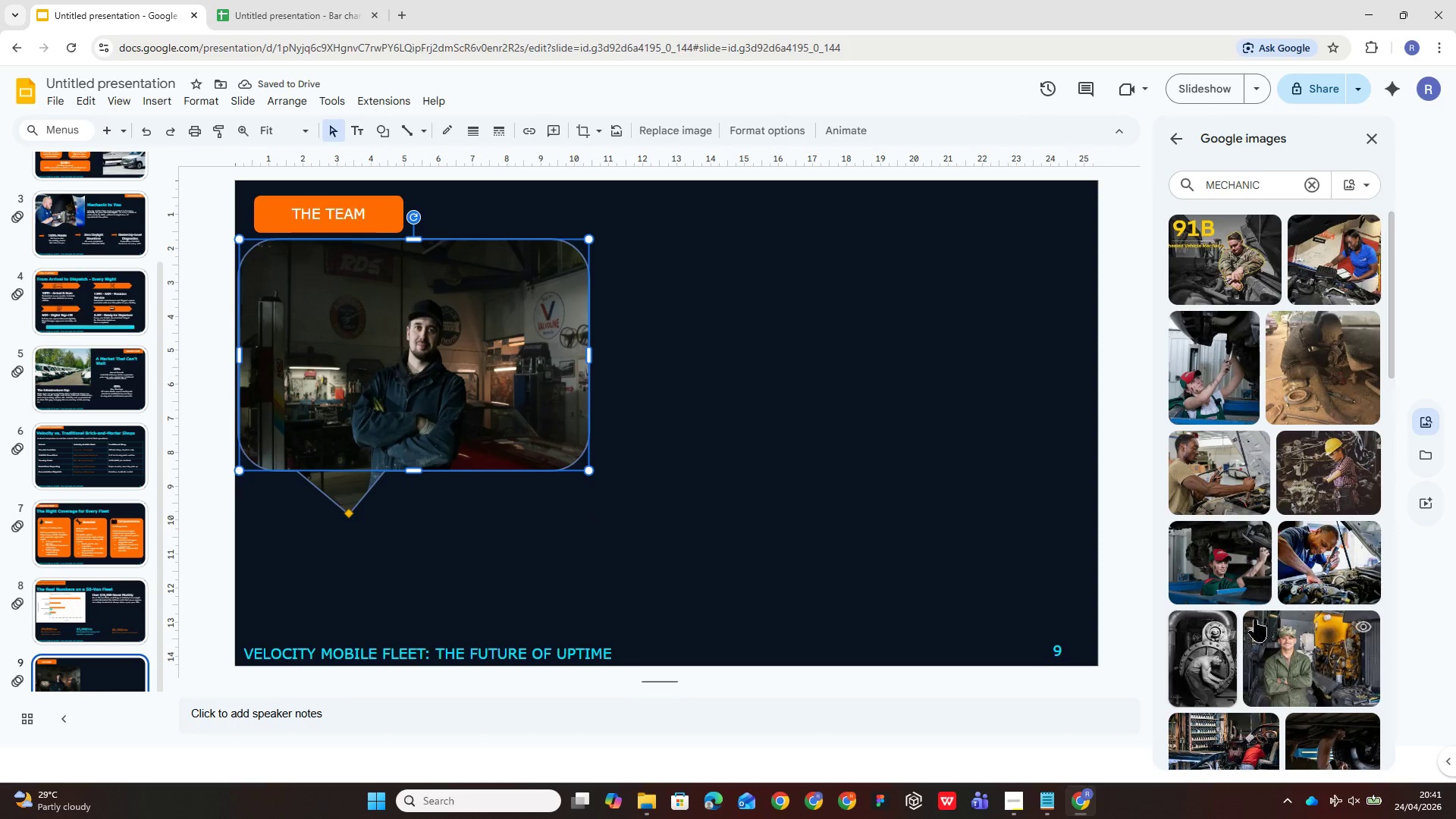 
scroll: coordinate [1288, 533], scroll_direction: down, amount: 26.0
 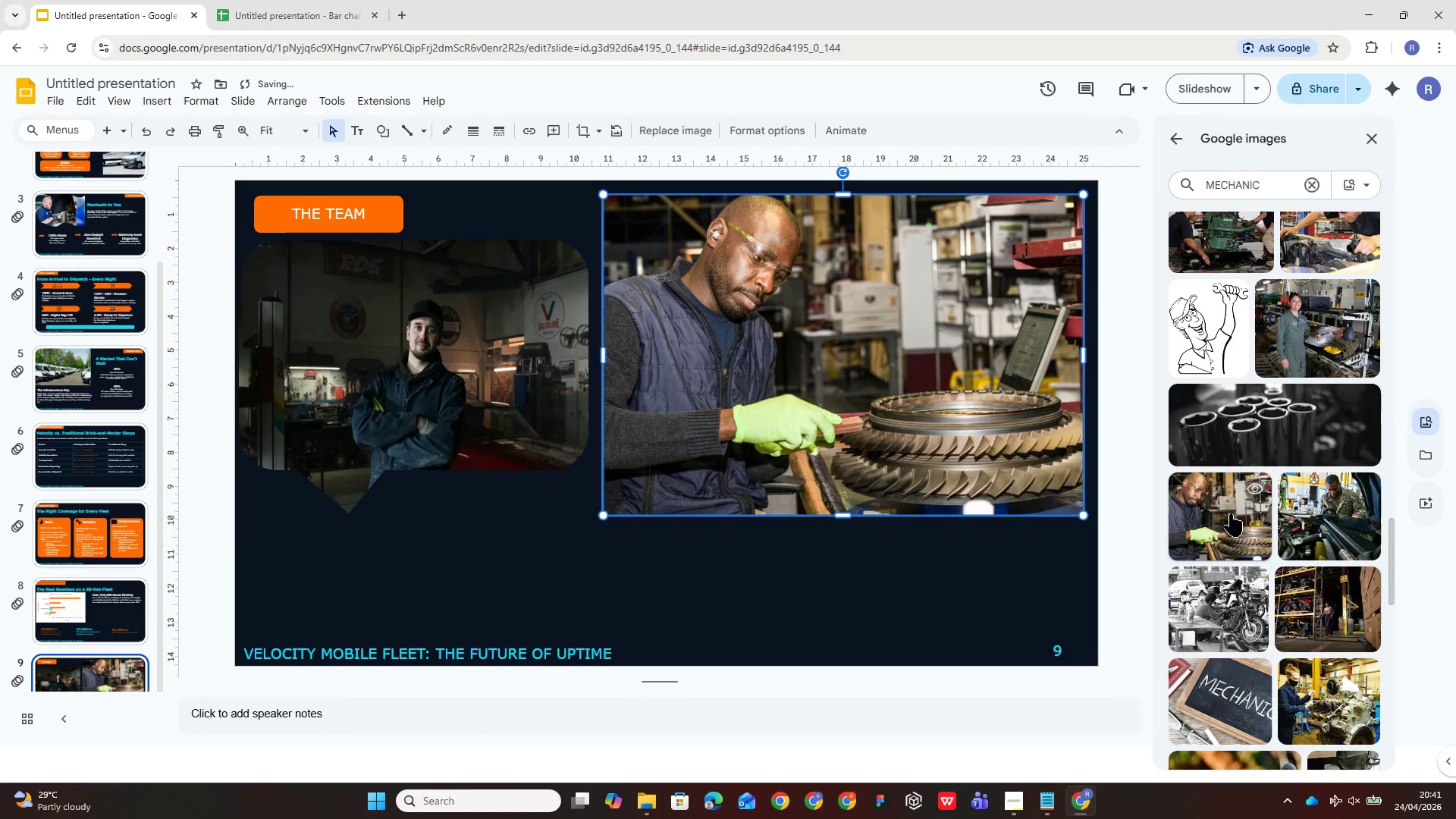 
wait(8.96)
 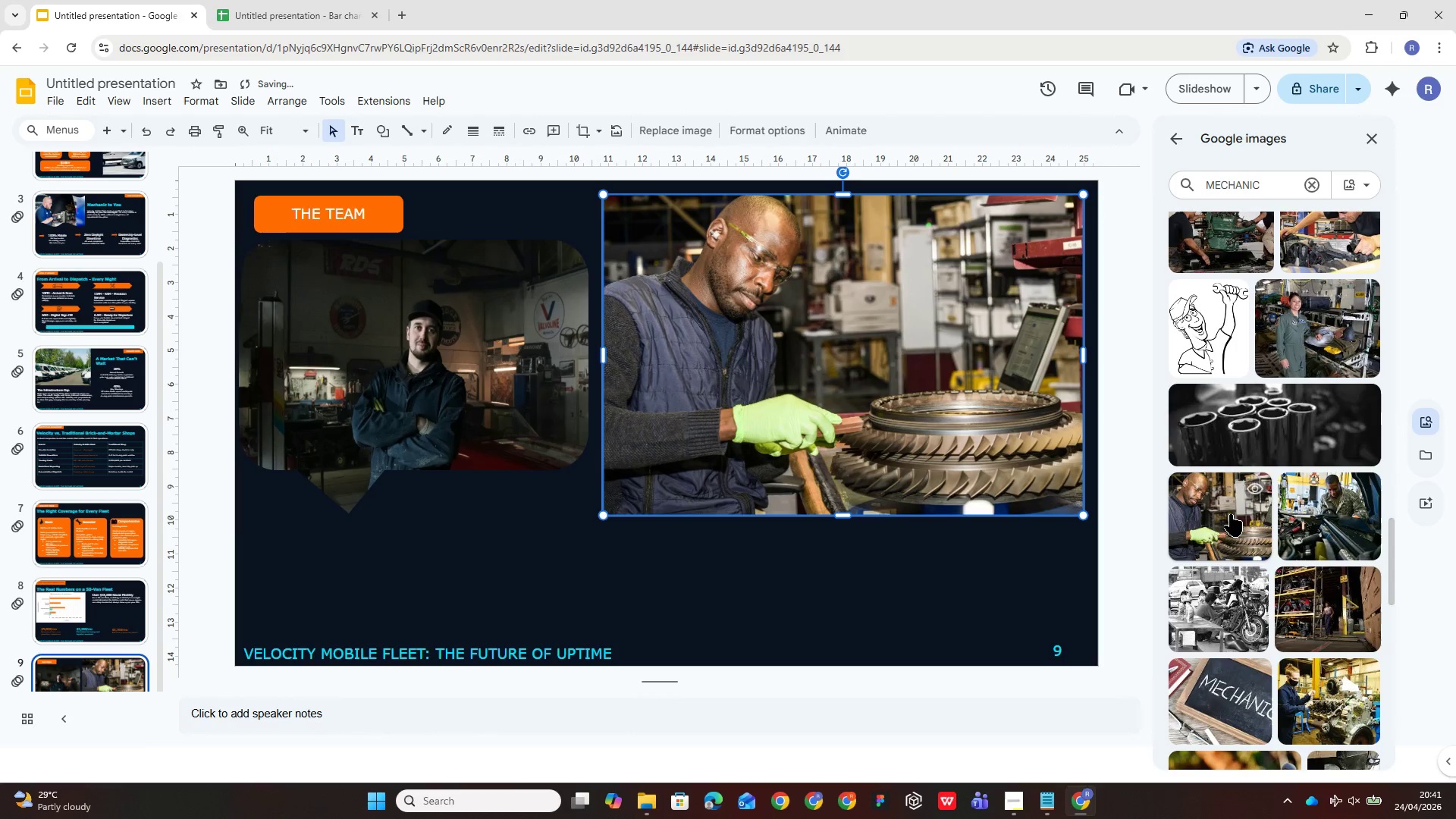 
key(Delete)
 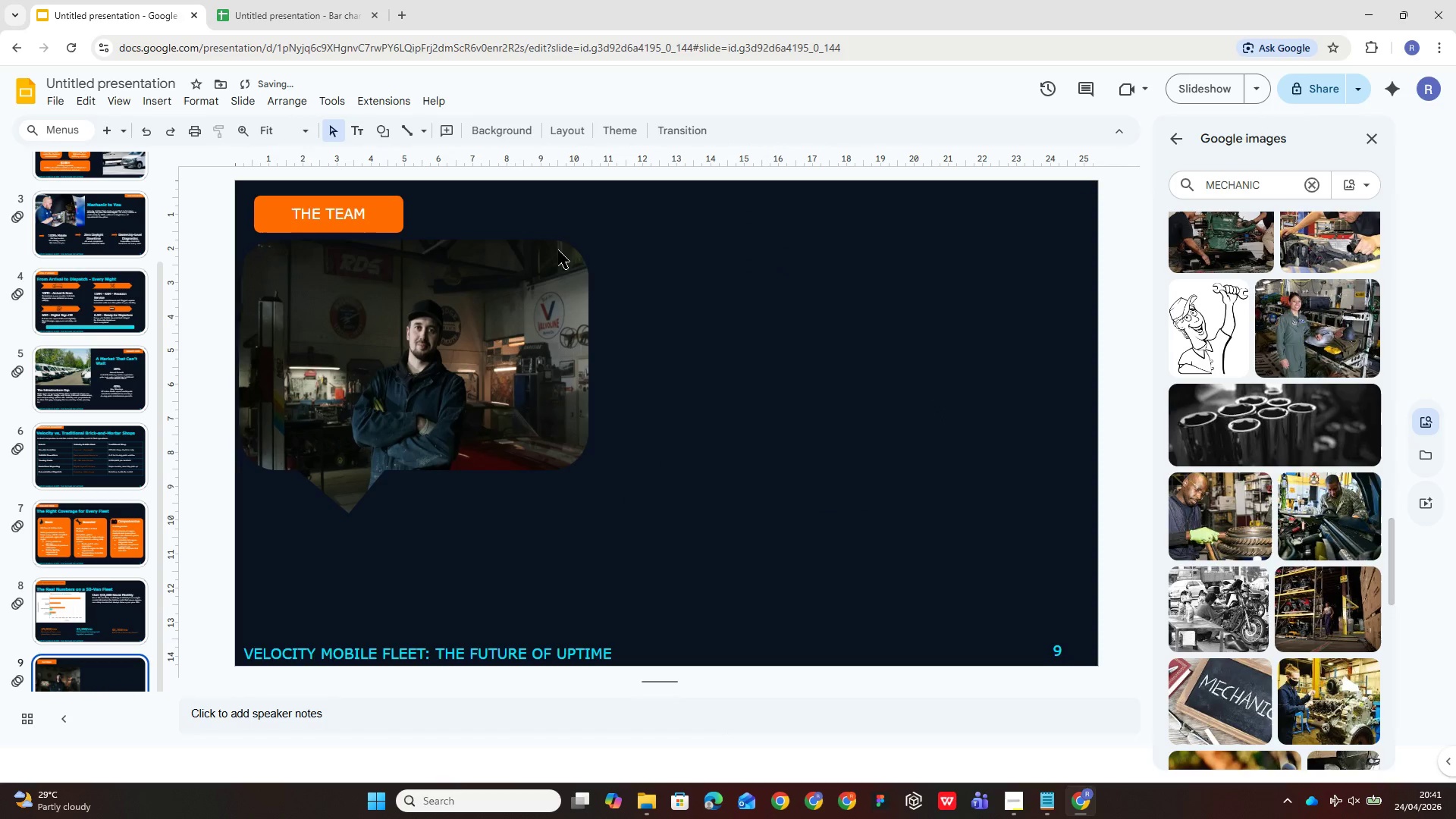 
left_click([309, 328])
 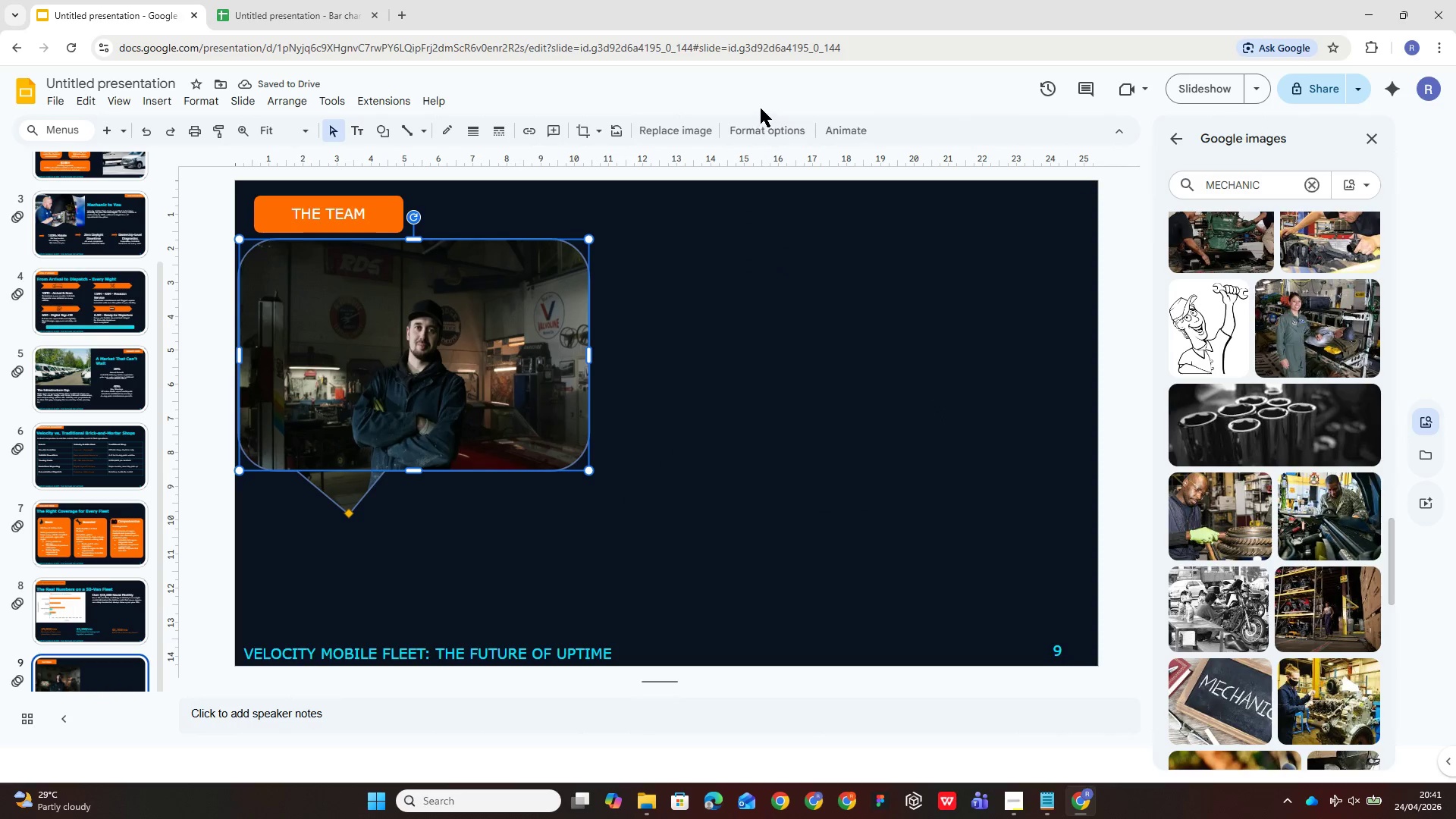 
left_click([760, 124])
 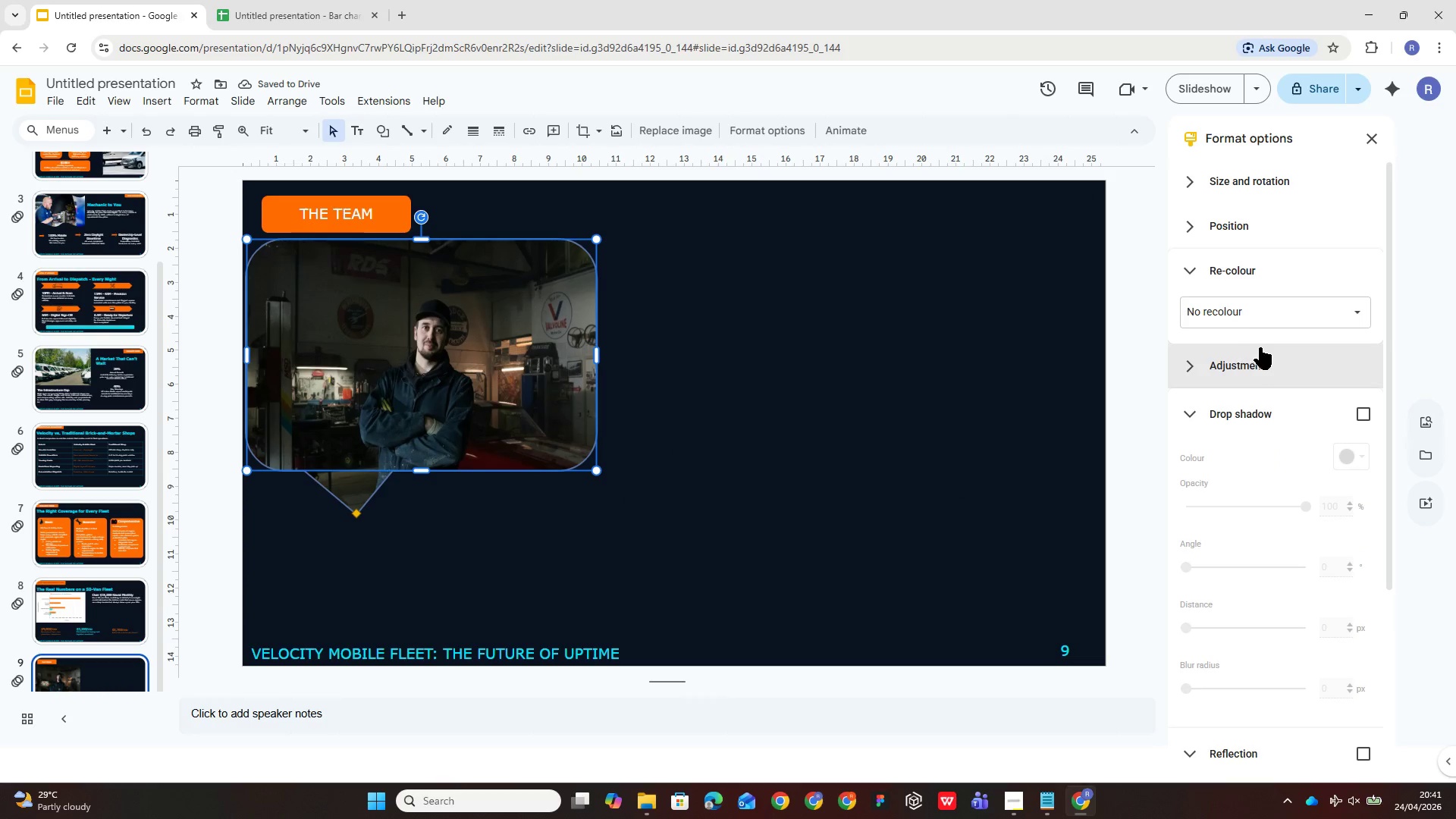 
left_click([1254, 363])
 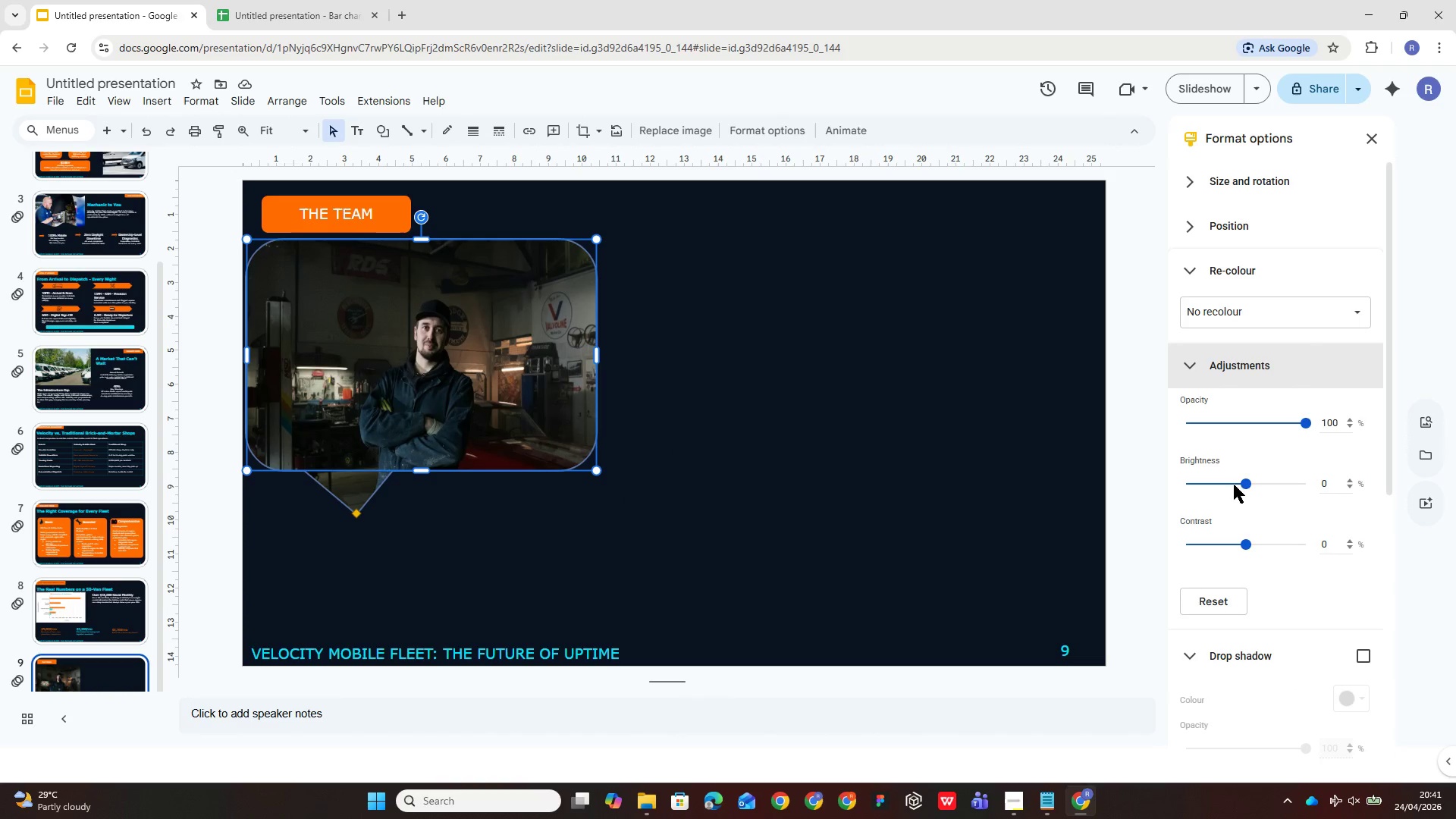 
left_click_drag(start_coordinate=[1247, 483], to_coordinate=[1295, 483])
 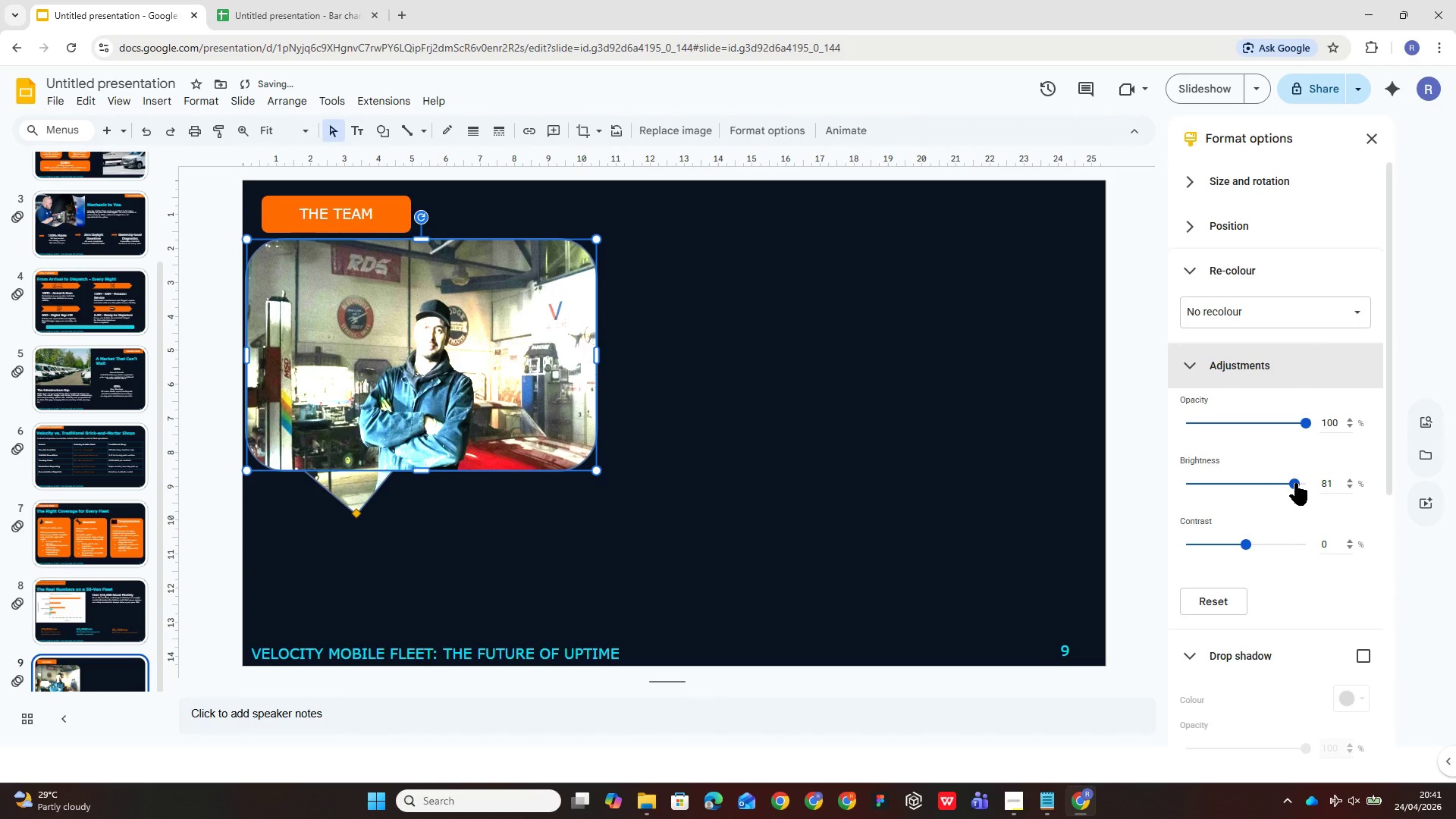 
left_click_drag(start_coordinate=[1295, 483], to_coordinate=[1267, 491])
 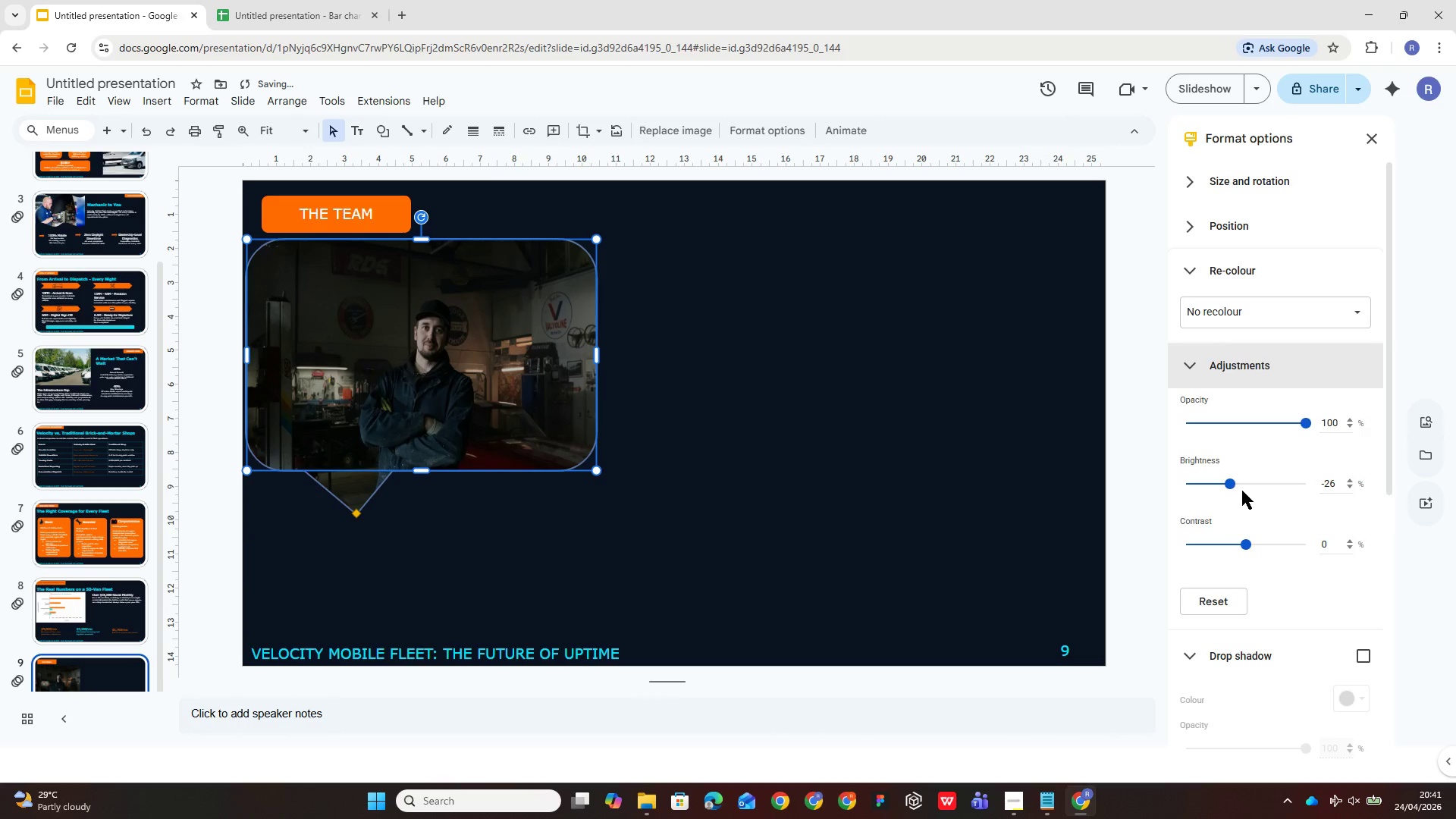 
left_click([1261, 485])
 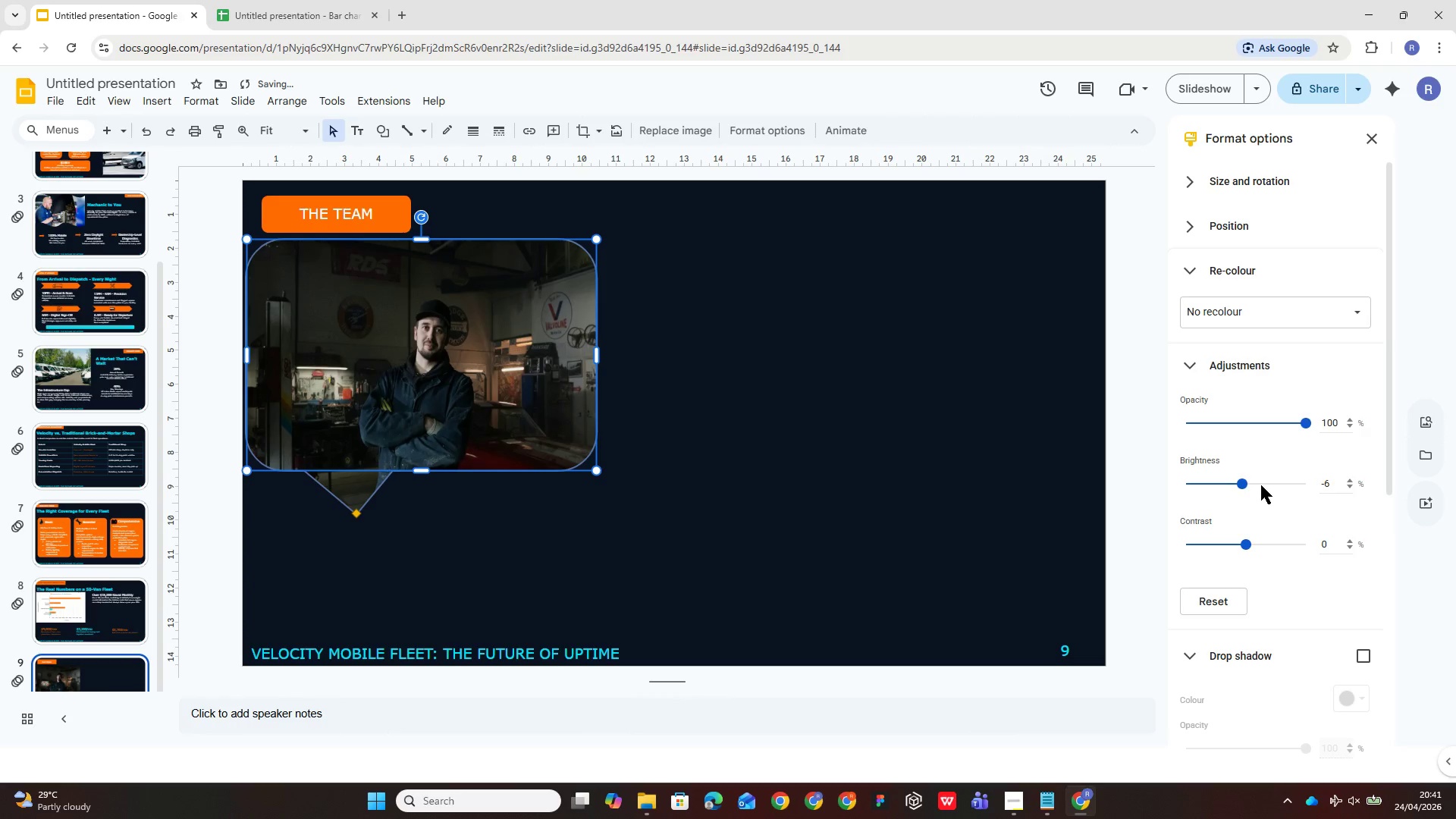 
left_click([1261, 485])
 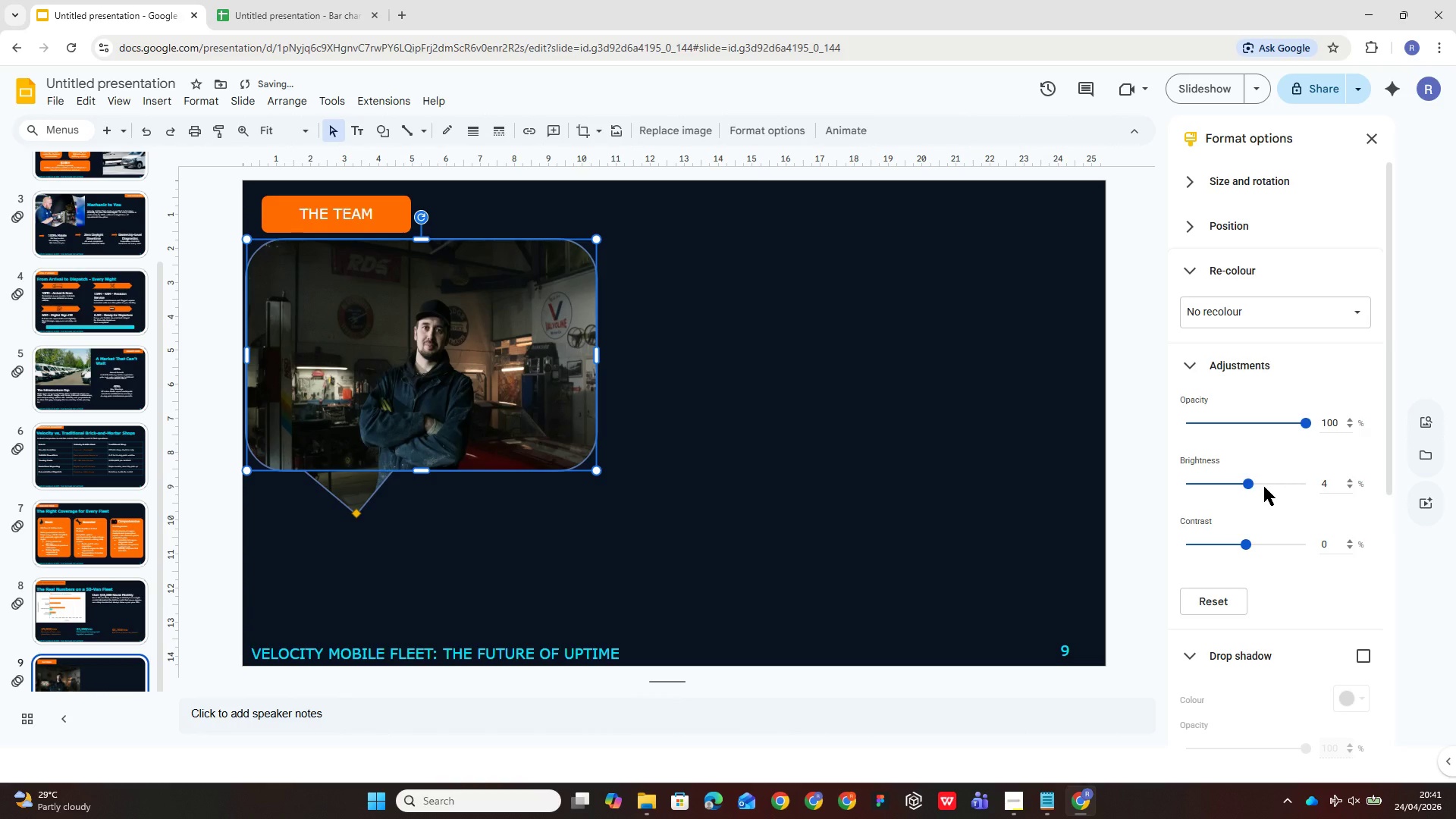 
left_click([1264, 487])
 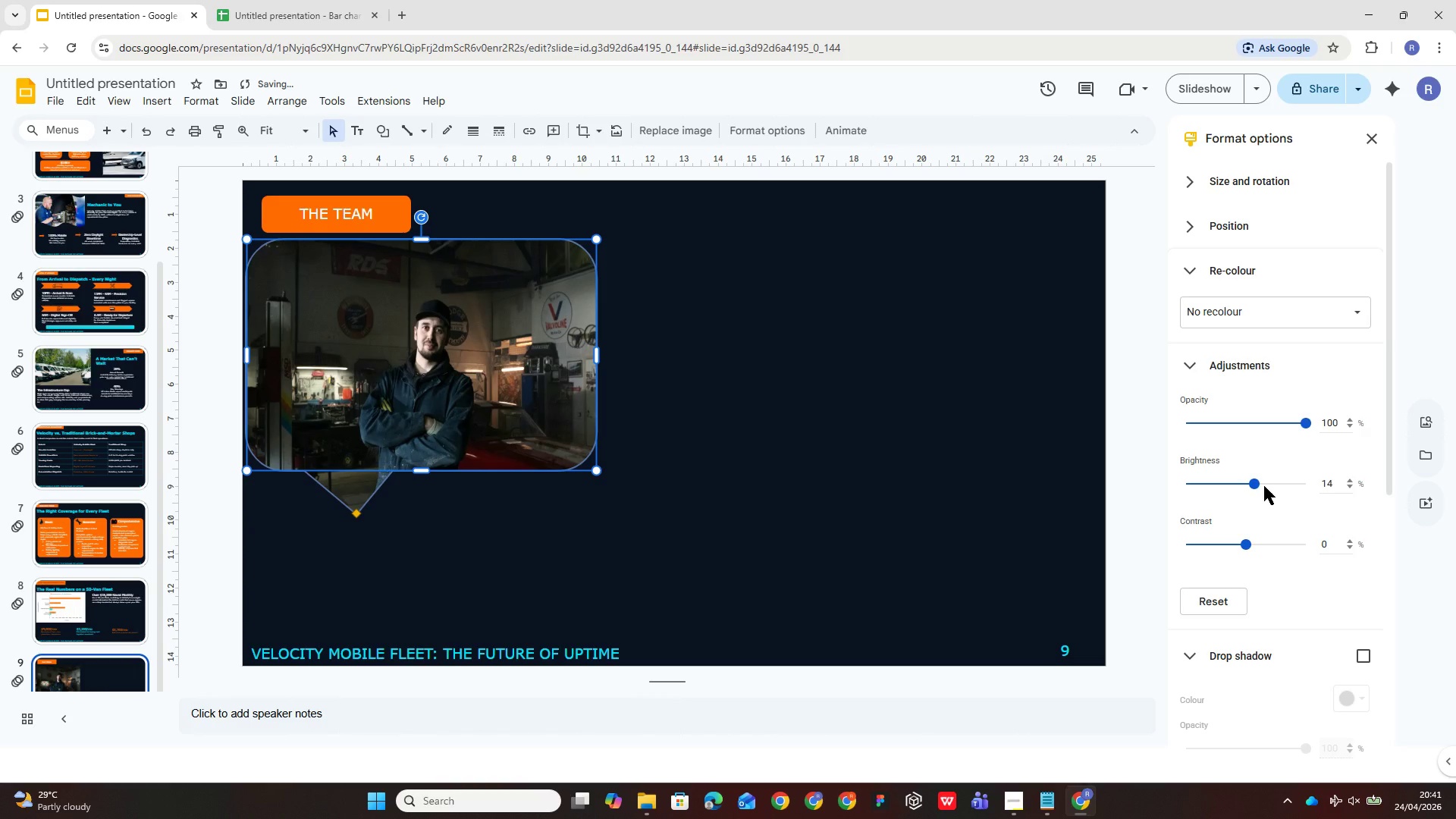 
left_click([1264, 486])
 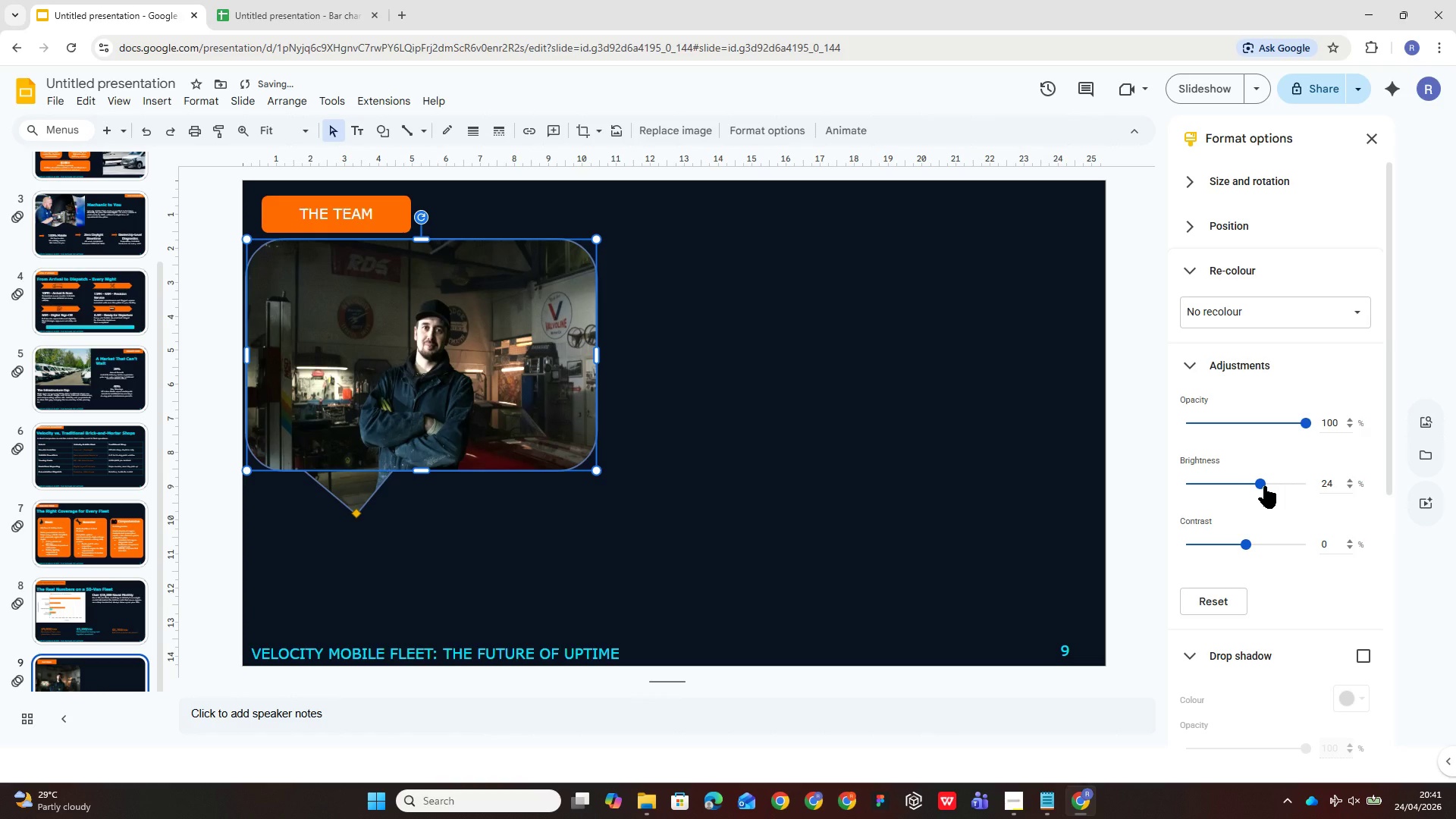 
left_click([1264, 486])
 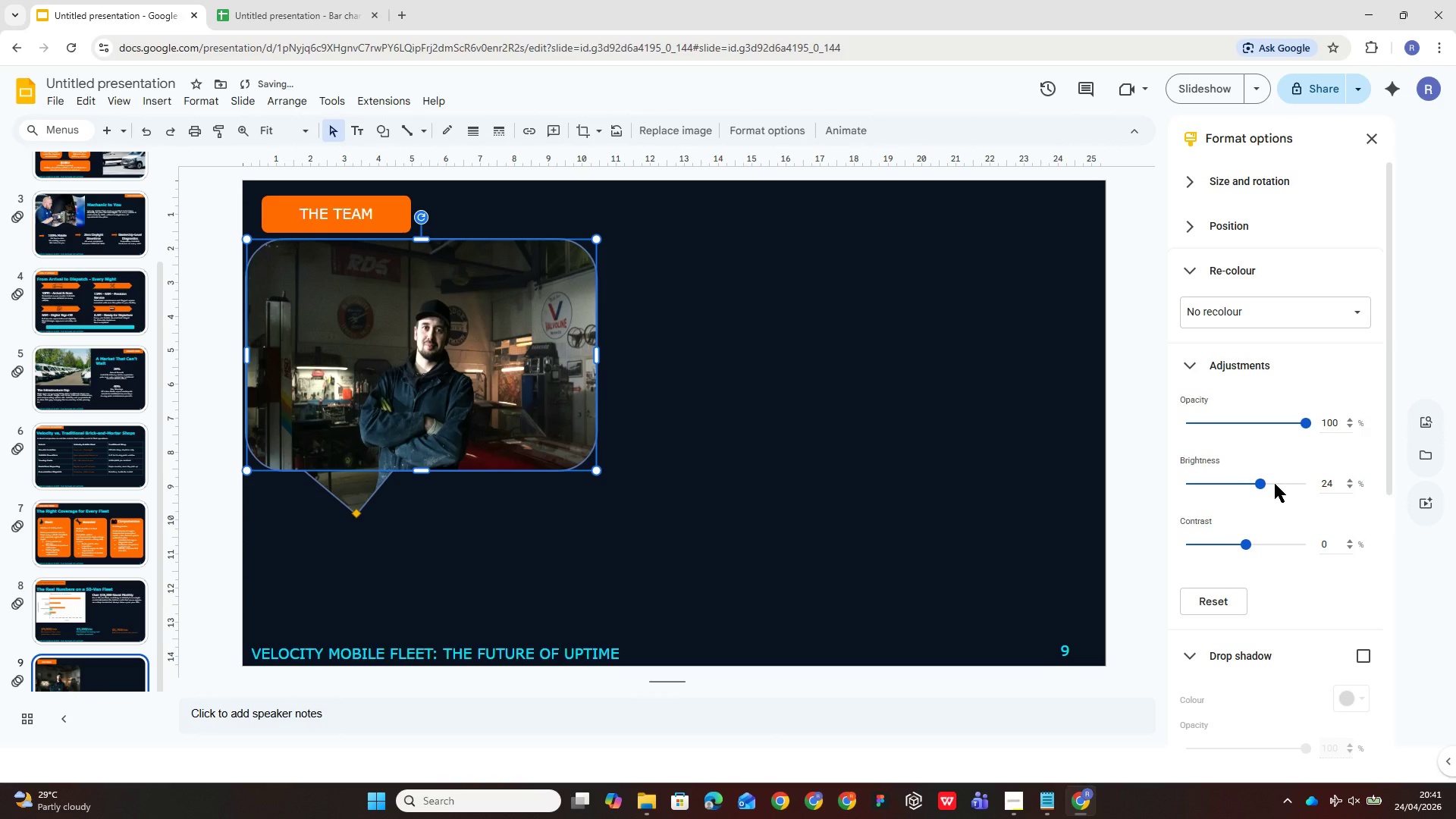 
left_click([1275, 484])
 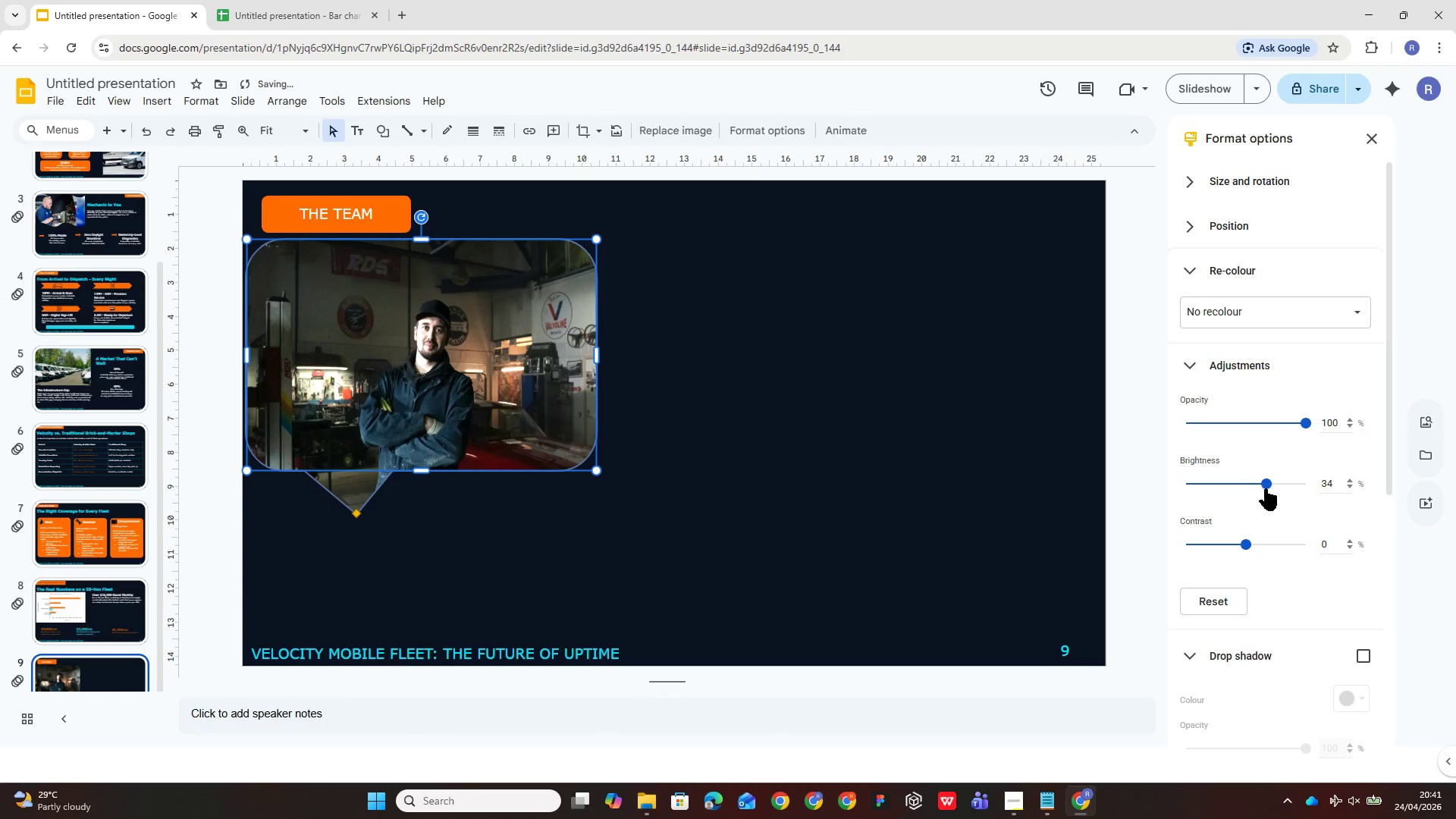 
left_click([1255, 488])
 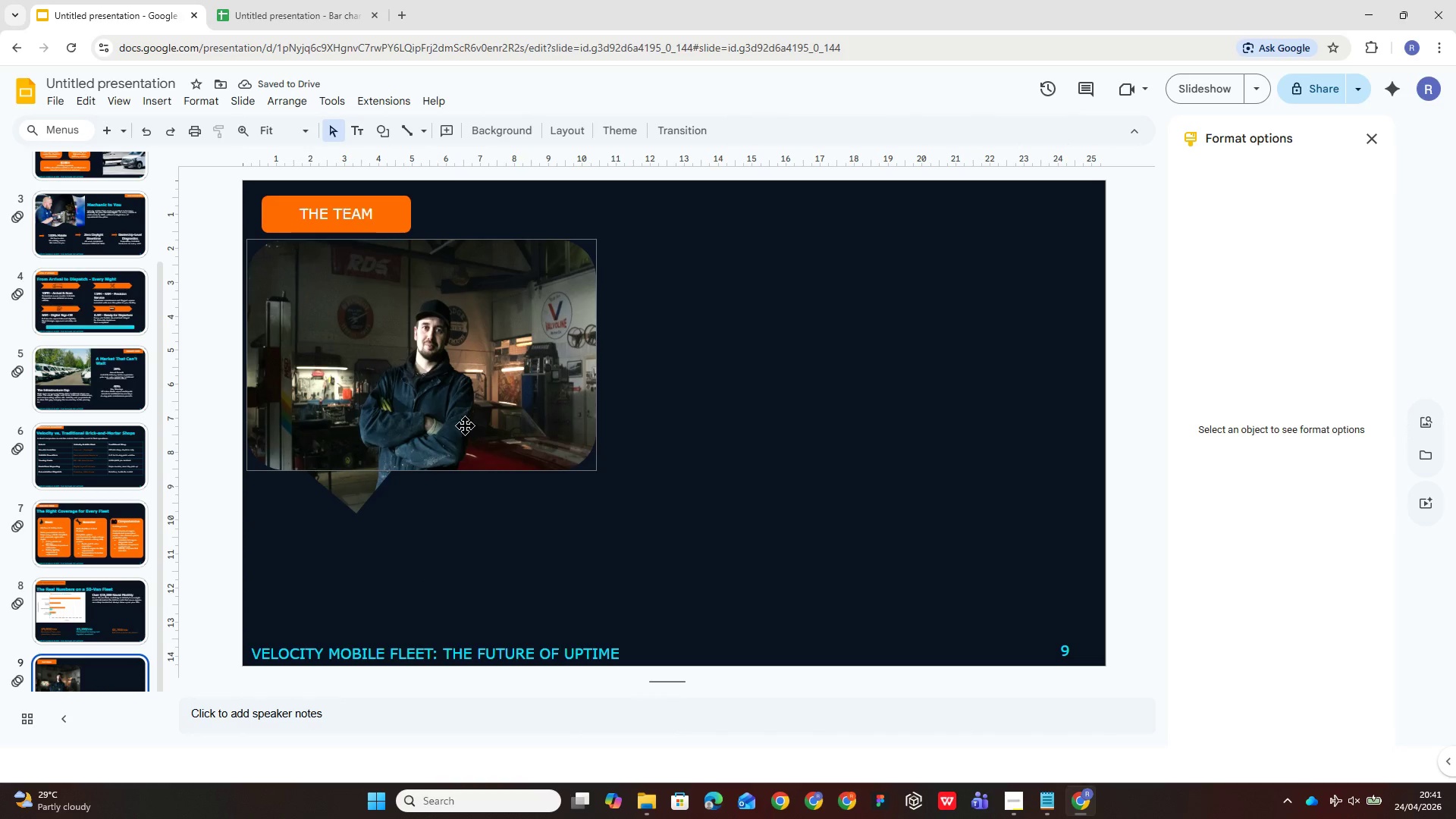 
wait(9.78)
 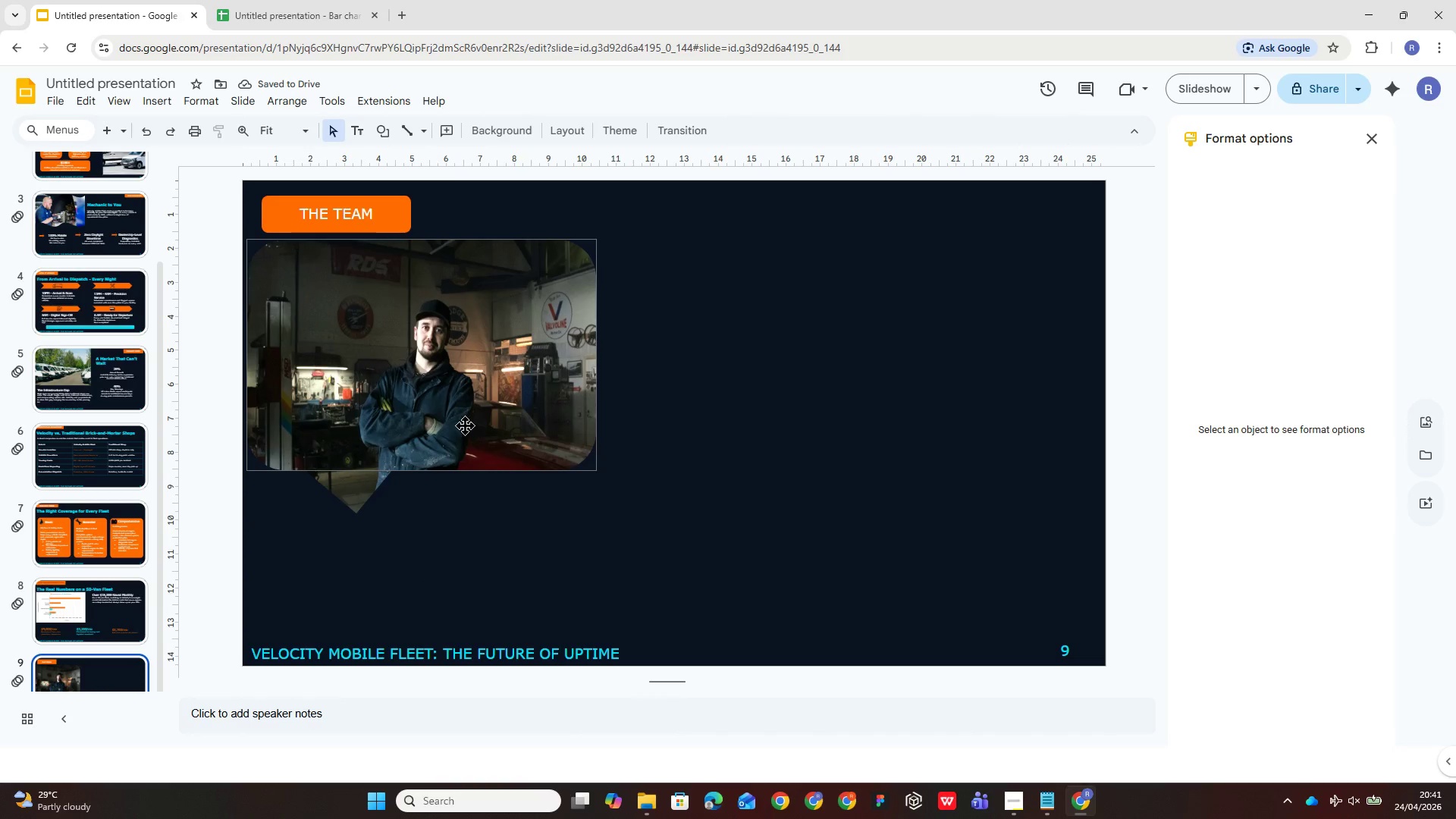 
hold_key(key=ShiftLeft, duration=2.94)
left_click_drag(start_coordinate=[599, 466], to_coordinate=[573, 430])
 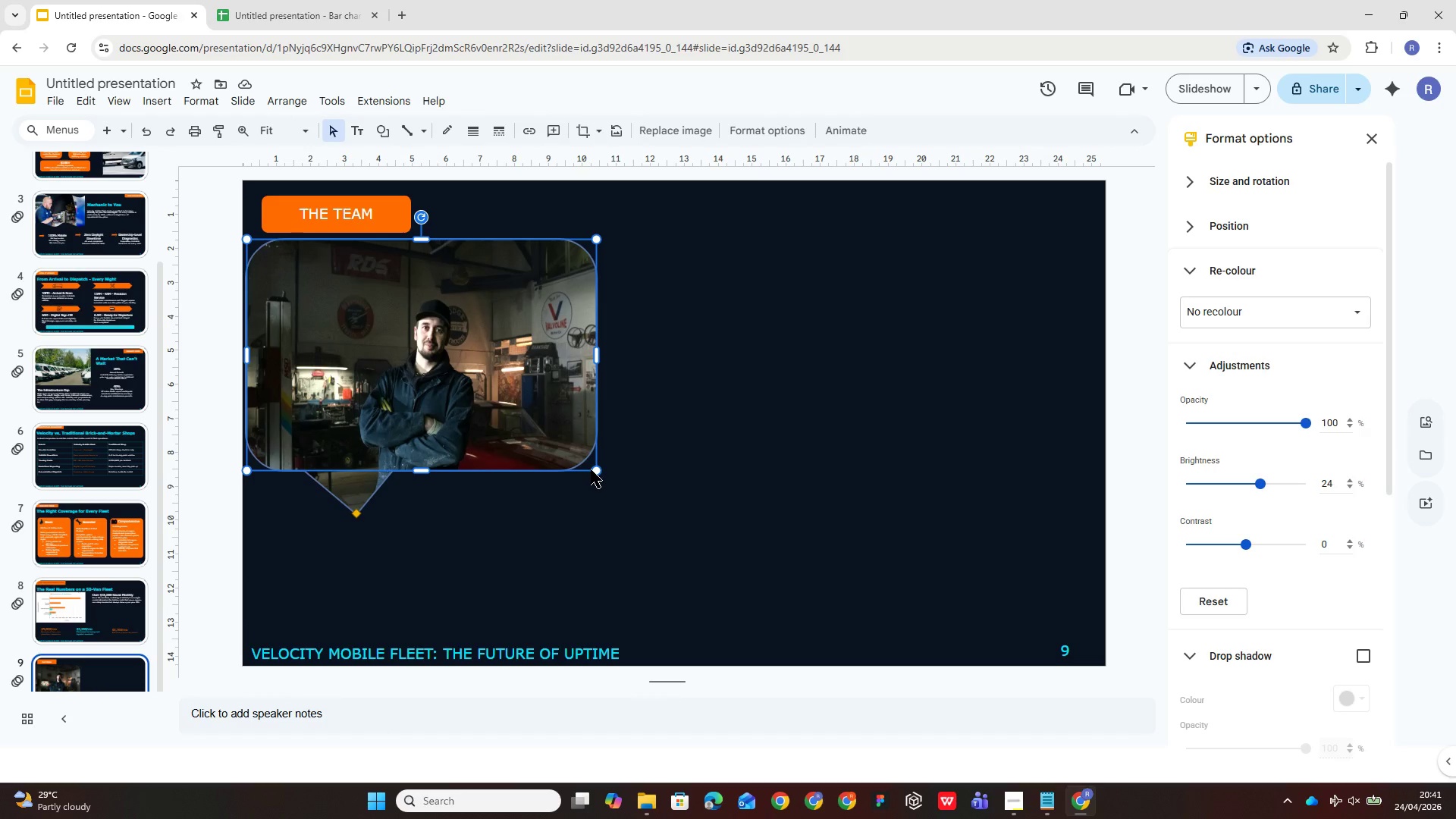 
hold_key(key=ShiftLeft, duration=2.05)
left_click_drag(start_coordinate=[598, 469], to_coordinate=[563, 439])
 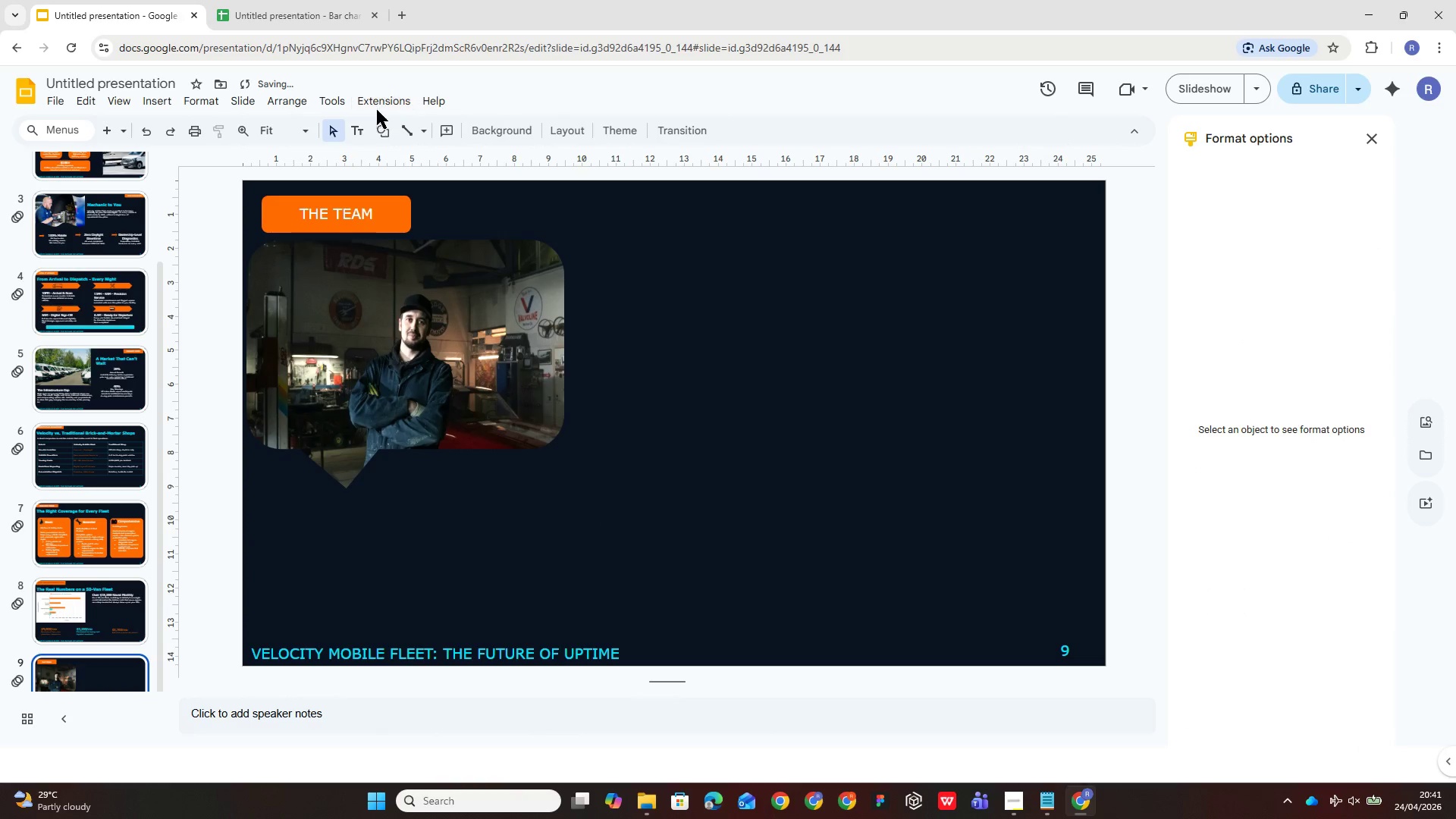 
left_click([386, 133])
 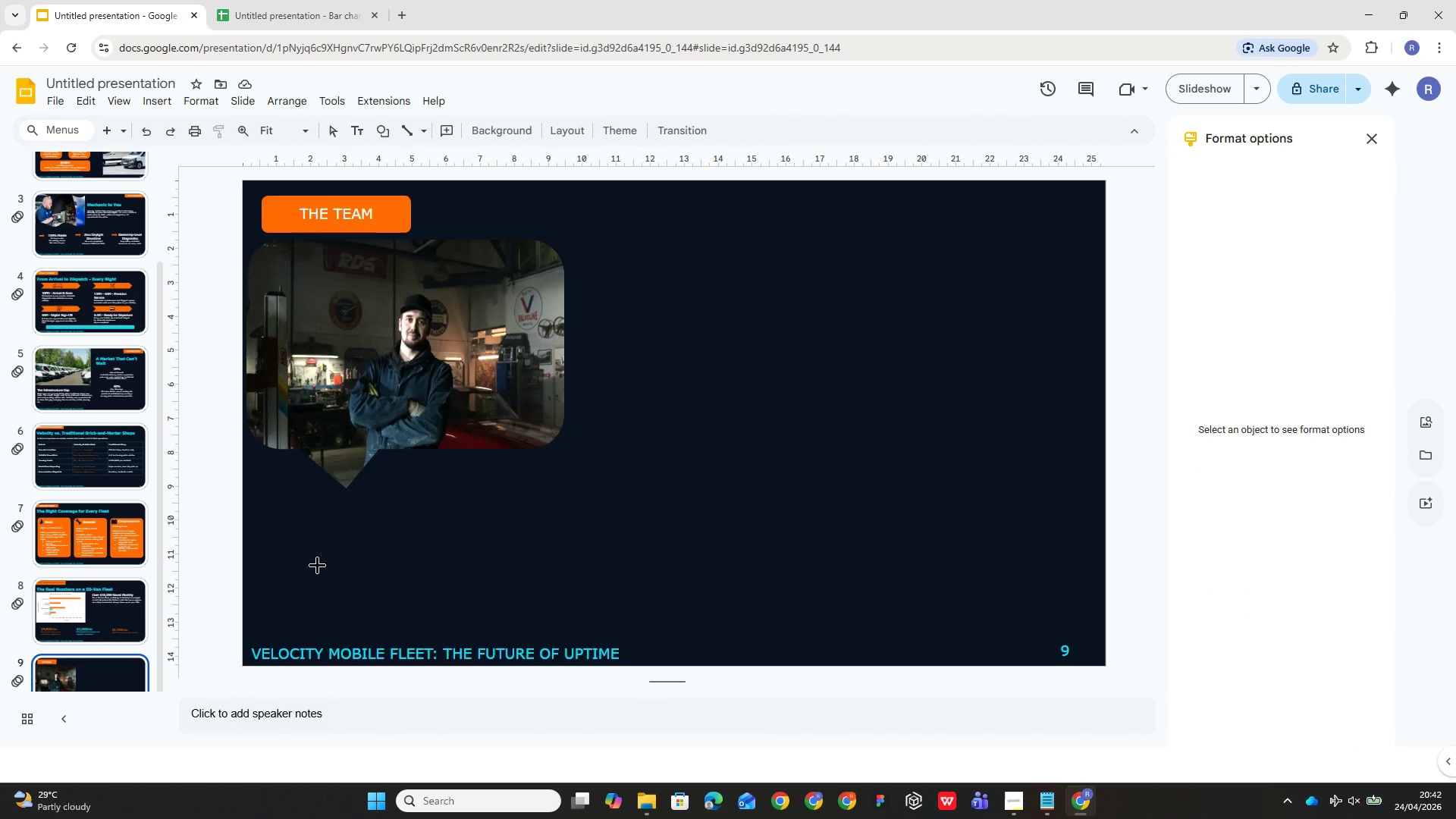 
left_click_drag(start_coordinate=[275, 489], to_coordinate=[546, 544])
 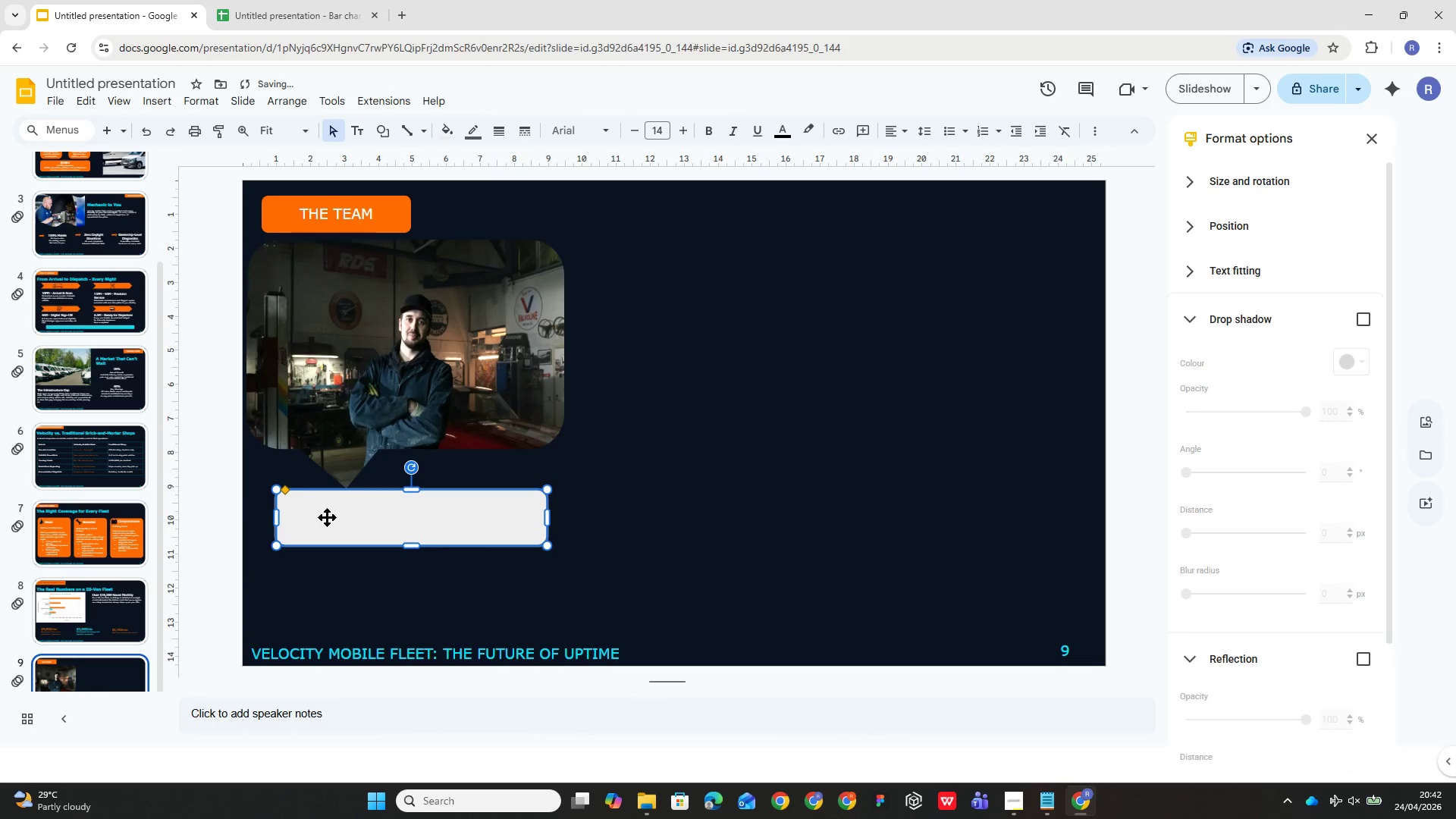 
double_click([327, 517])
 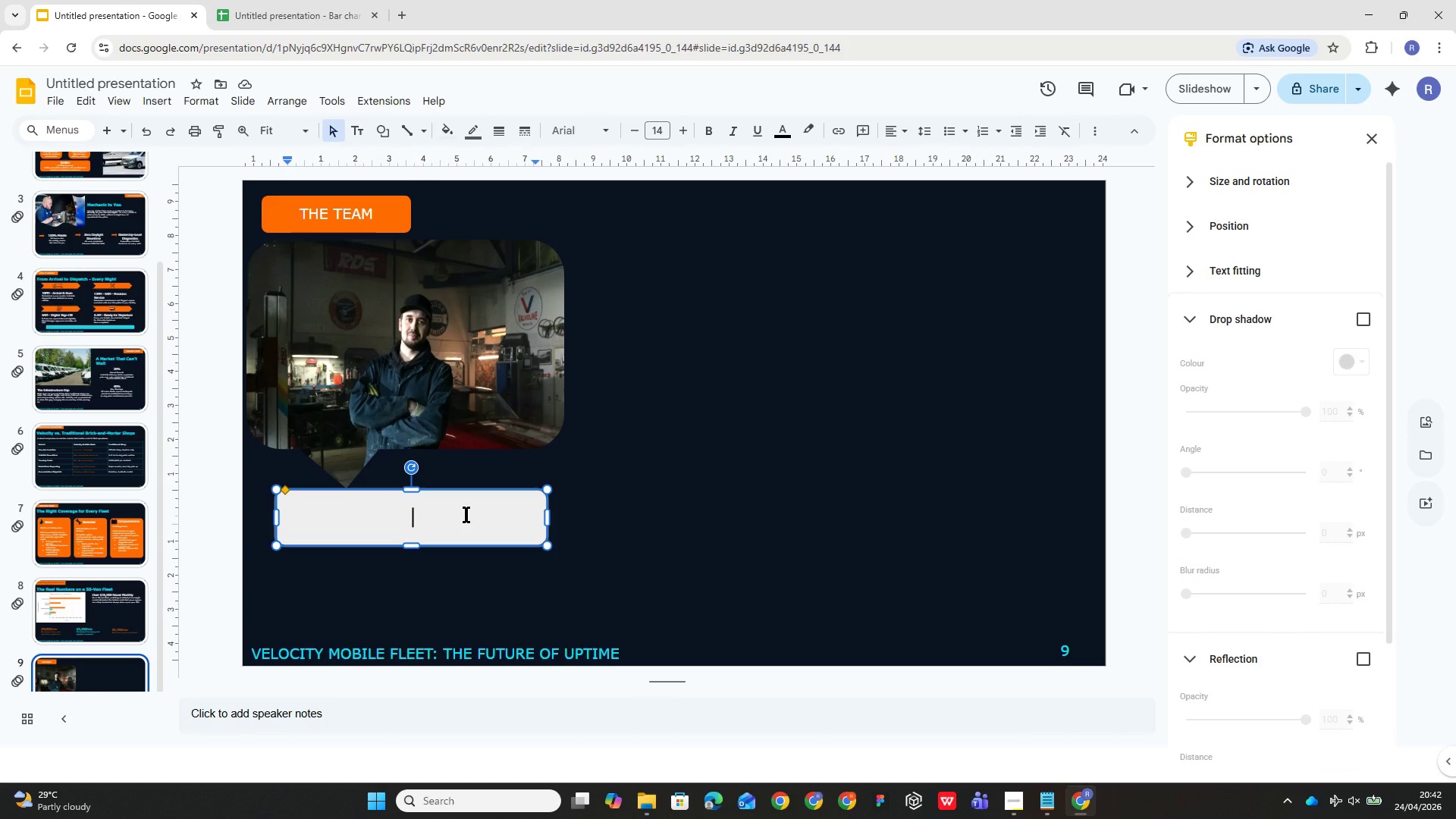 
wait(30.8)
 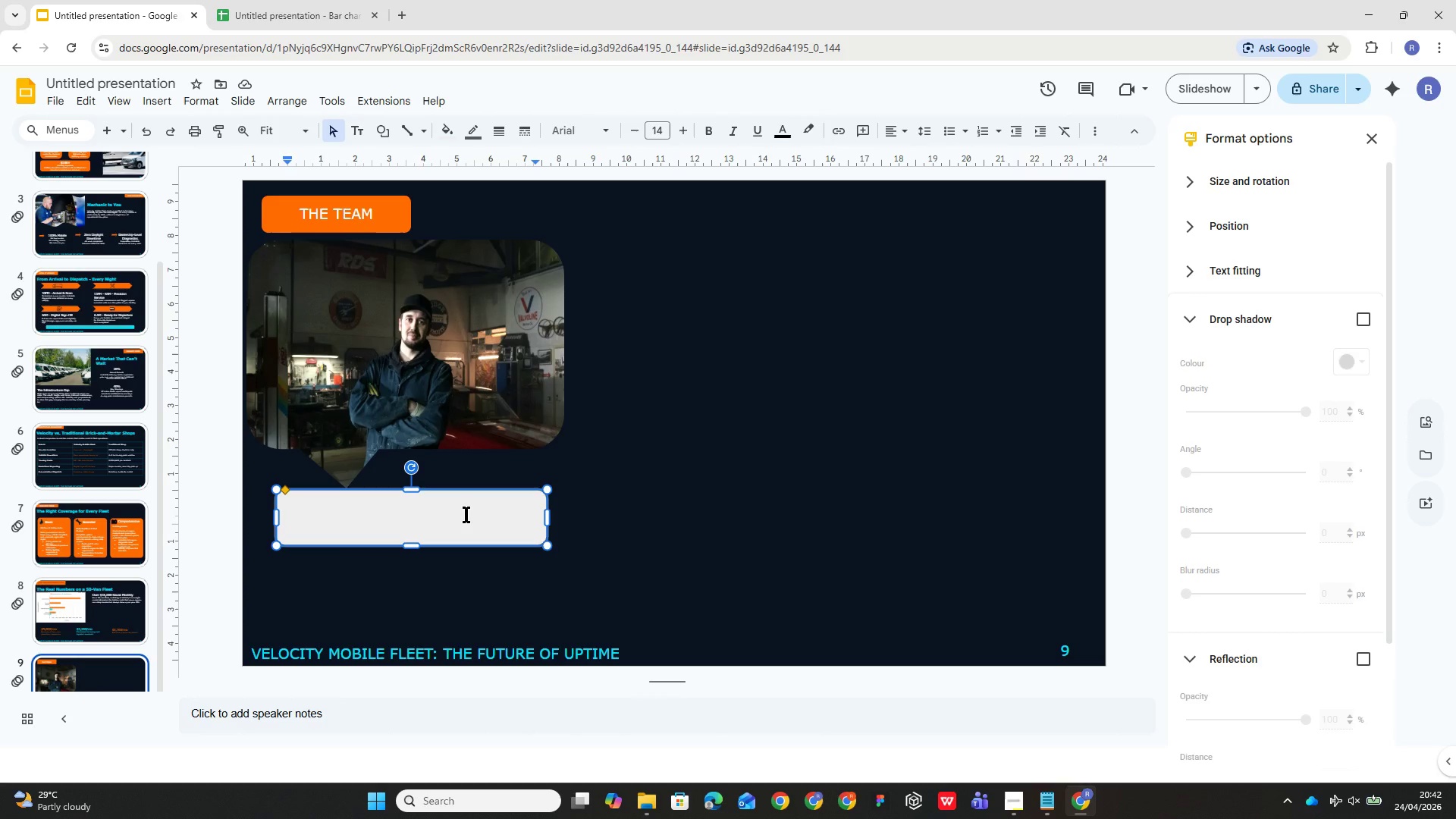 
type(Vad)
key(Backspace)
key(Backspace)
key(Backspace)
type(DAve)
key(Backspace)
key(Backspace)
key(Backspace)
type(avid Reed - Lead Mechanic)
 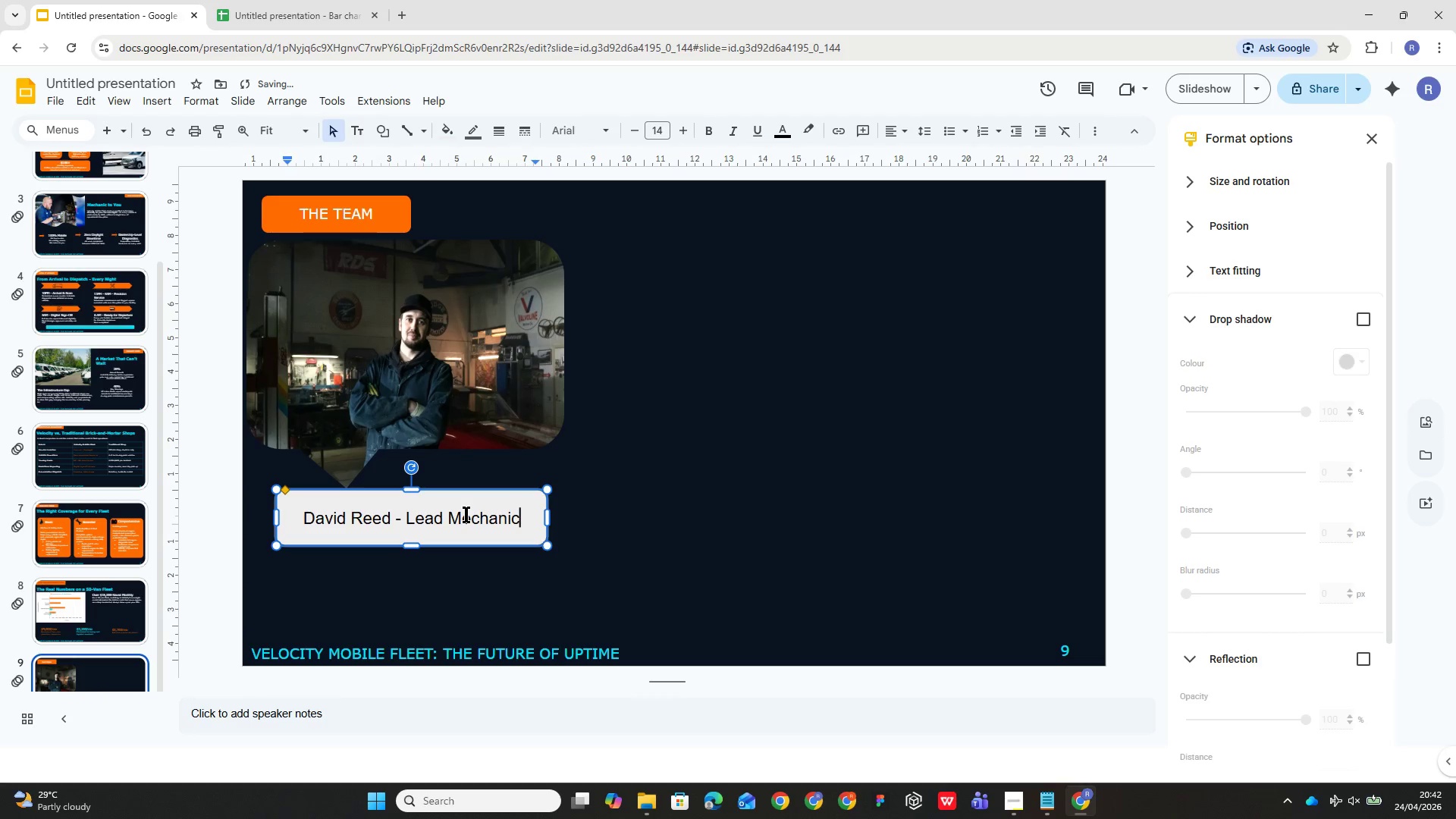 
left_click_drag(start_coordinate=[415, 548], to_coordinate=[404, 533])
 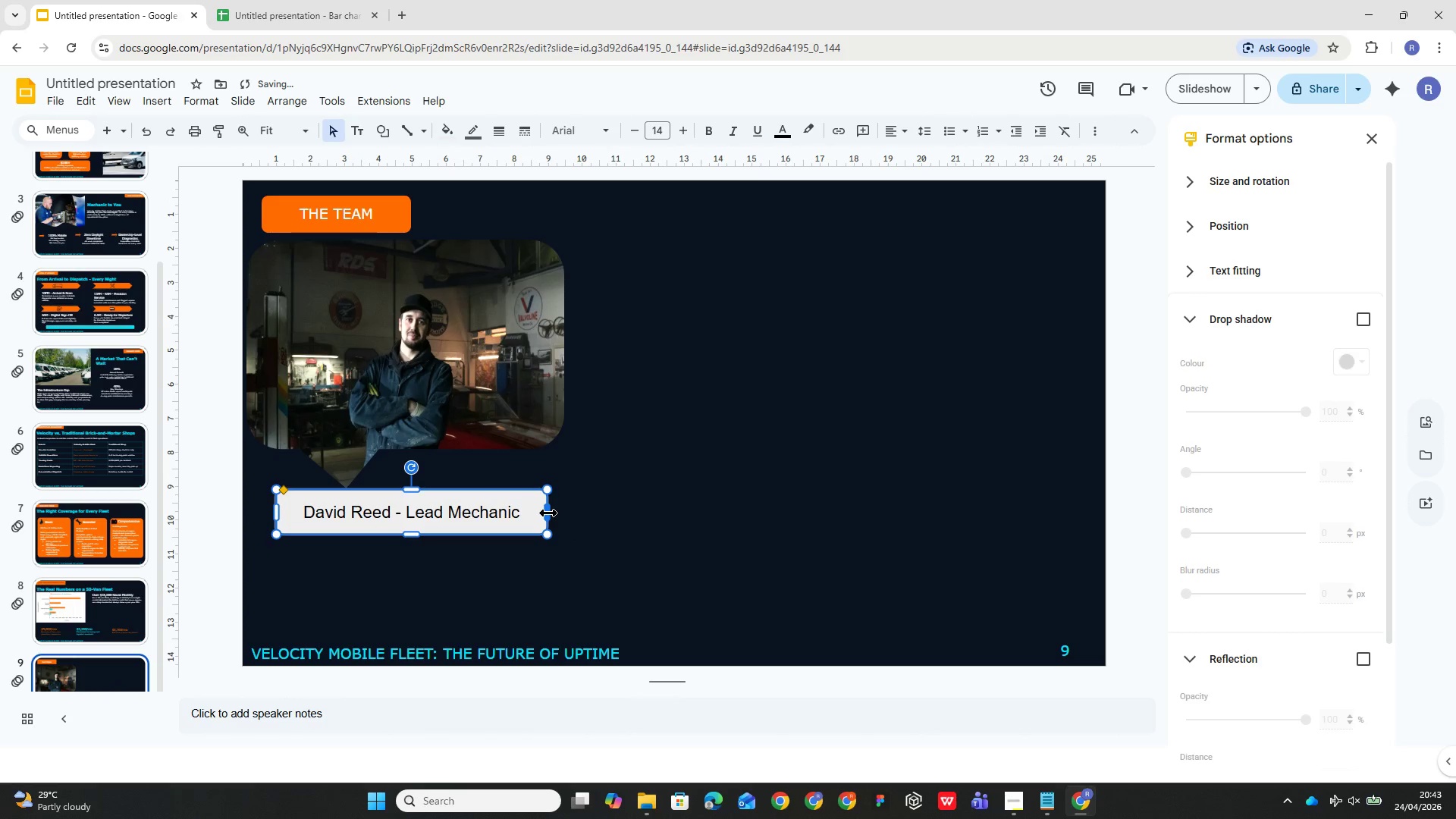 
left_click_drag(start_coordinate=[544, 513], to_coordinate=[500, 512])
 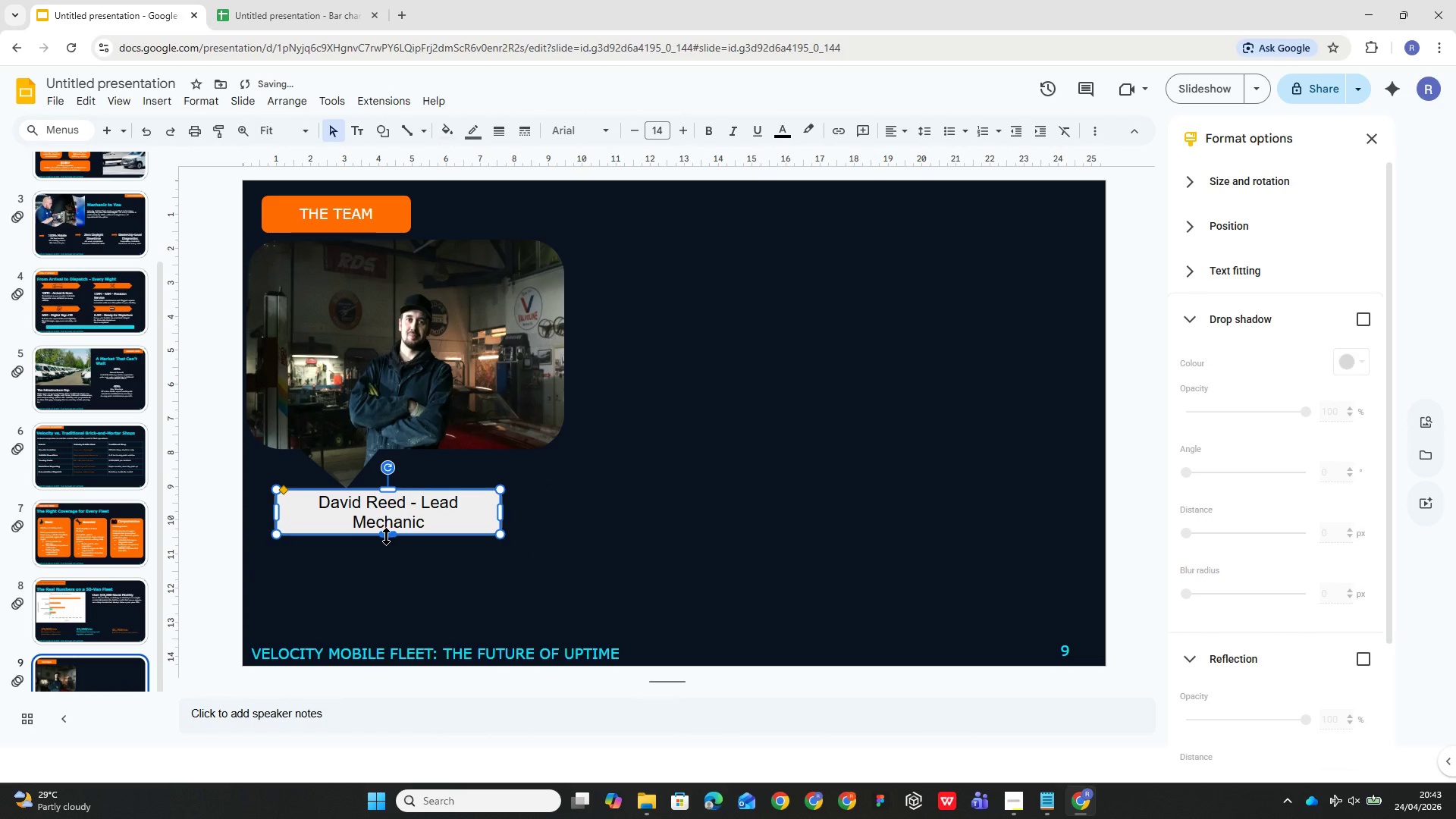 
left_click_drag(start_coordinate=[386, 536], to_coordinate=[381, 523])
 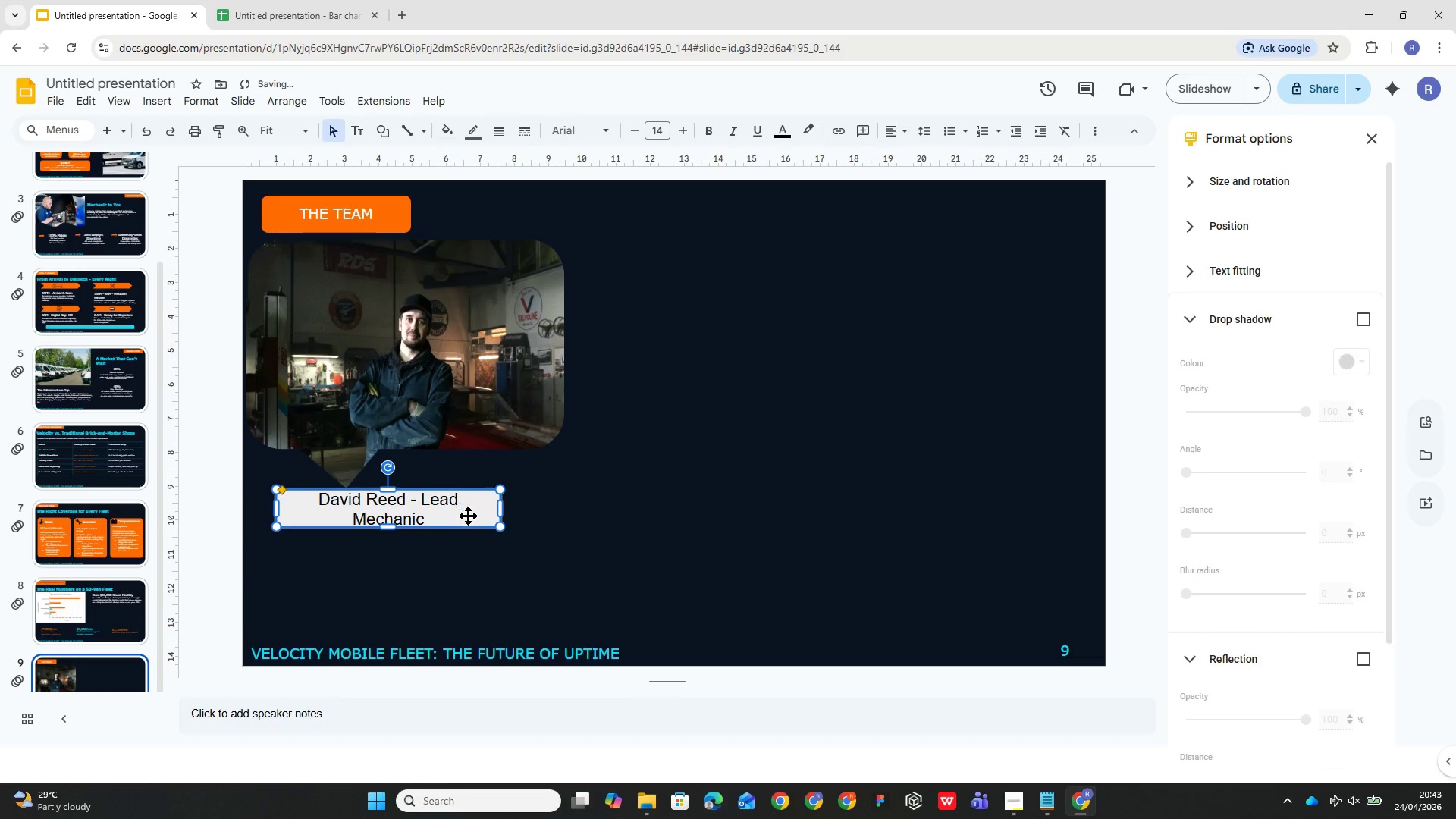 
left_click_drag(start_coordinate=[472, 517], to_coordinate=[456, 523])
 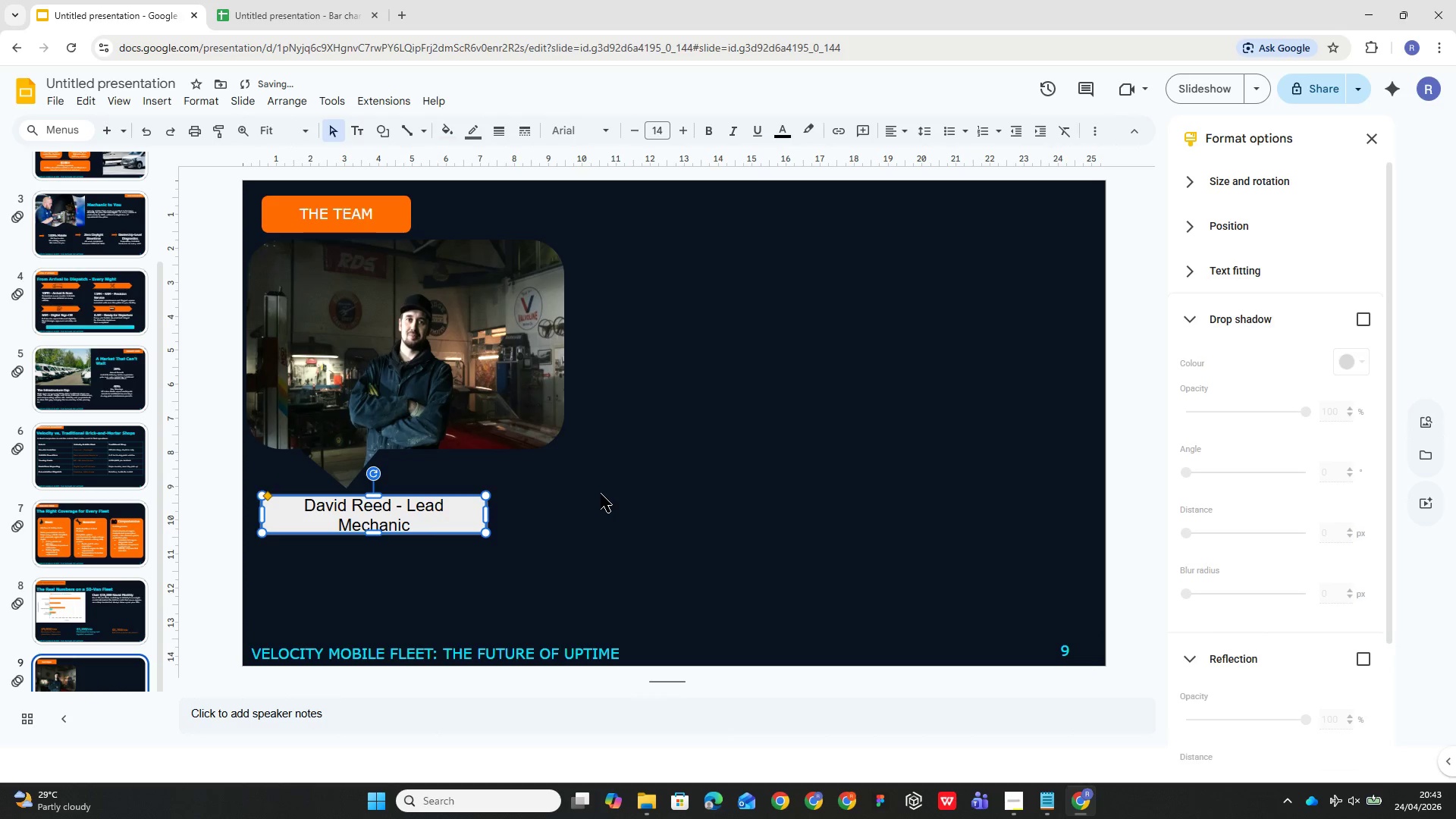 
left_click([601, 494])
 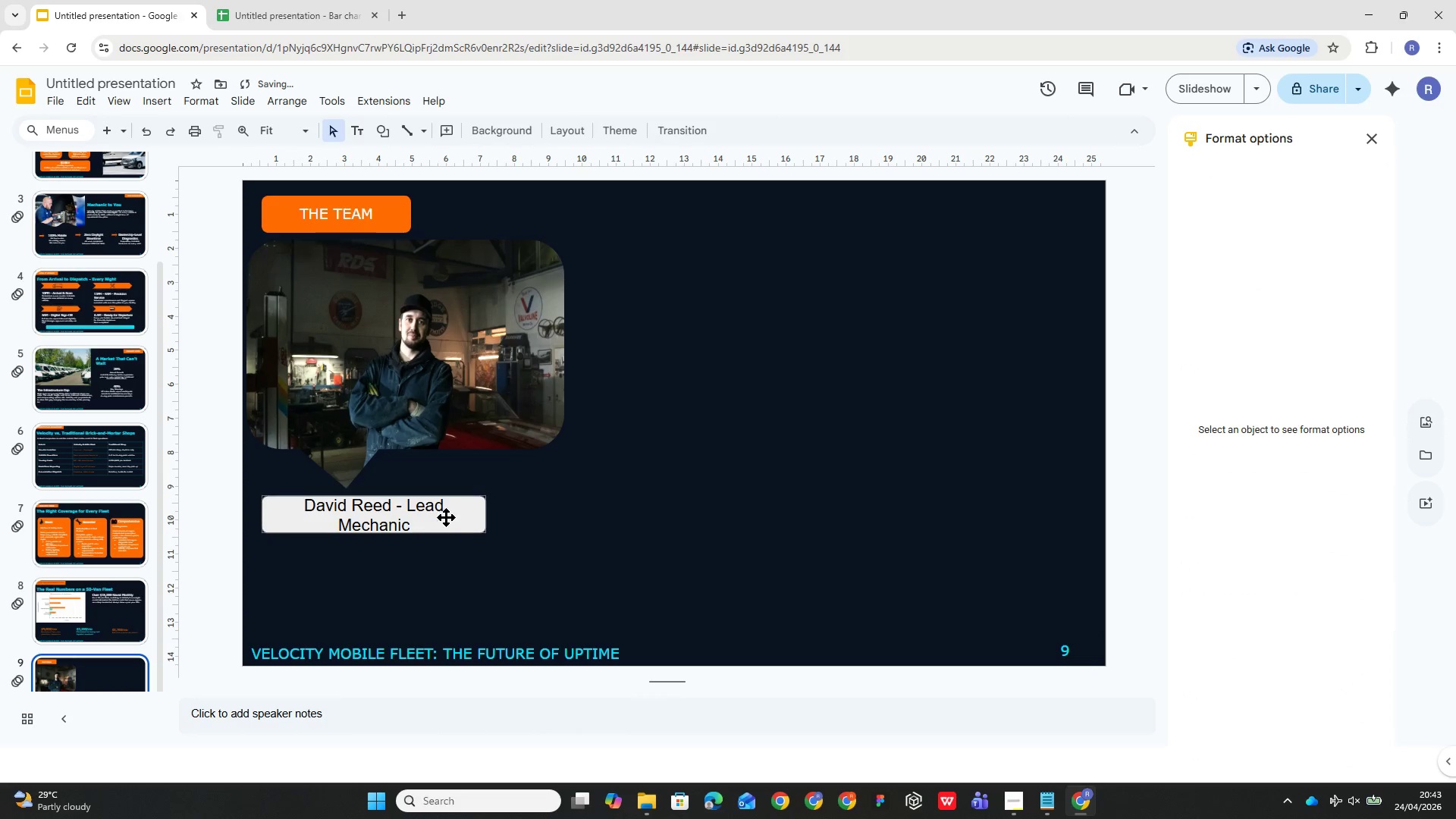 
left_click([451, 519])
 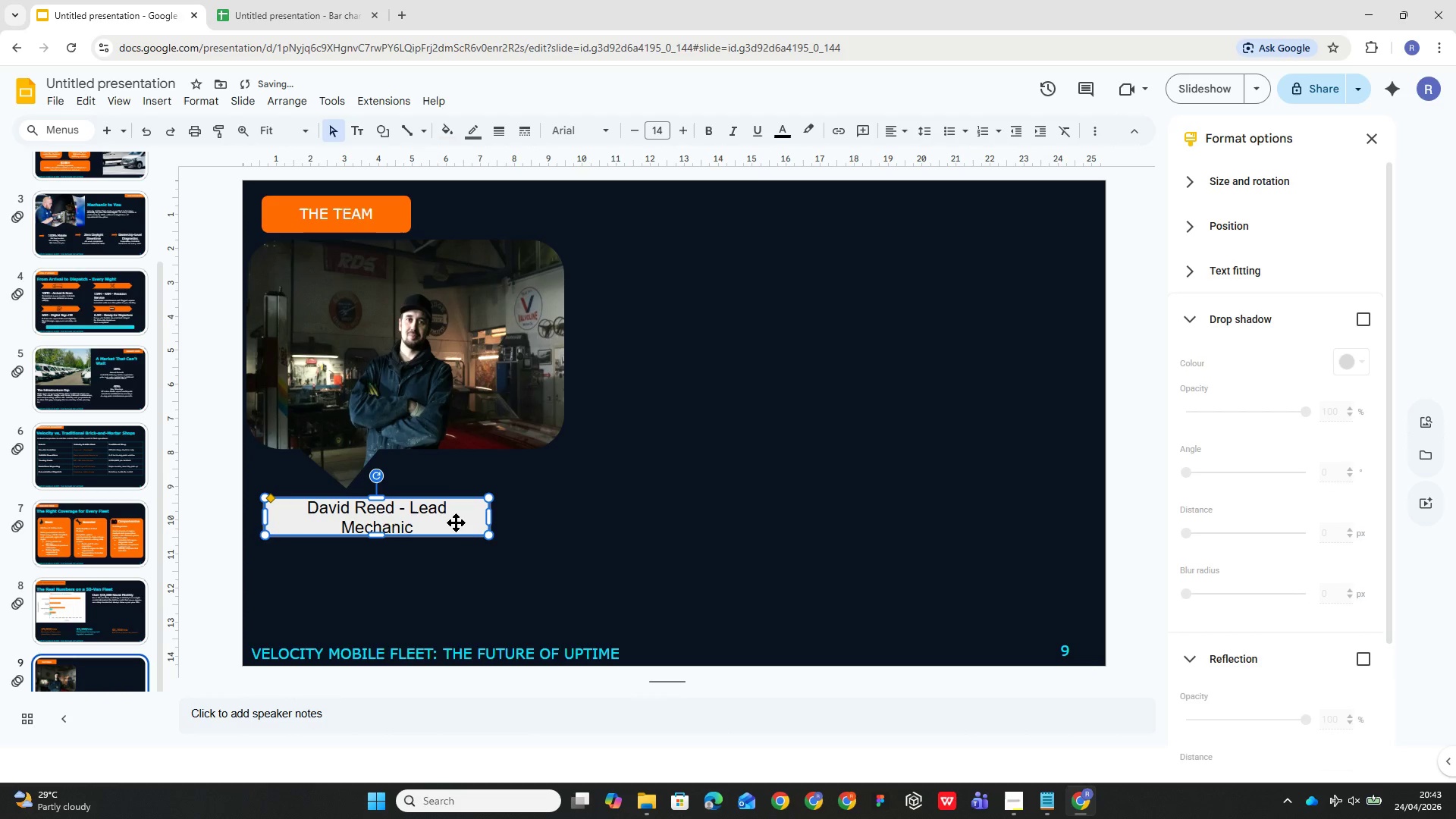 
left_click_drag(start_coordinate=[457, 522], to_coordinate=[452, 516])
 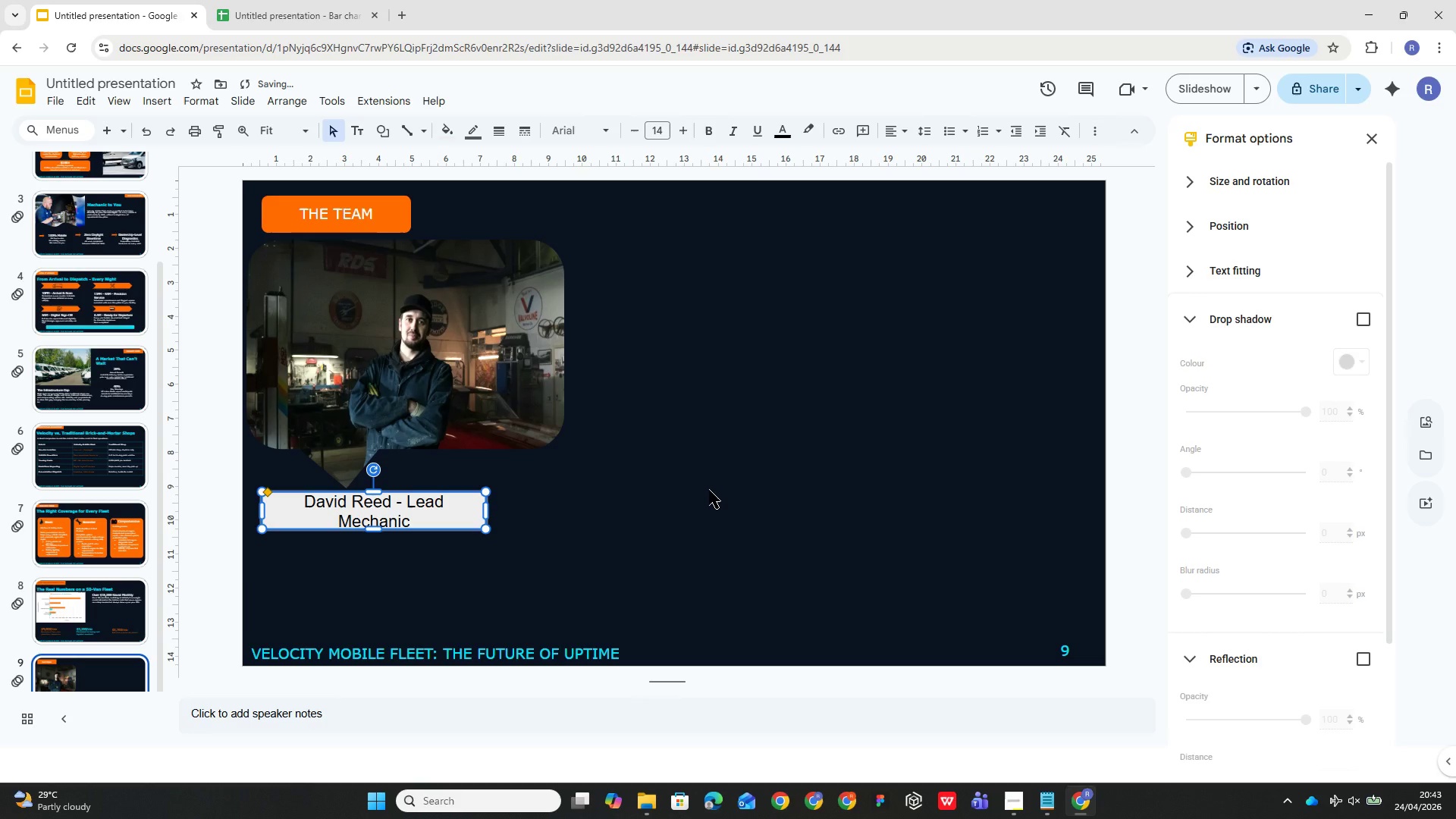 
key(Control+A)
 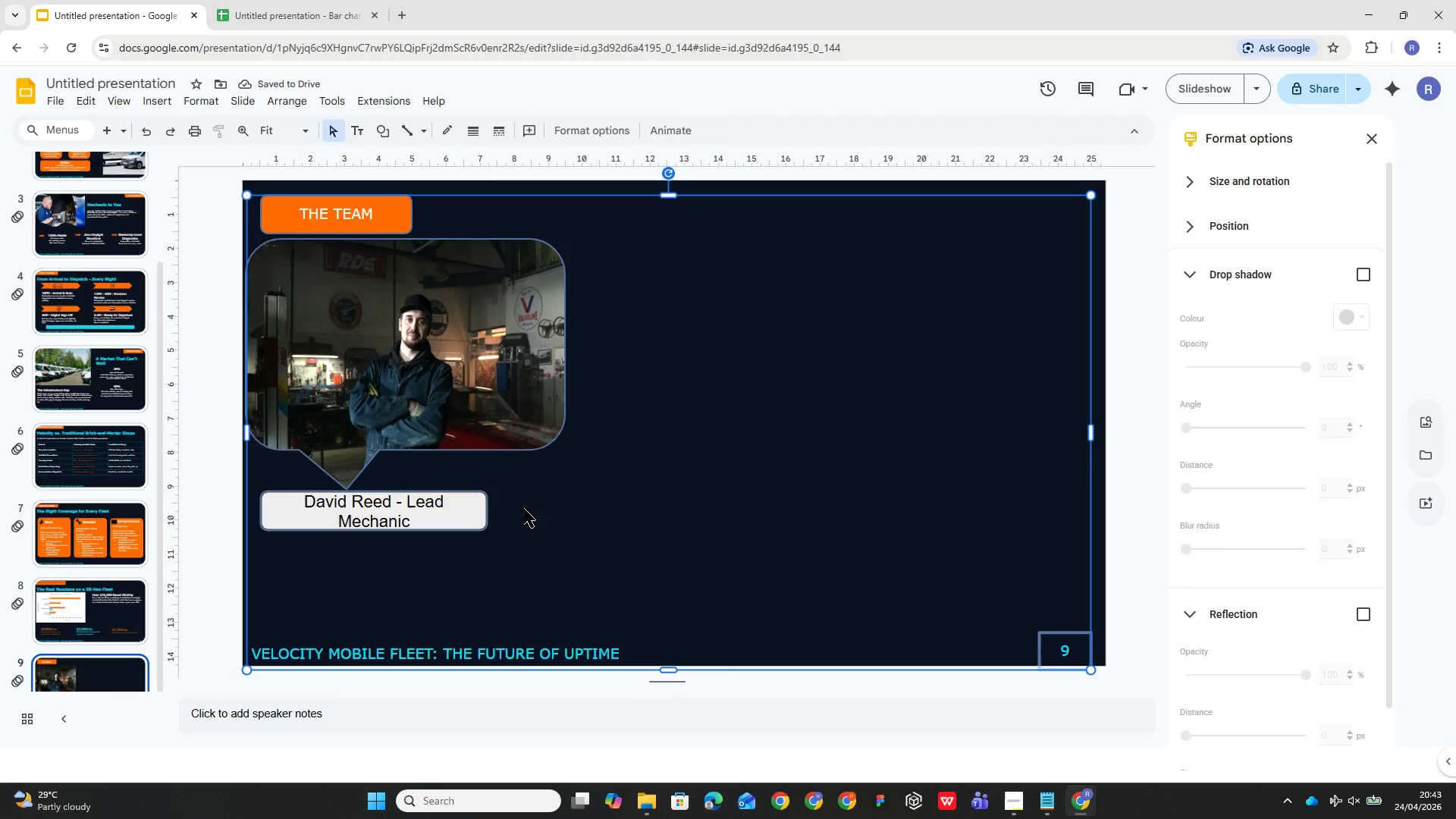 
double_click([604, 464])
 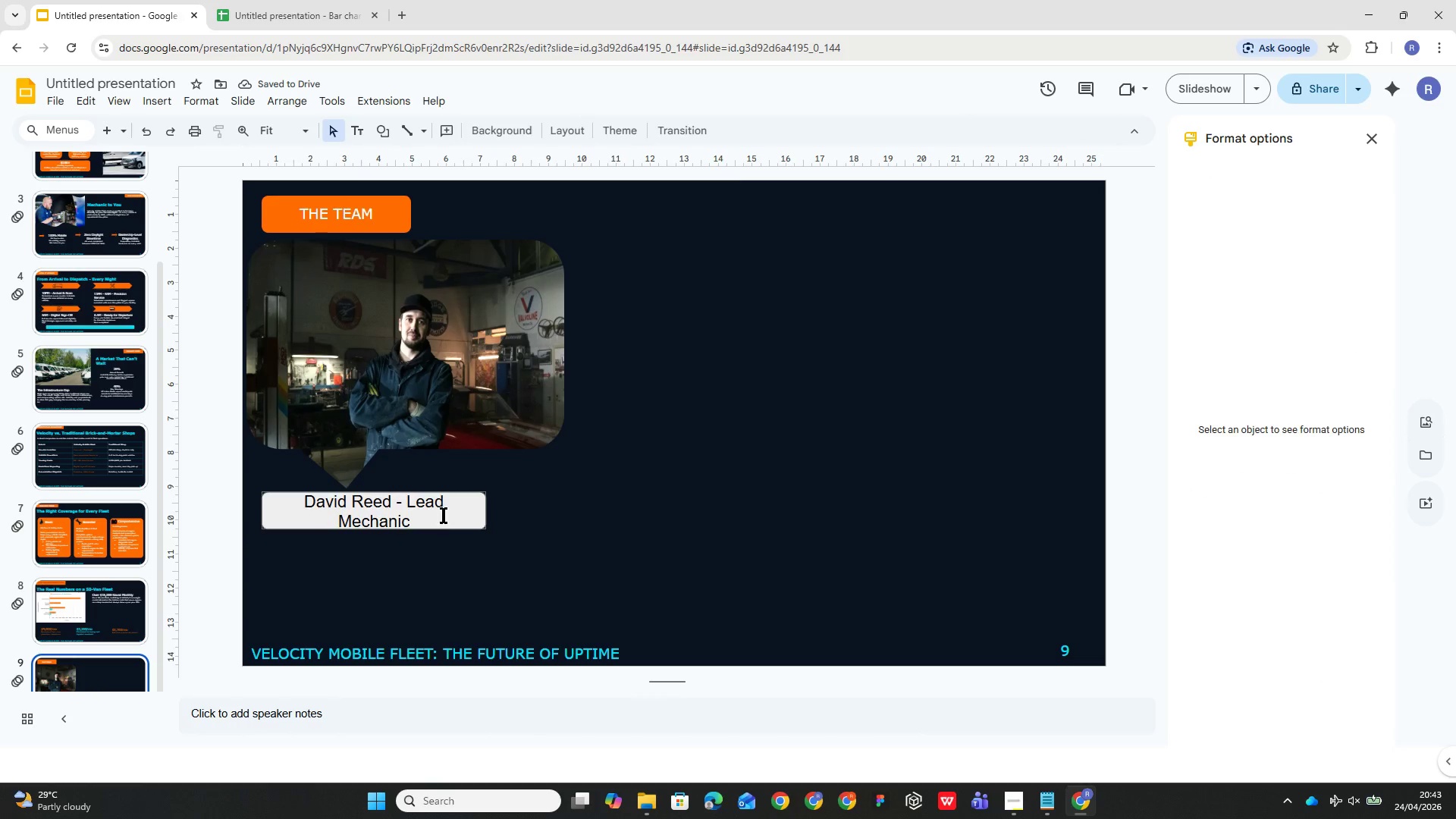 
double_click([444, 515])
 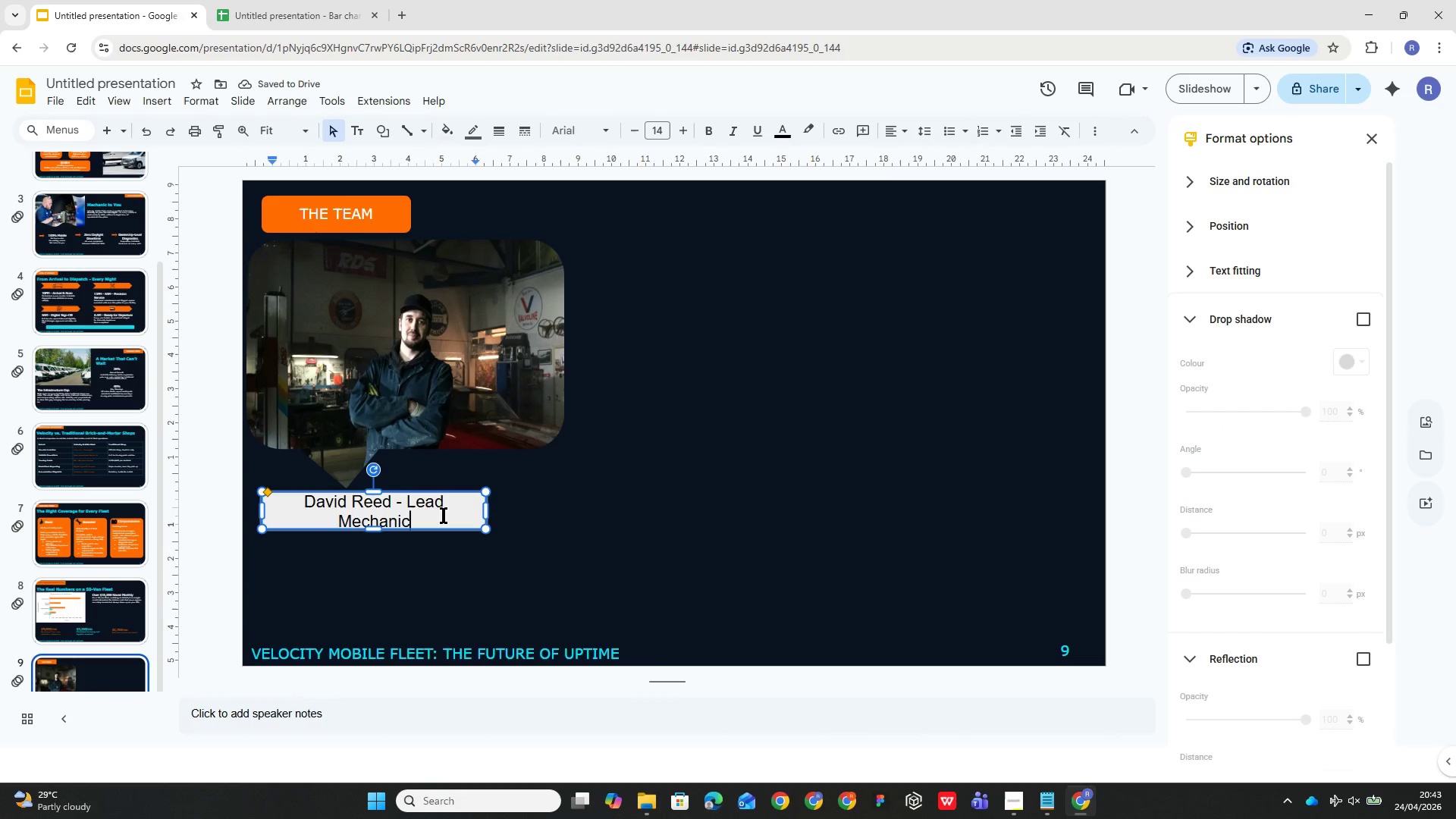 
double_click([444, 515])
 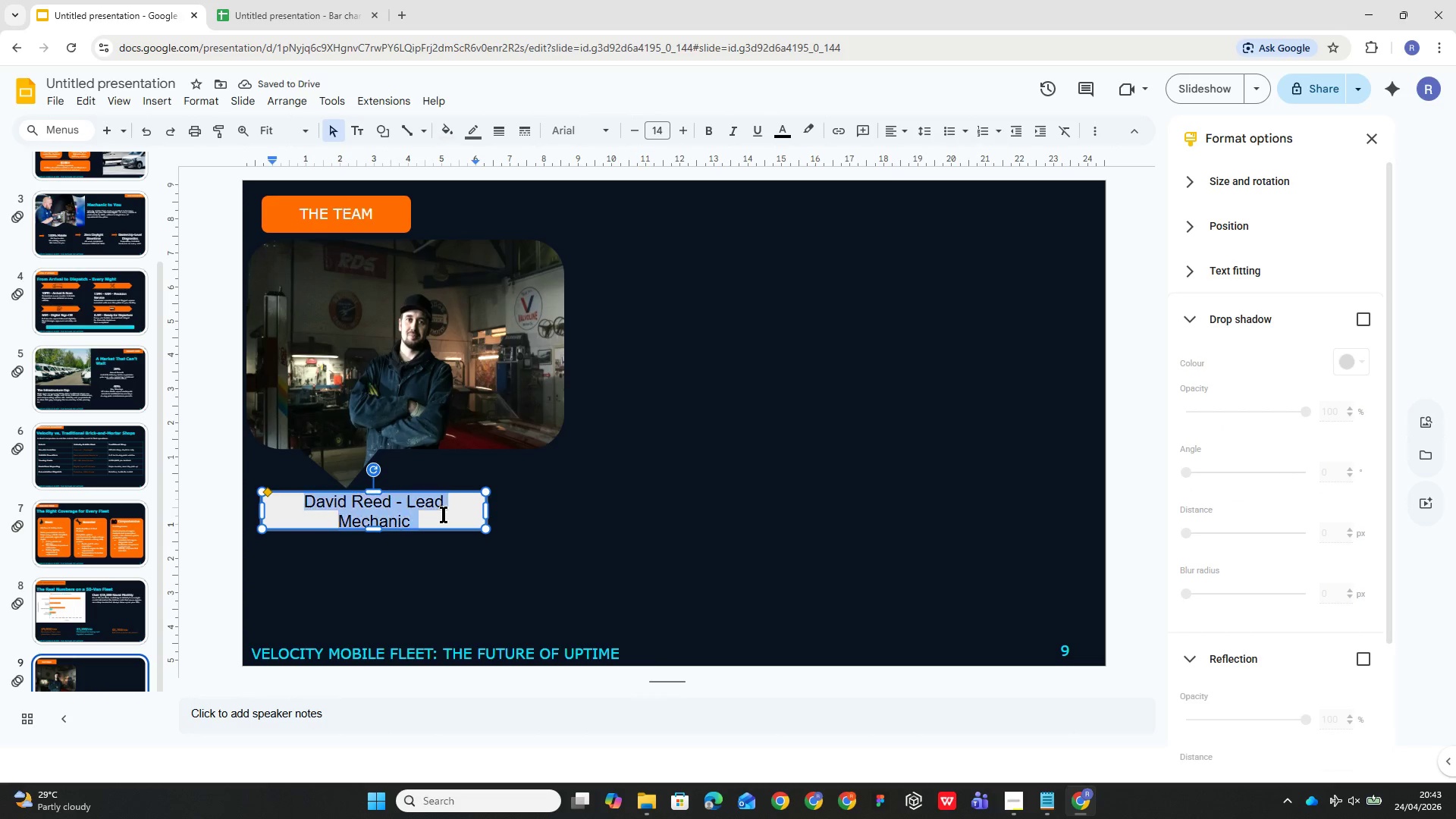 
triple_click([444, 514])
 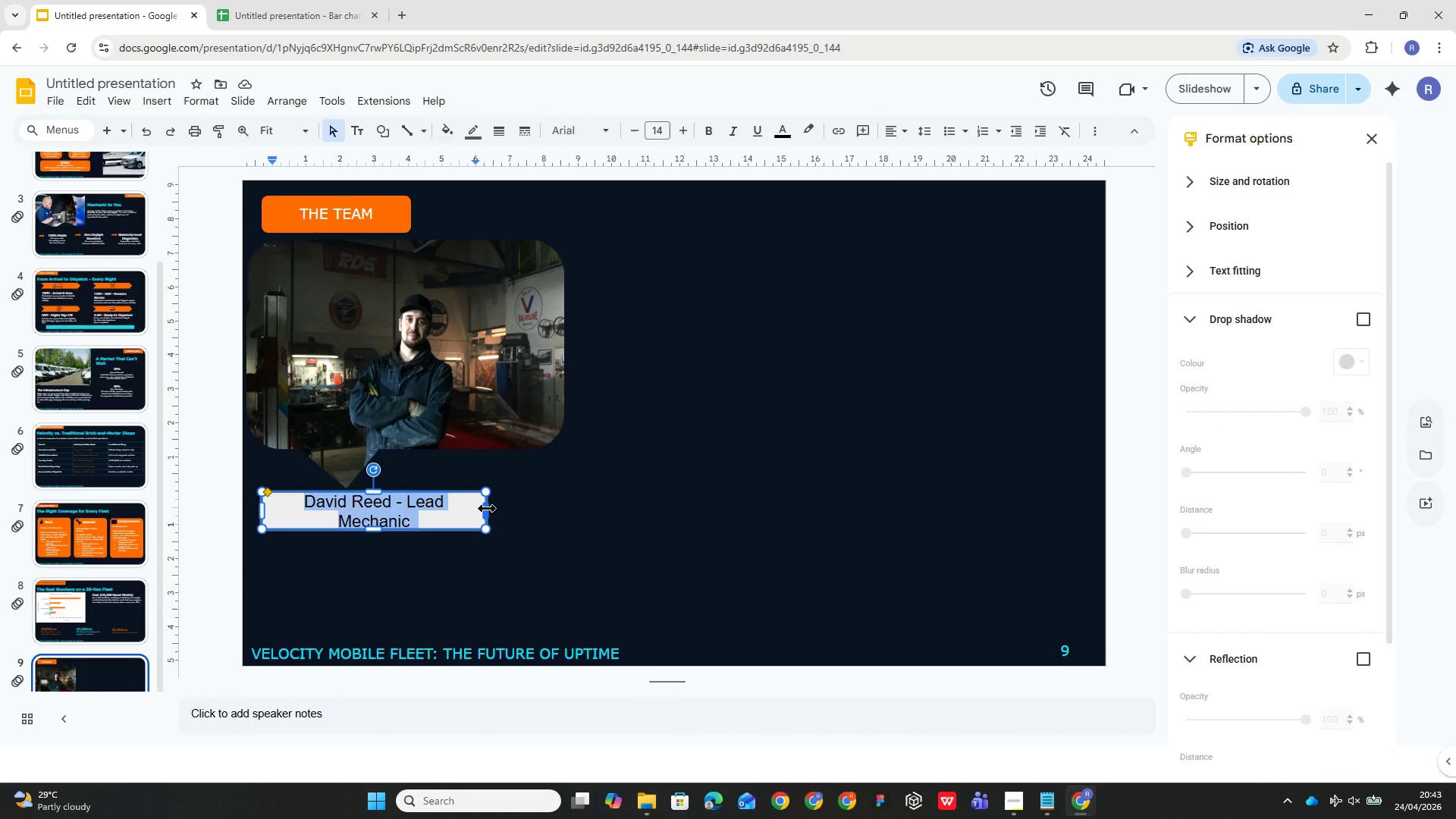 
left_click_drag(start_coordinate=[484, 509], to_coordinate=[516, 510])
 